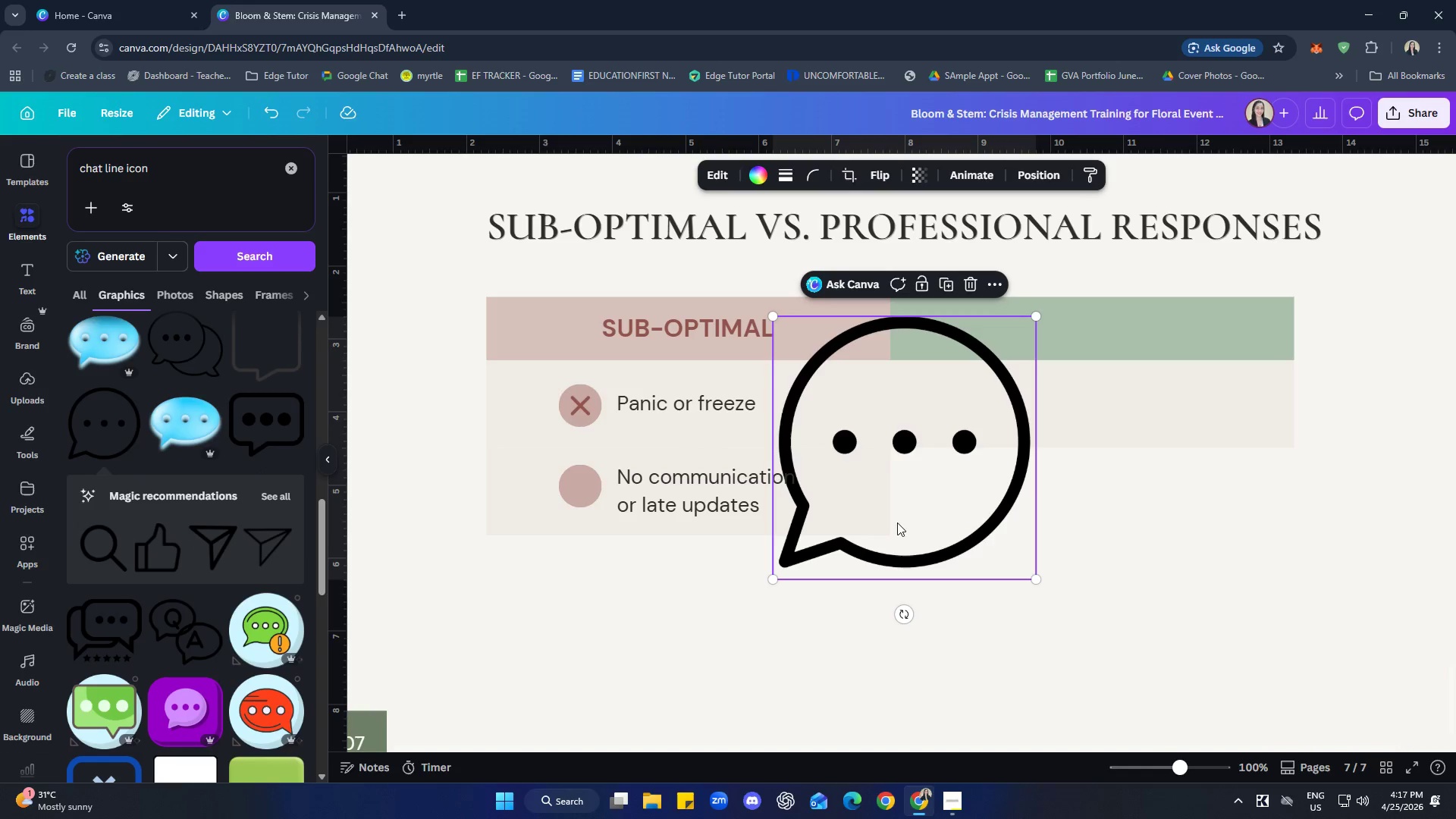 
left_click_drag(start_coordinate=[935, 519], to_coordinate=[635, 554])
 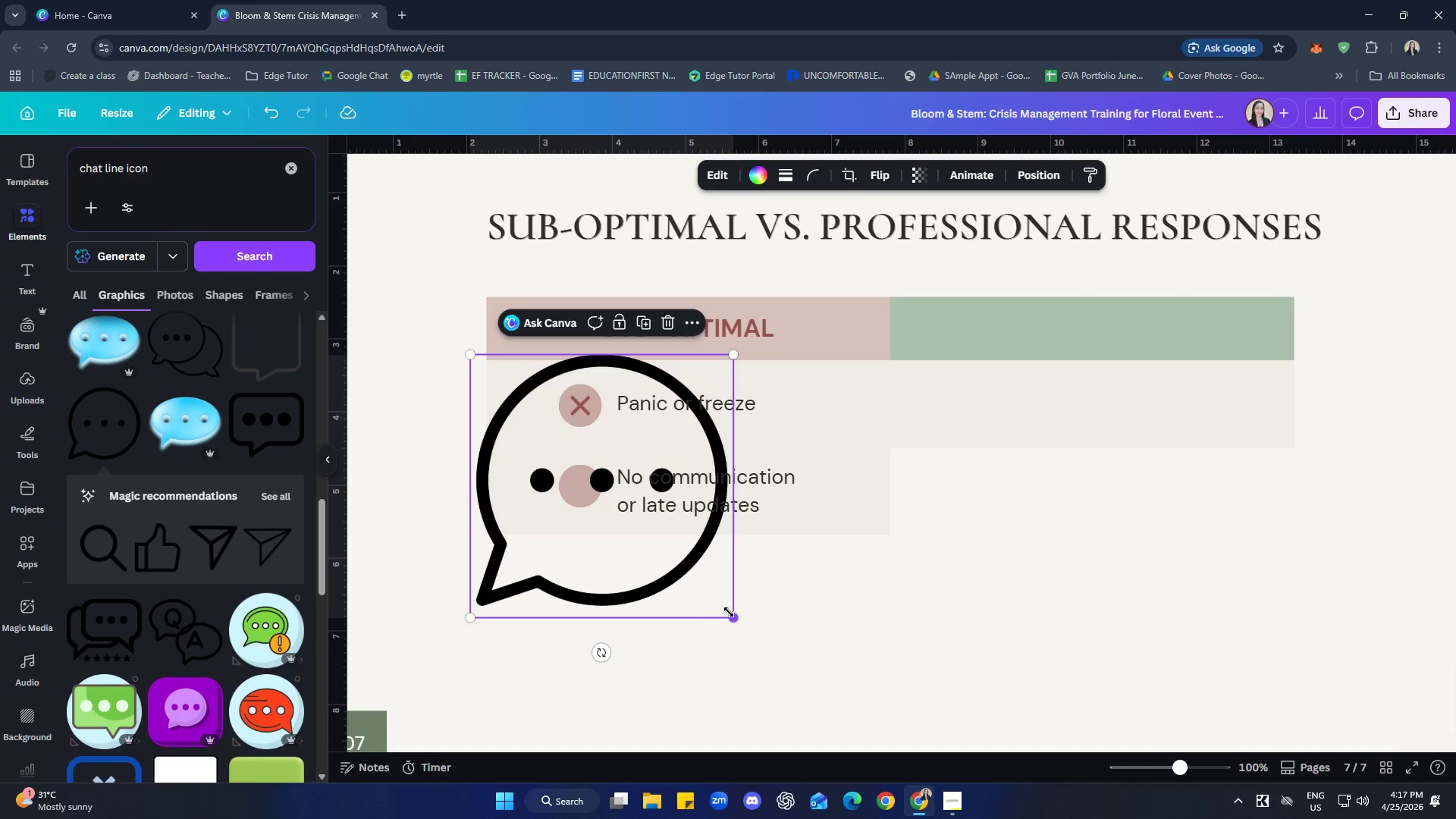 
left_click_drag(start_coordinate=[729, 612], to_coordinate=[504, 380])
 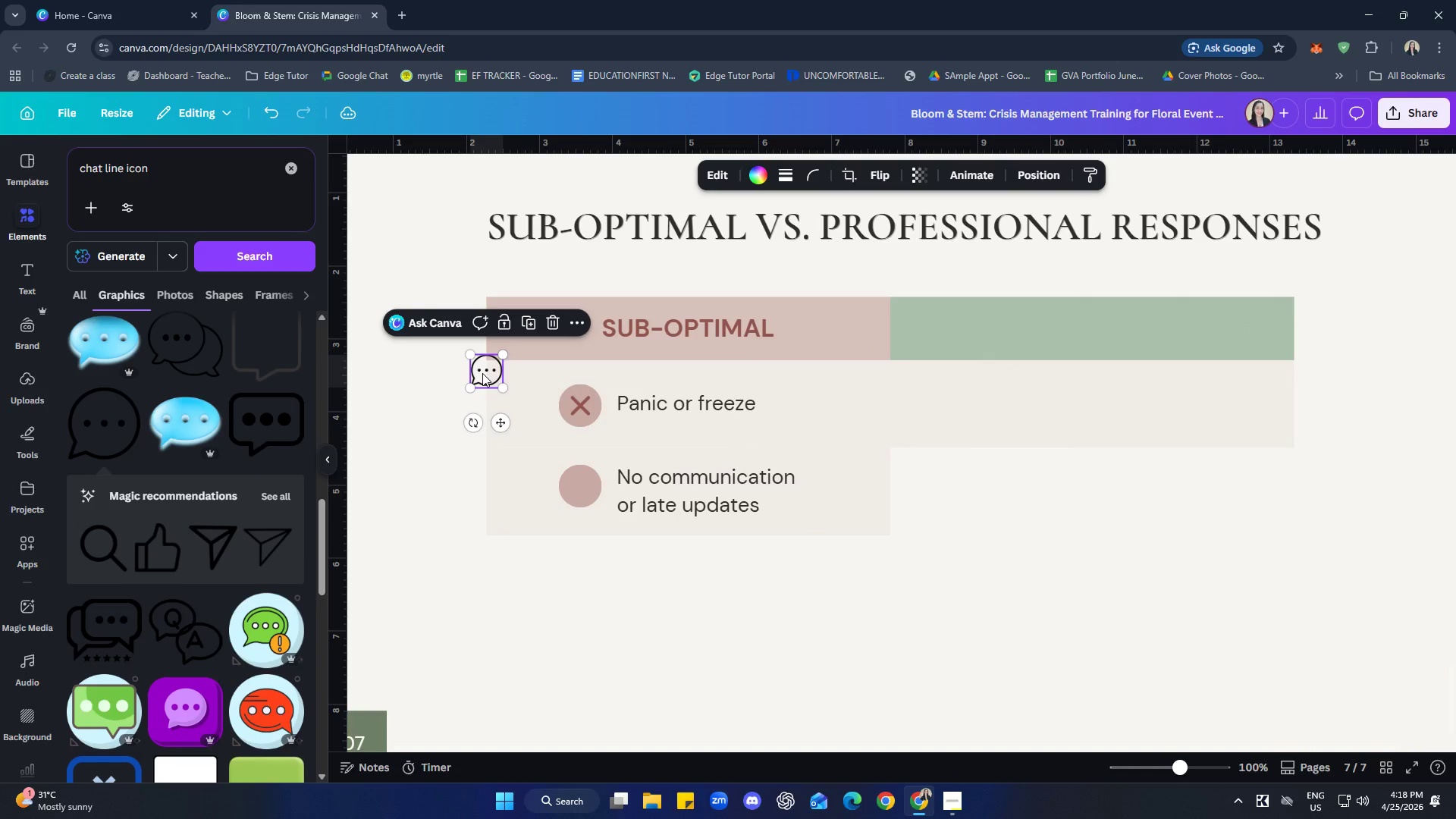 
left_click_drag(start_coordinate=[482, 372], to_coordinate=[576, 485])
 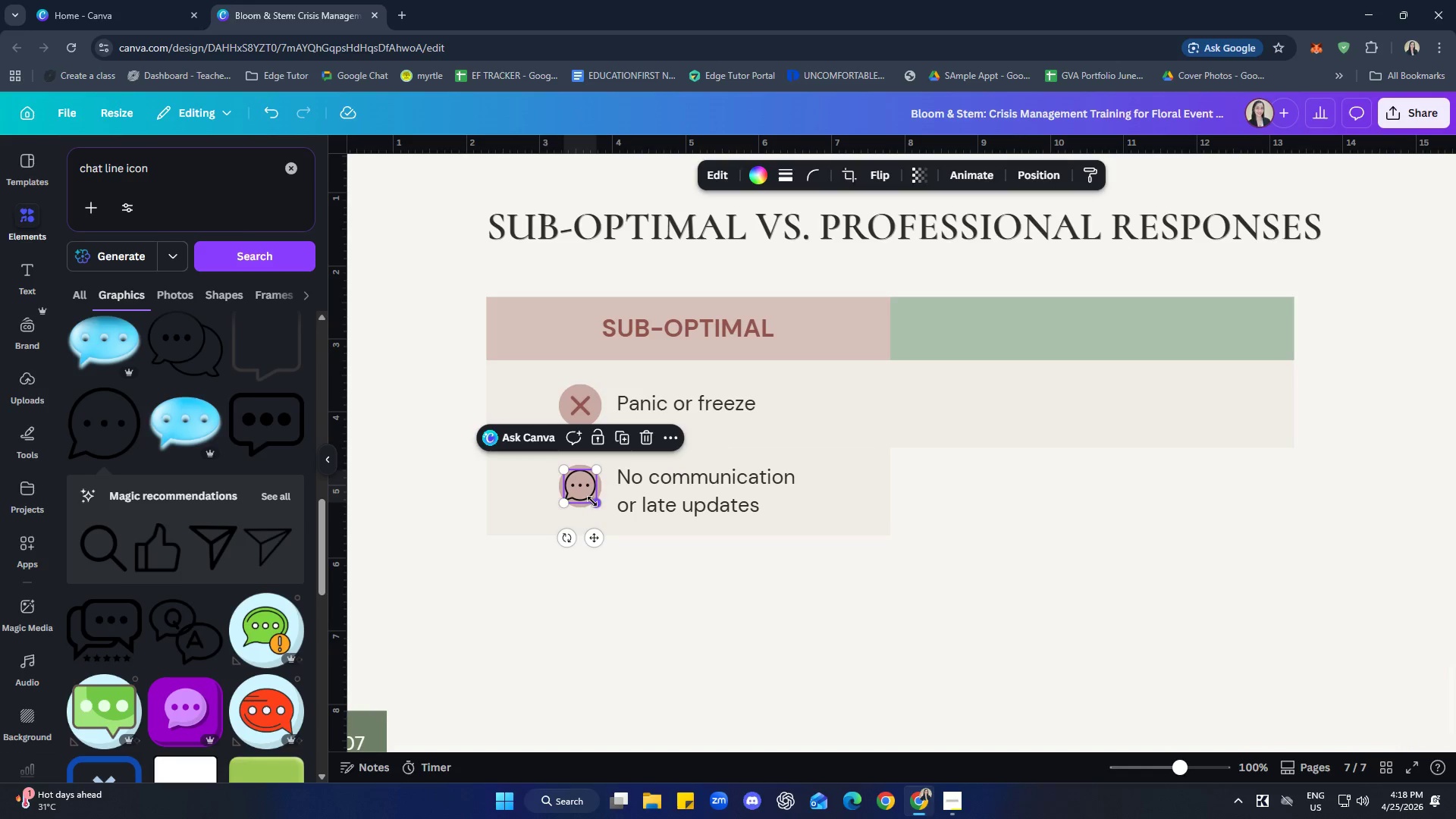 
left_click_drag(start_coordinate=[592, 501], to_coordinate=[586, 497])
 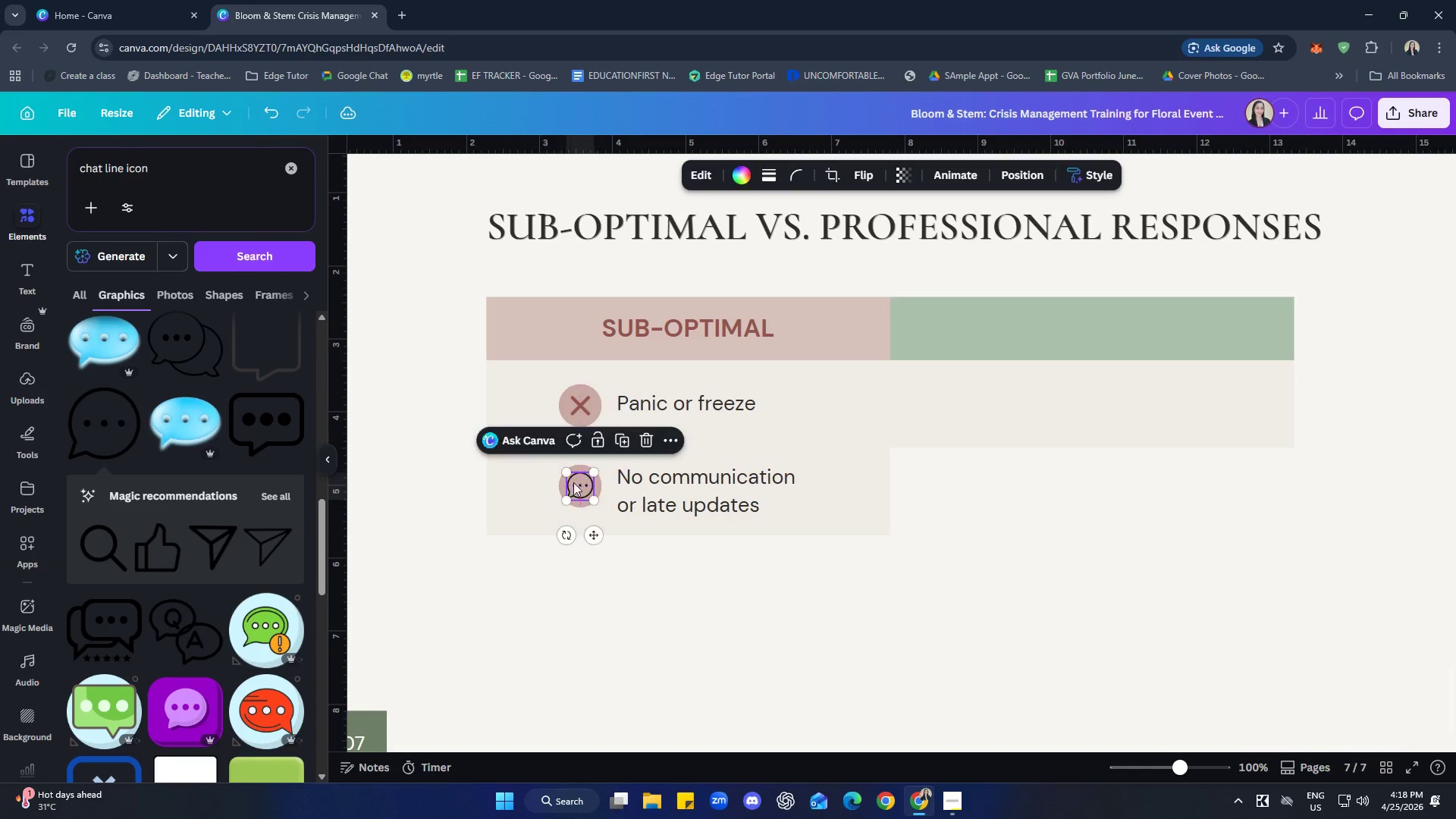 
left_click([654, 613])
 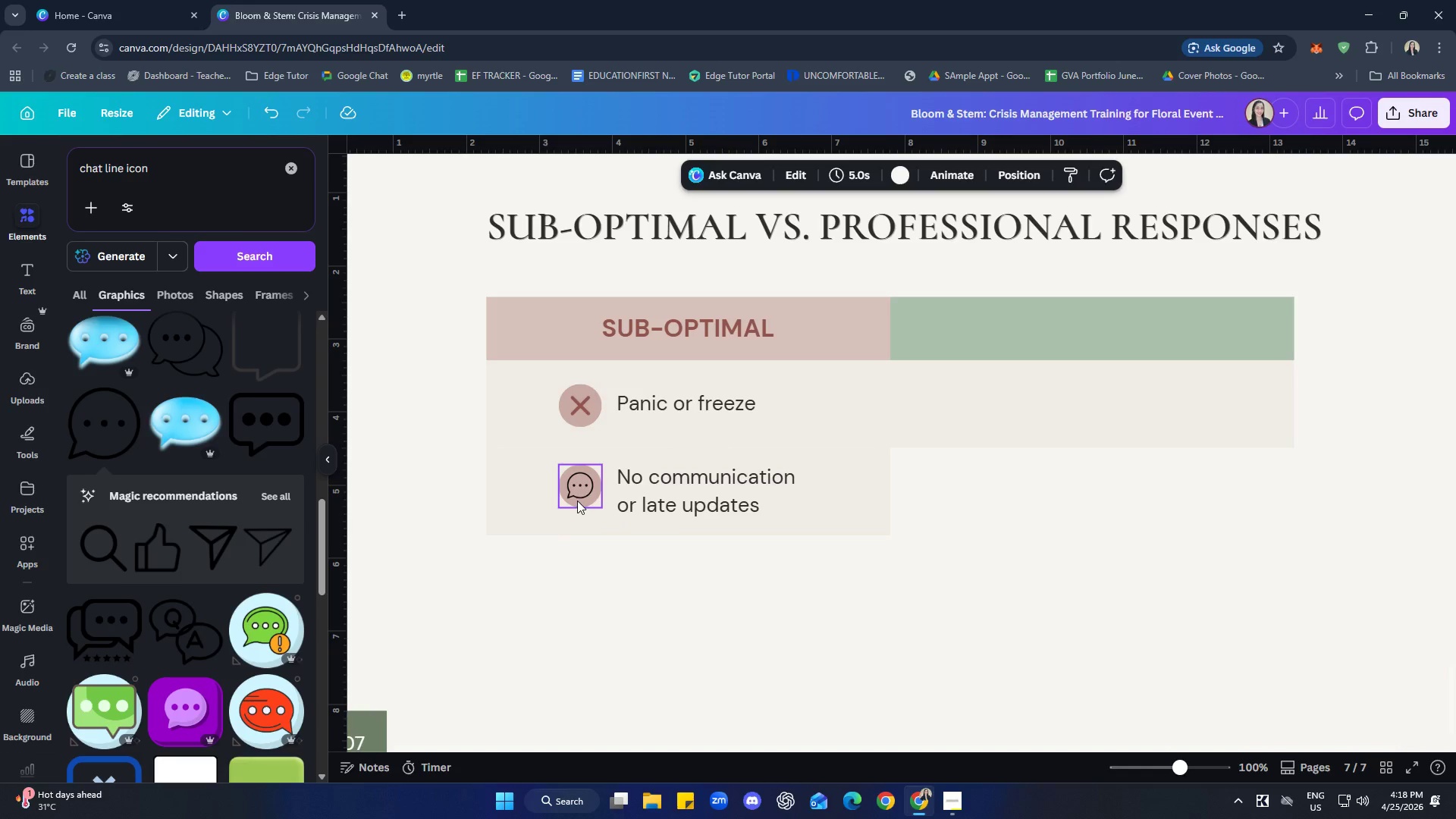 
left_click([586, 482])
 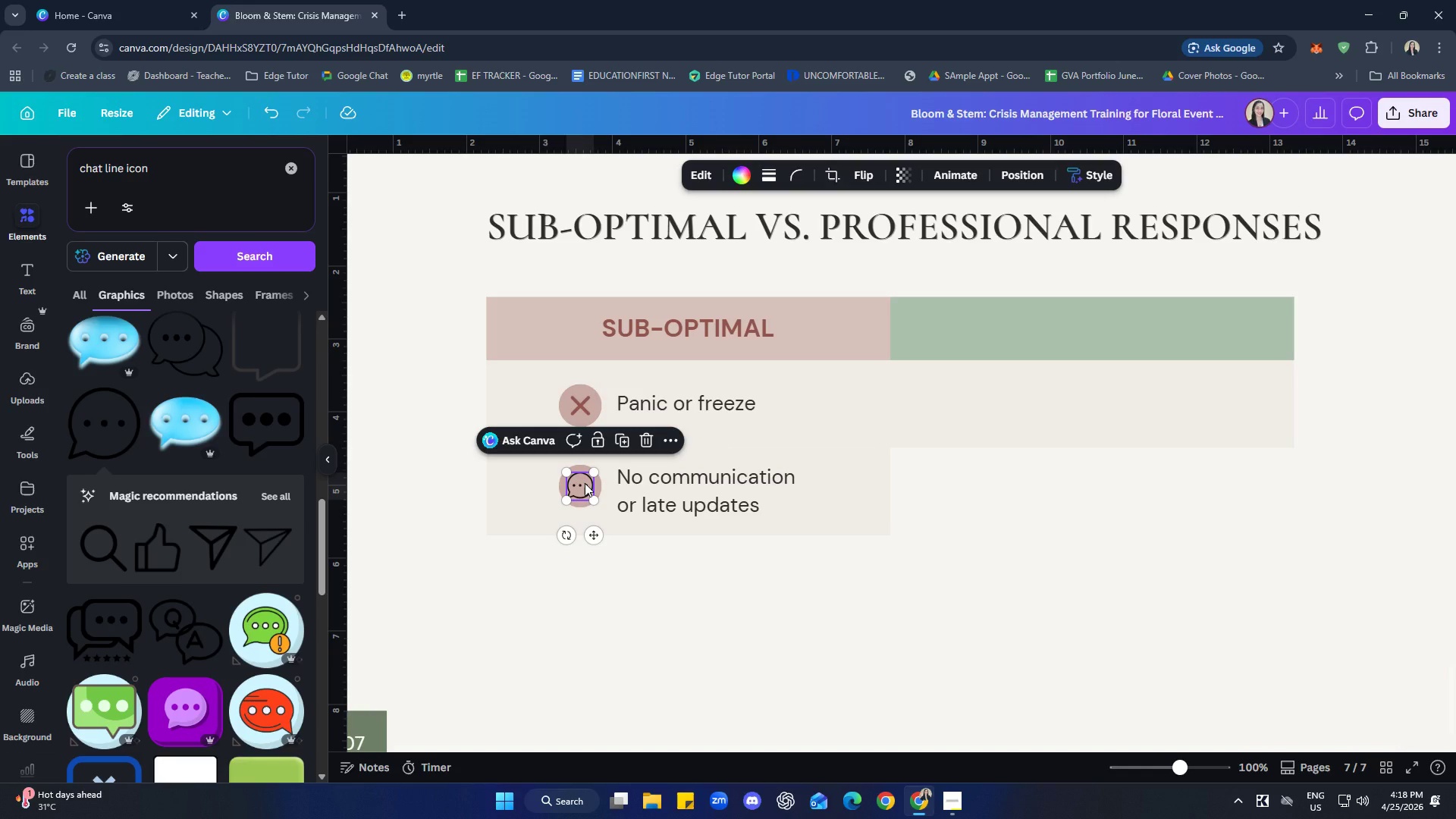 
hold_key(key=ShiftLeft, duration=0.72)
 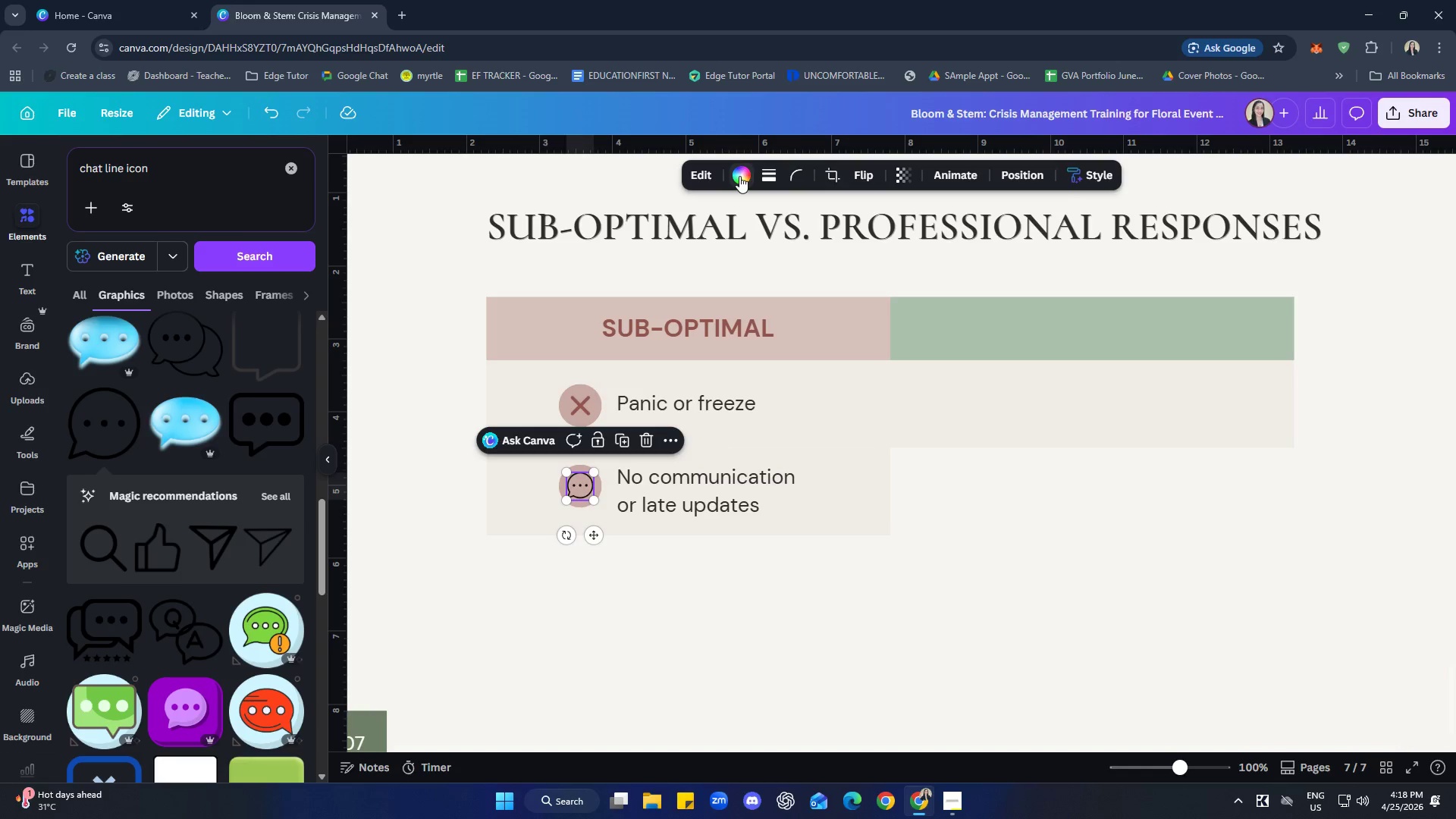 
left_click([739, 176])
 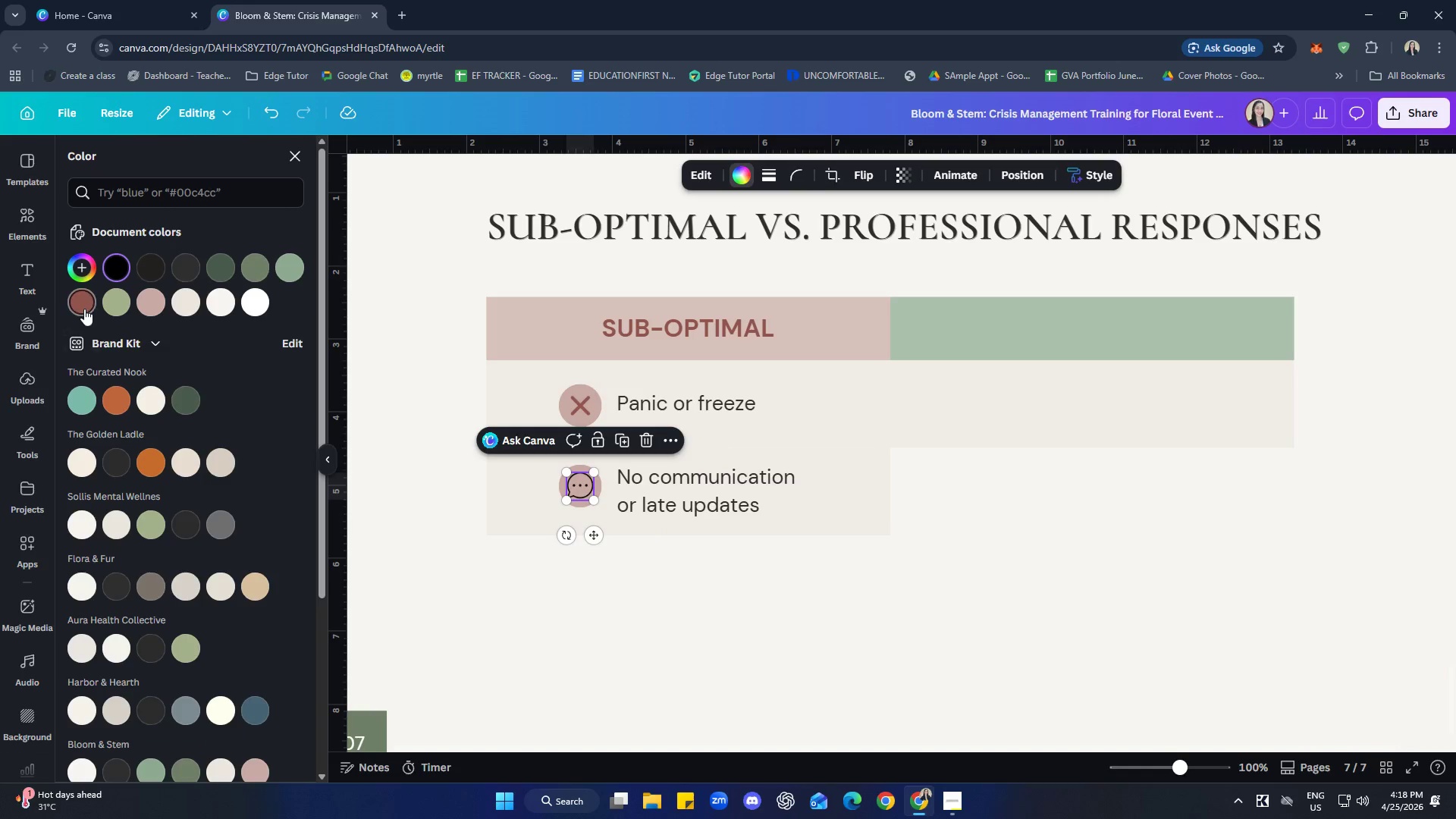 
double_click([552, 592])
 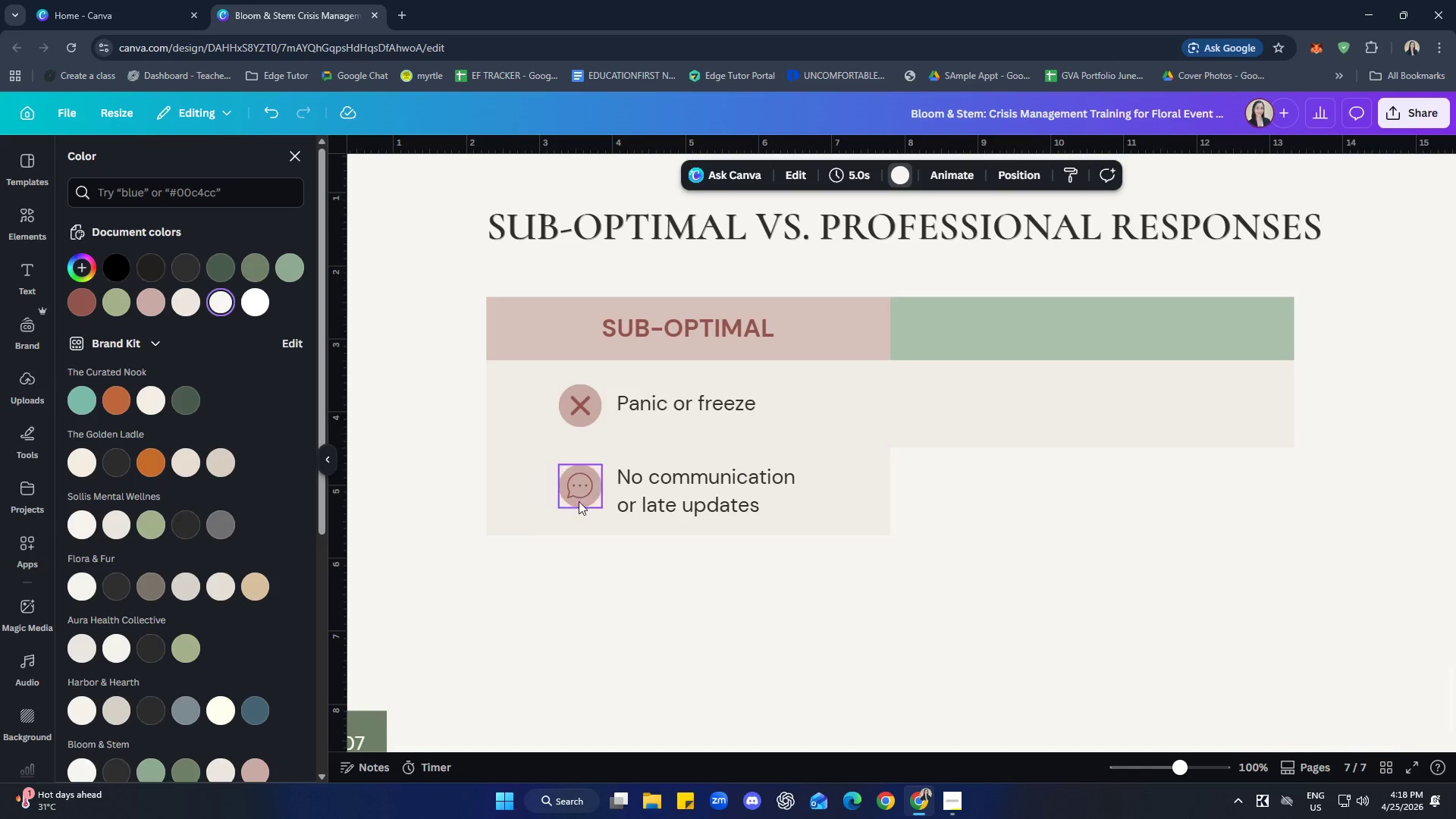 
hold_key(key=ShiftLeft, duration=1.08)
left_click([580, 482])
 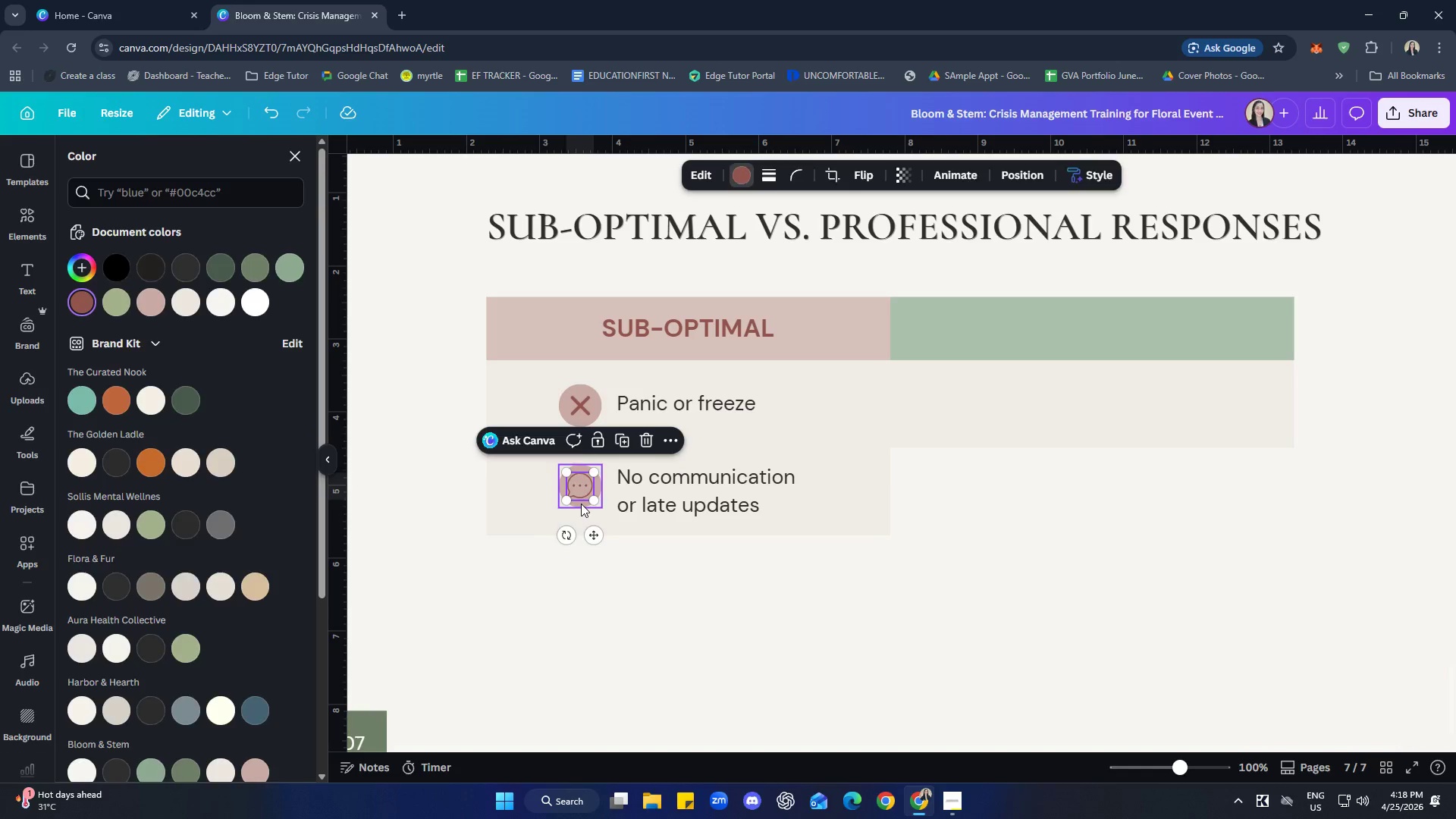 
left_click([581, 504])
 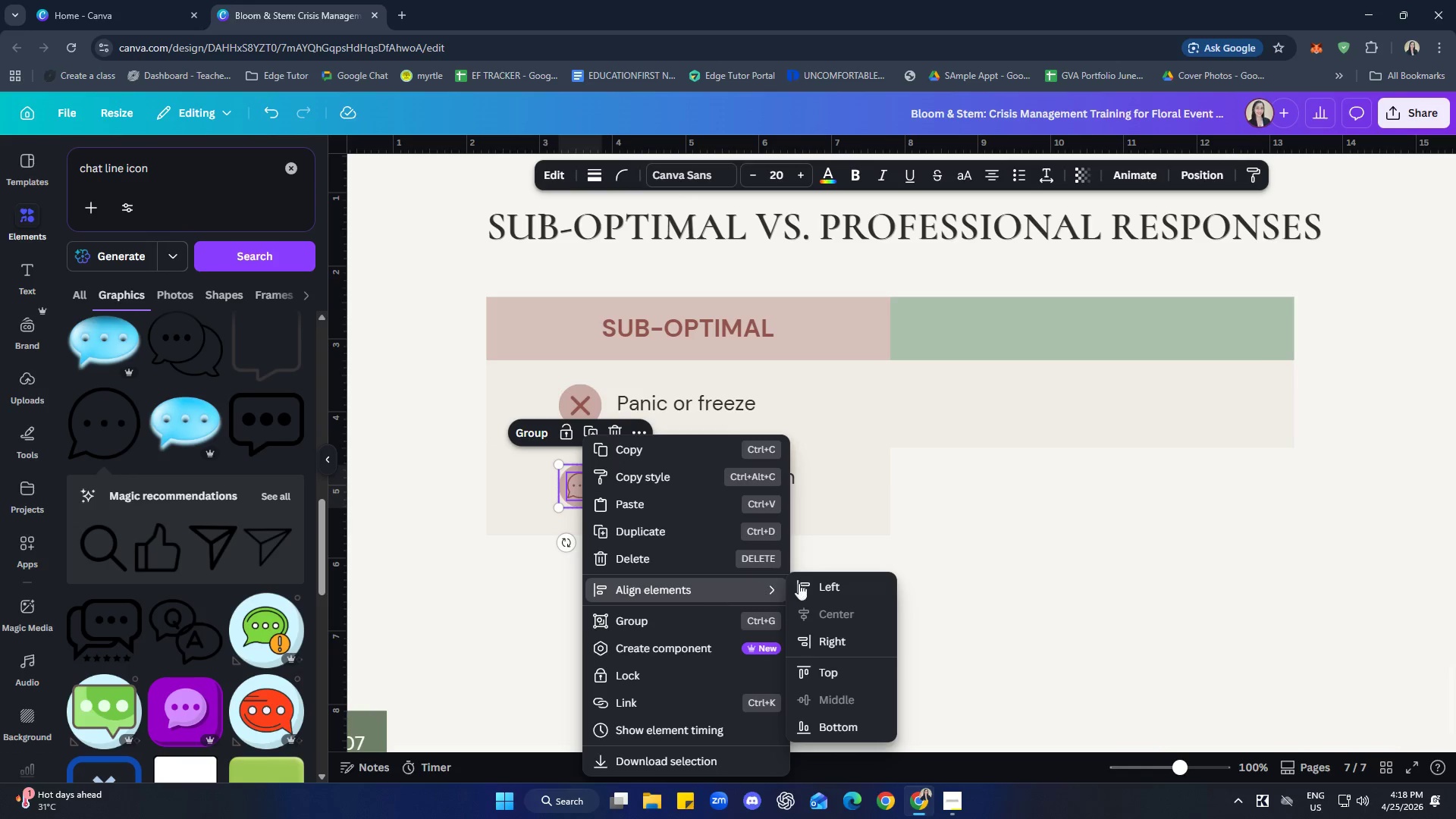 
left_click_drag(start_coordinate=[1069, 629], to_coordinate=[1076, 628])
 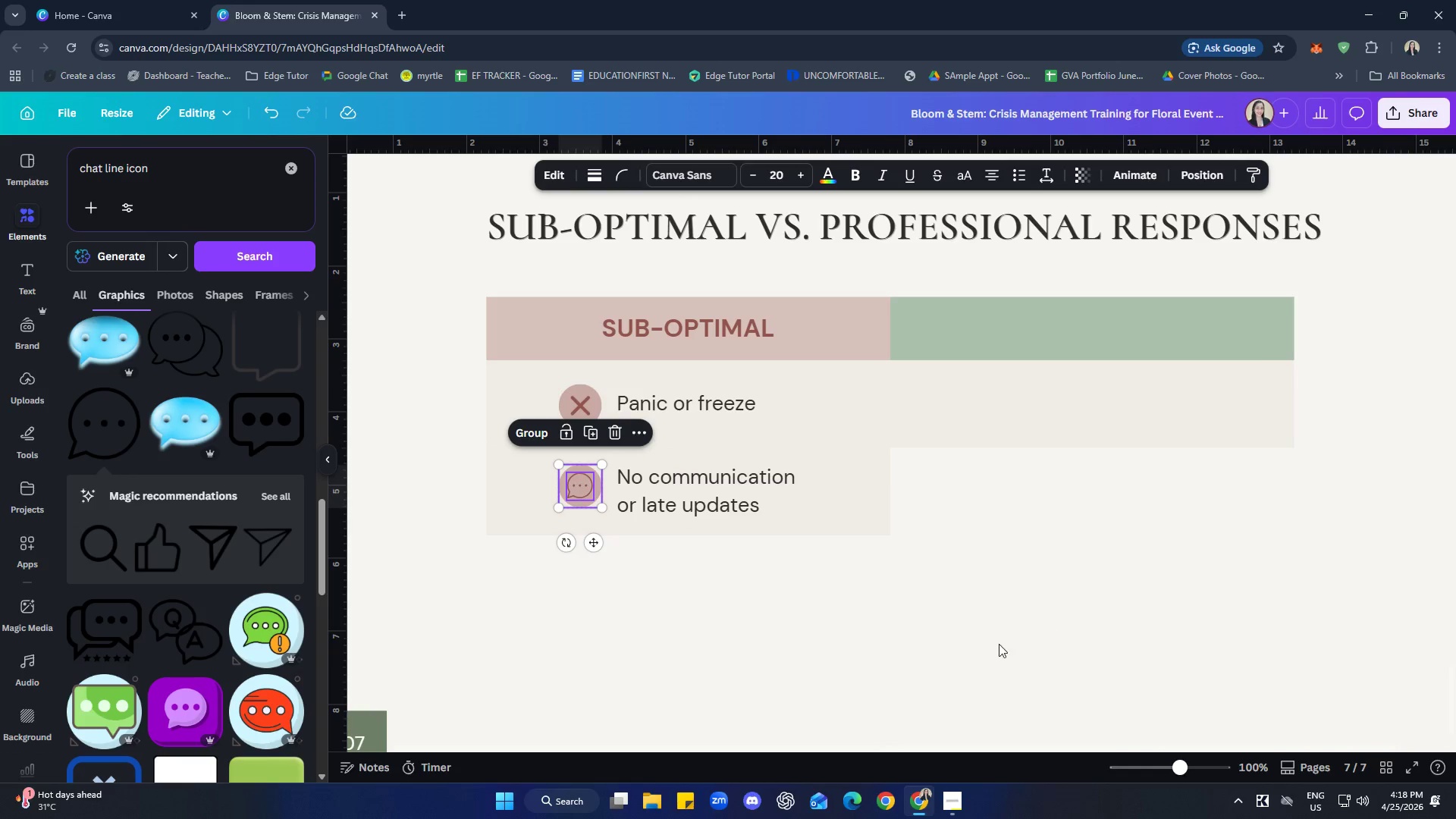 
double_click([980, 649])
 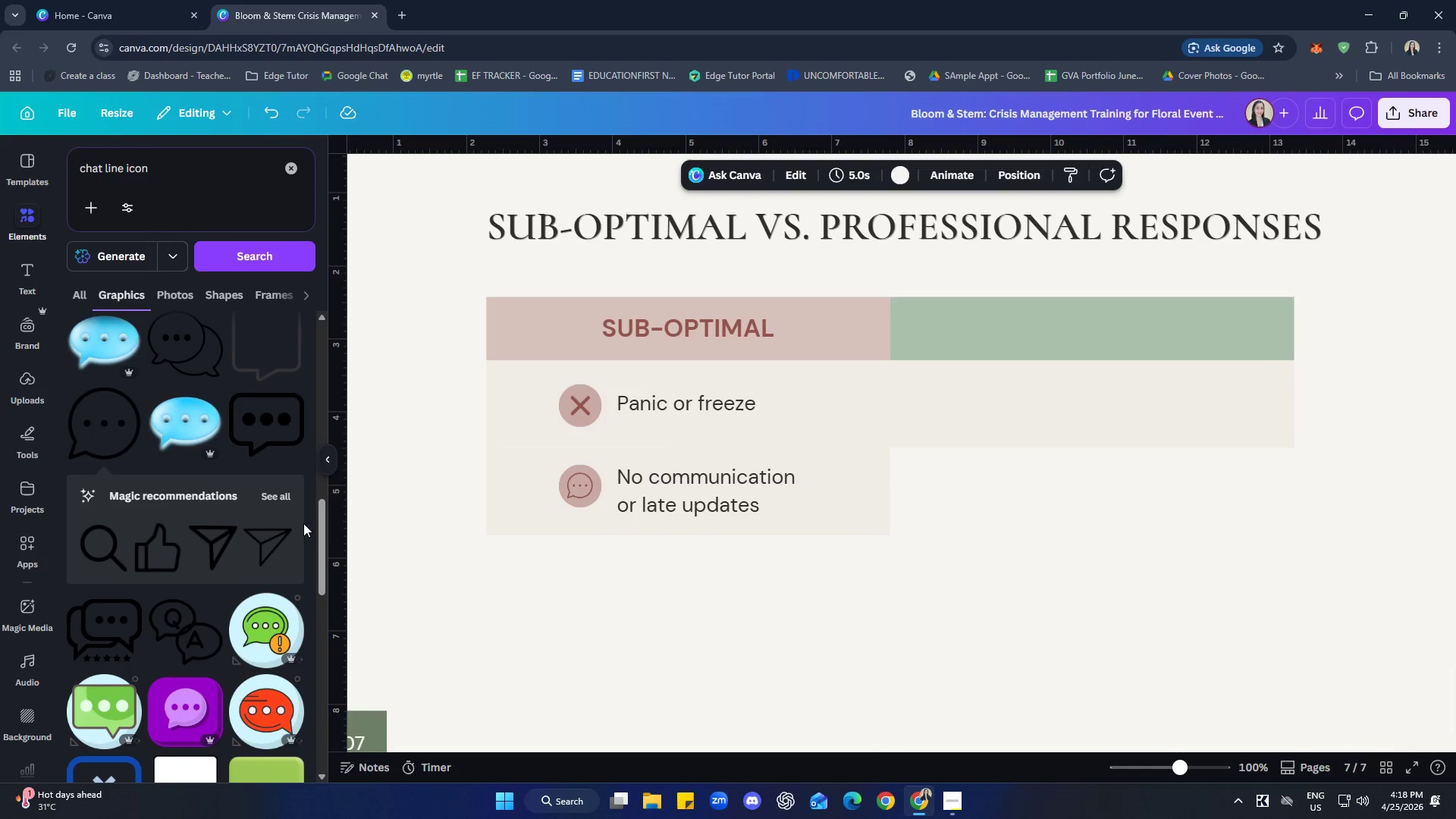 
scroll: coordinate [192, 481], scroll_direction: down, amount: 6.0
 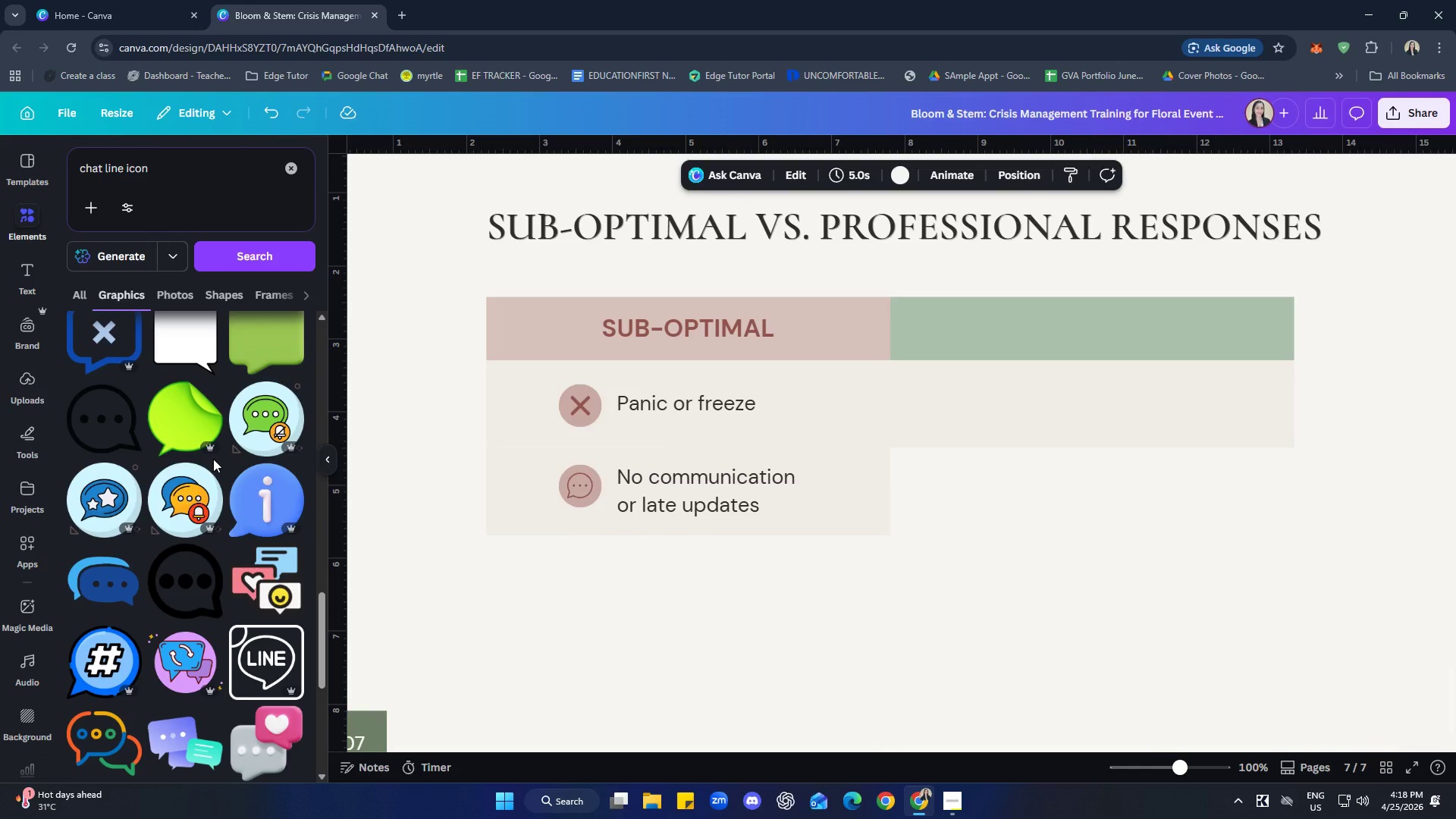 
wait(25.16)
 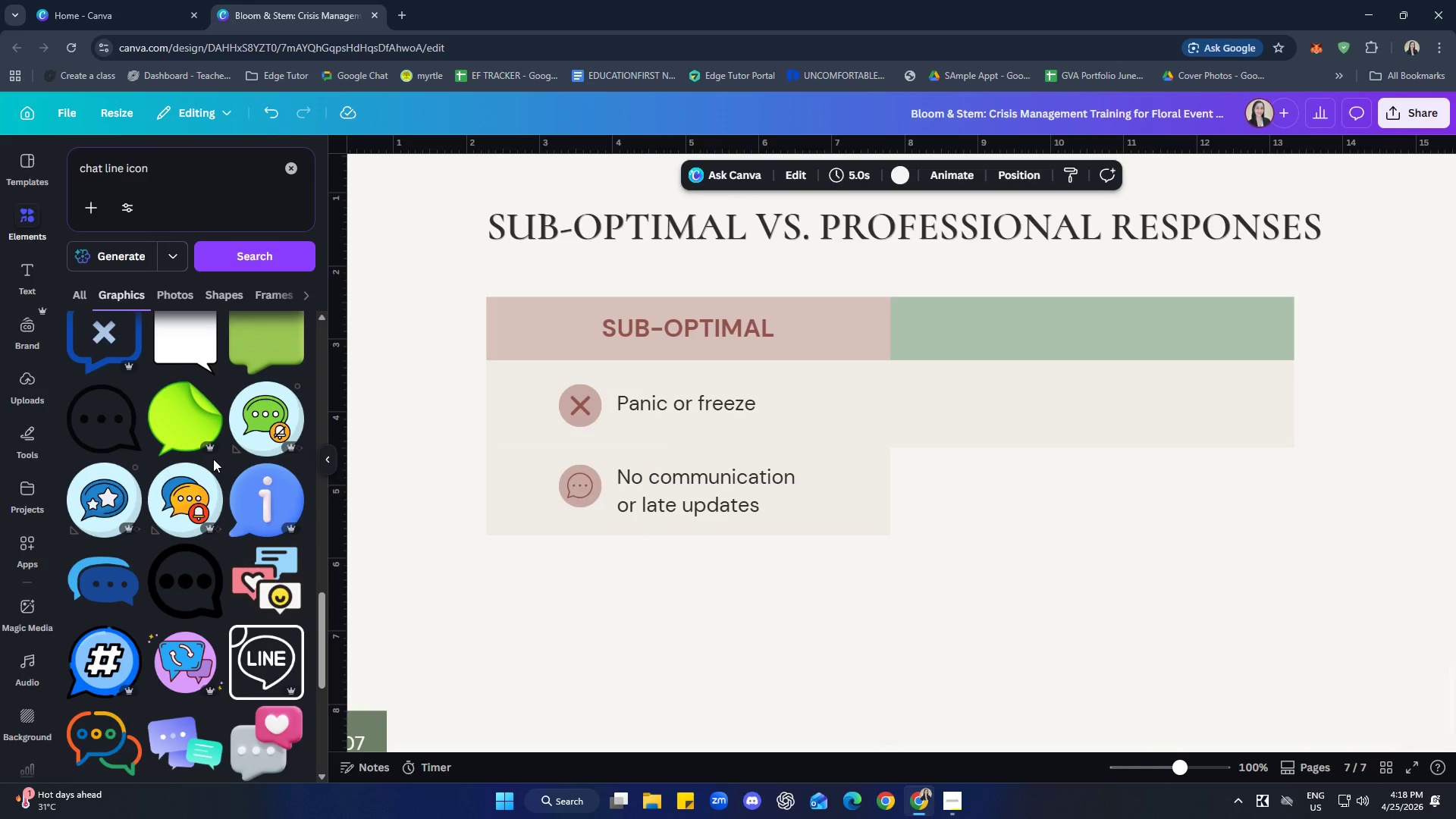 
scroll: coordinate [202, 498], scroll_direction: down, amount: 4.0
 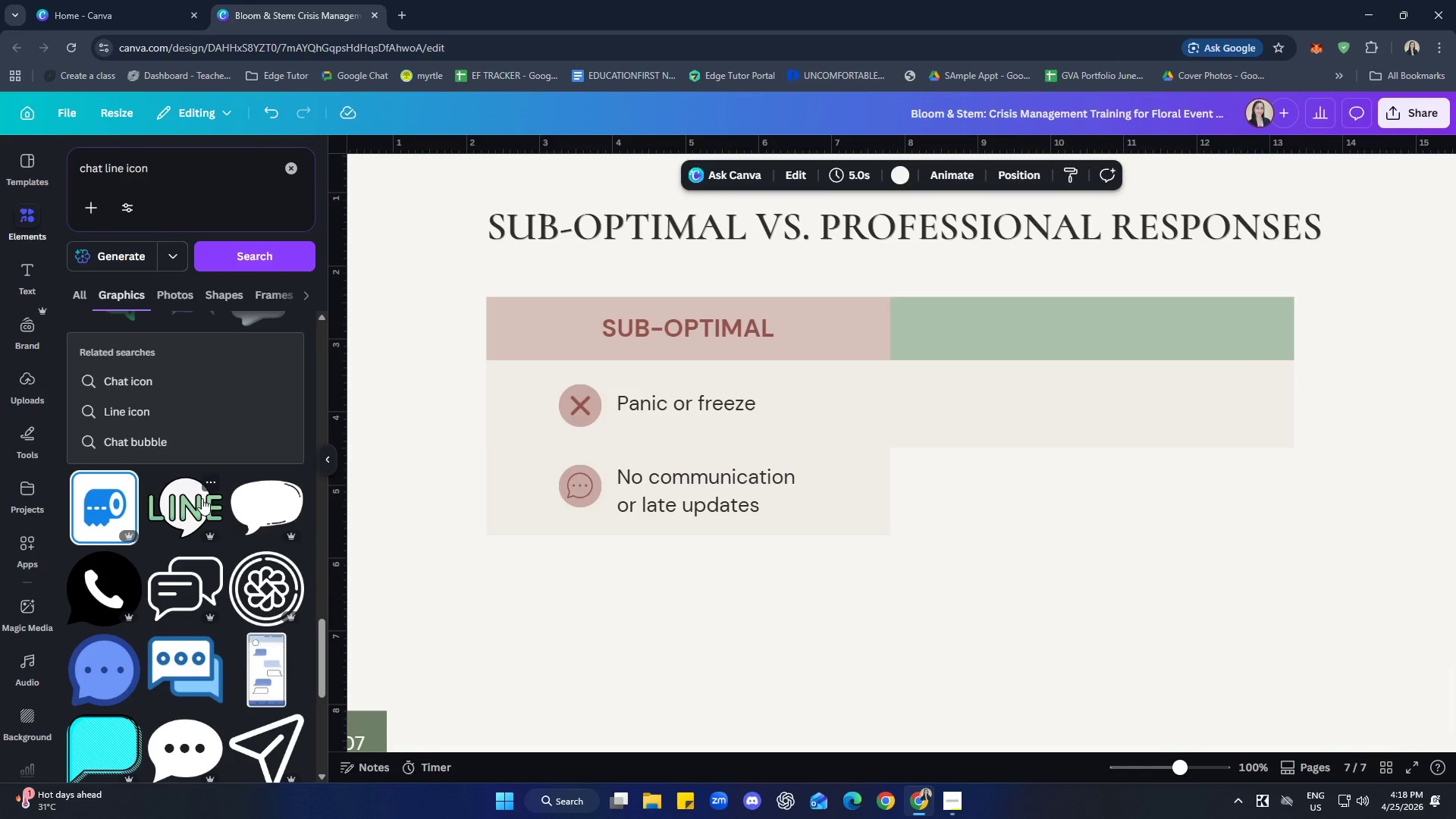 
scroll: coordinate [202, 498], scroll_direction: up, amount: 1.0
 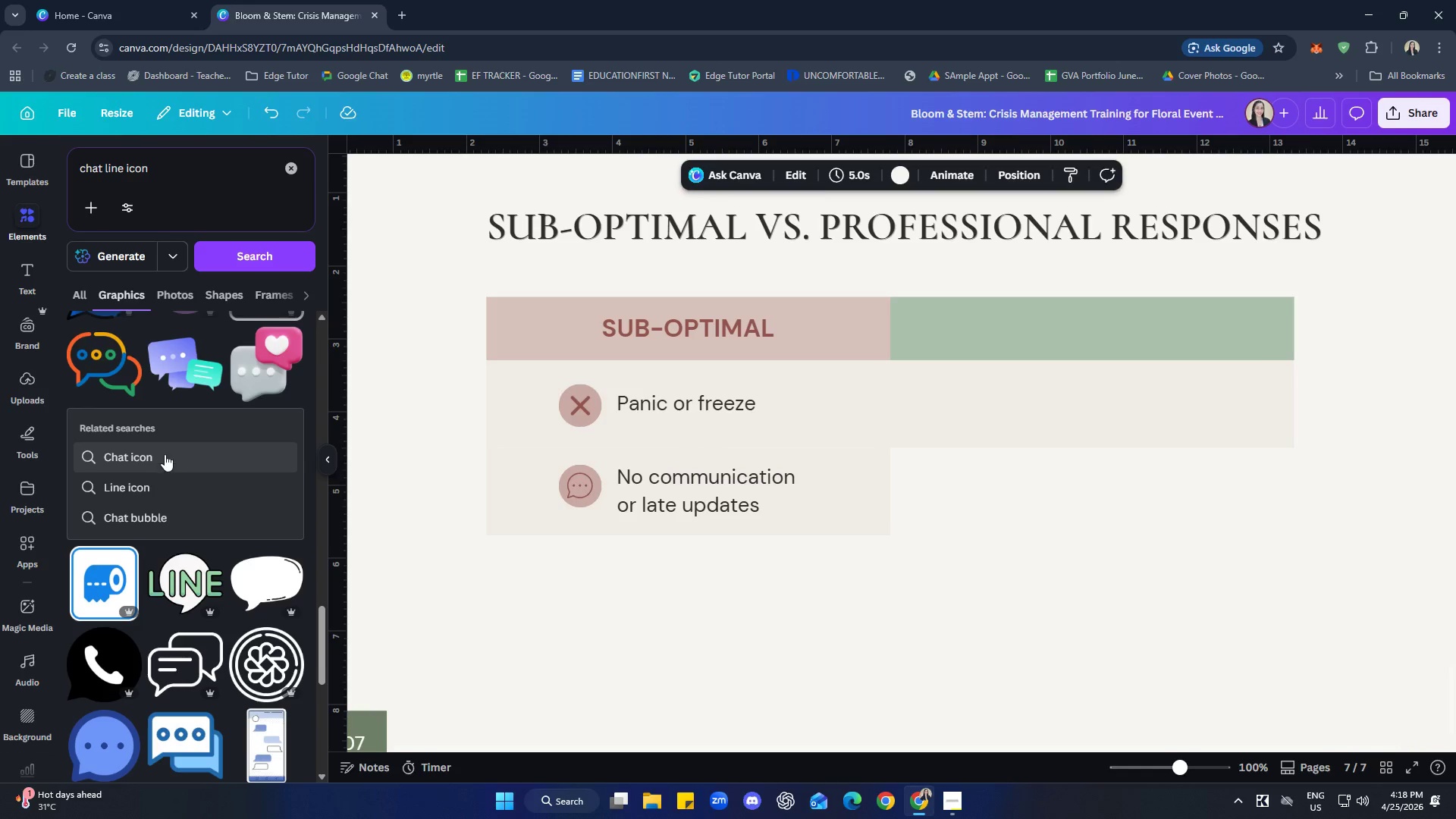 
left_click([165, 454])
 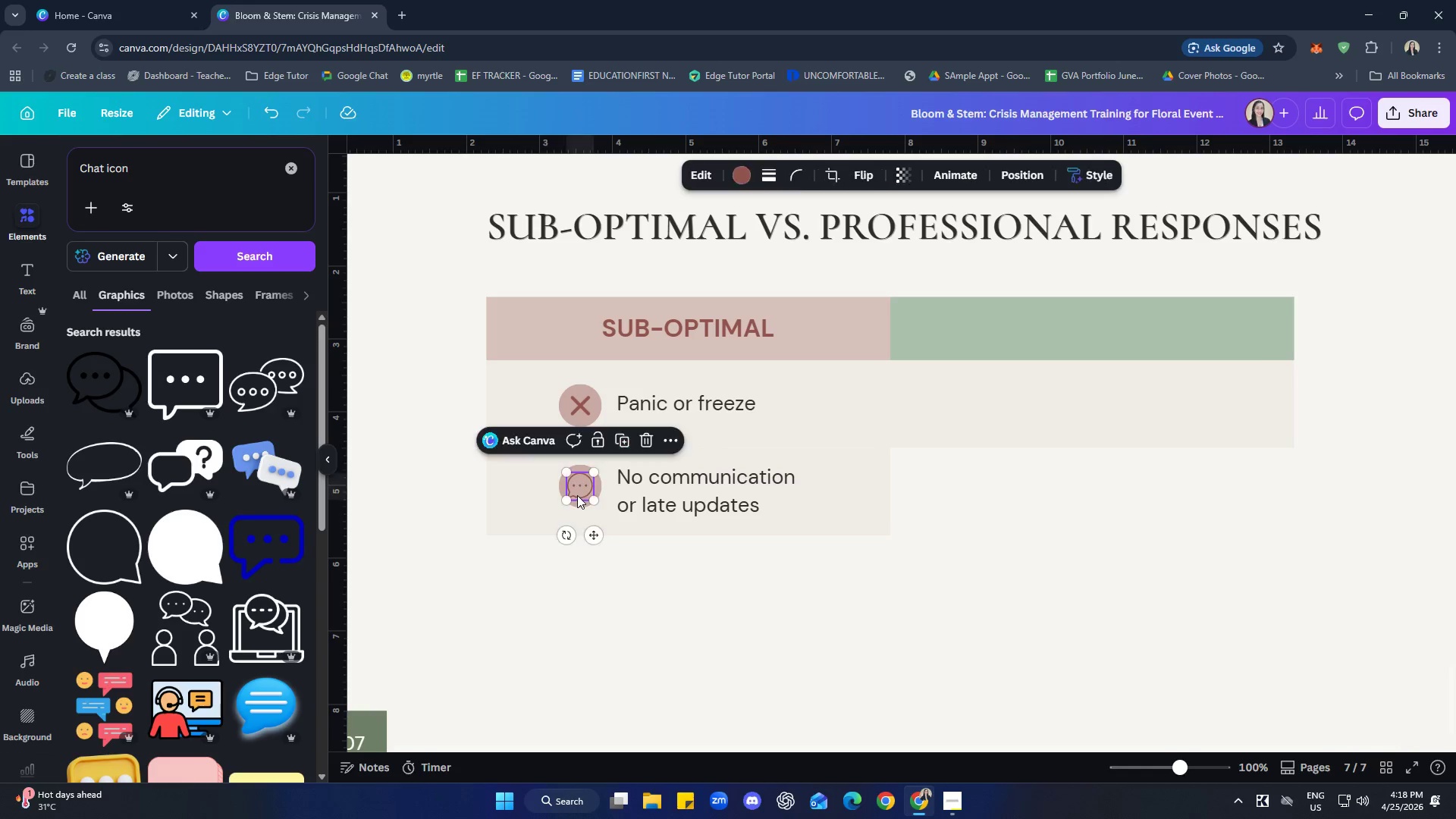 
left_click([651, 444])
 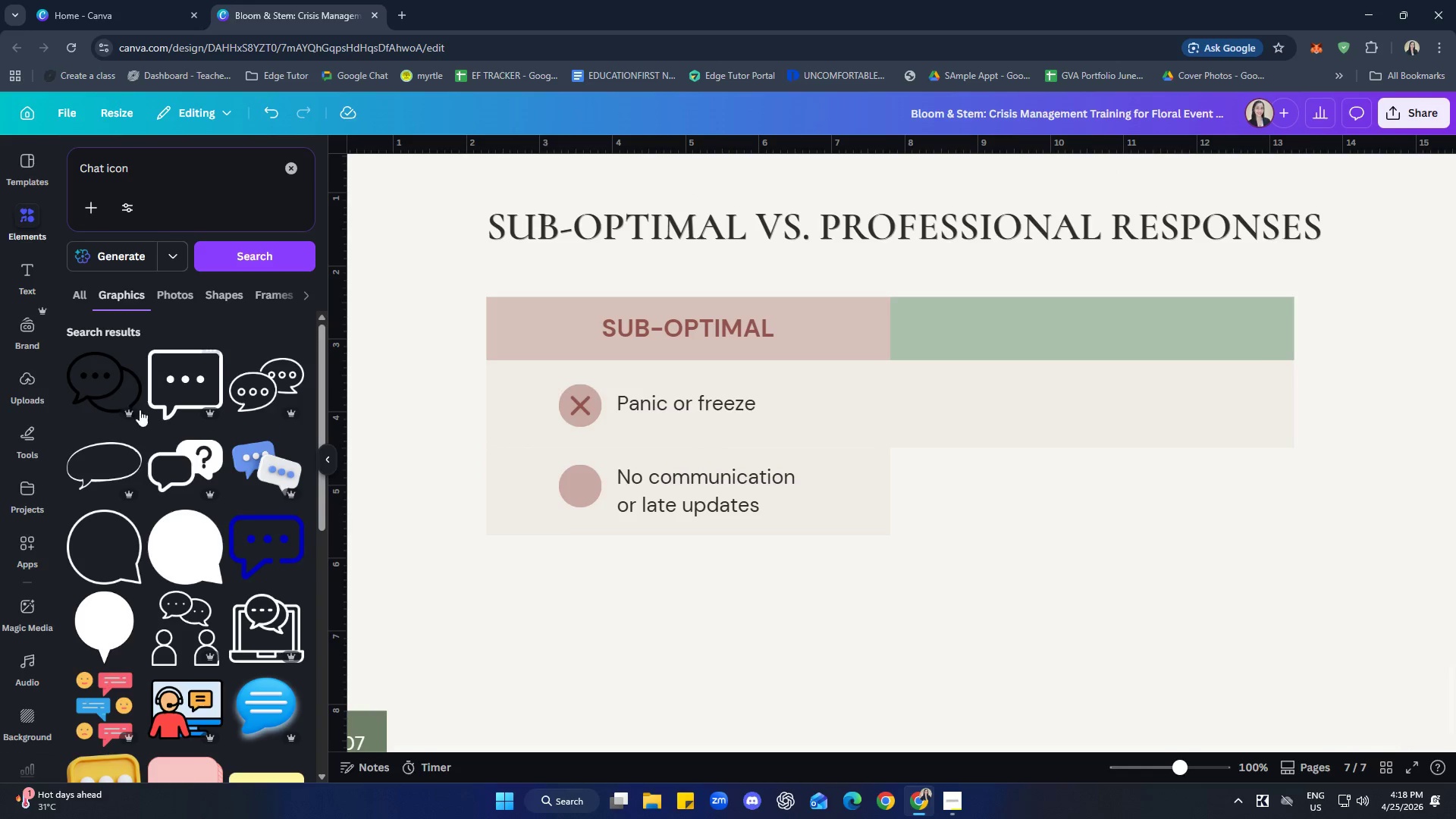 
left_click([113, 389])
 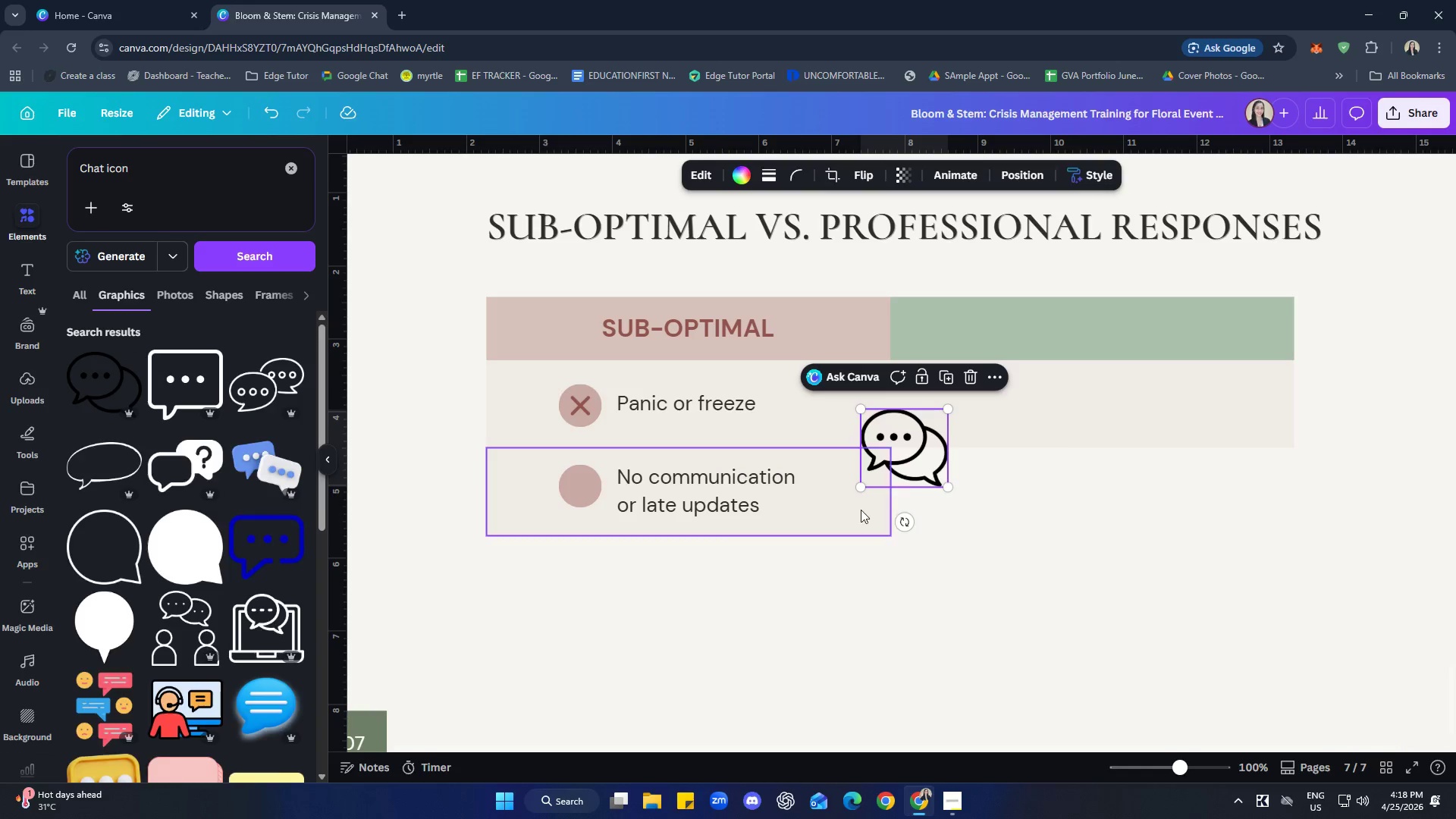 
left_click_drag(start_coordinate=[915, 471], to_coordinate=[618, 526])
 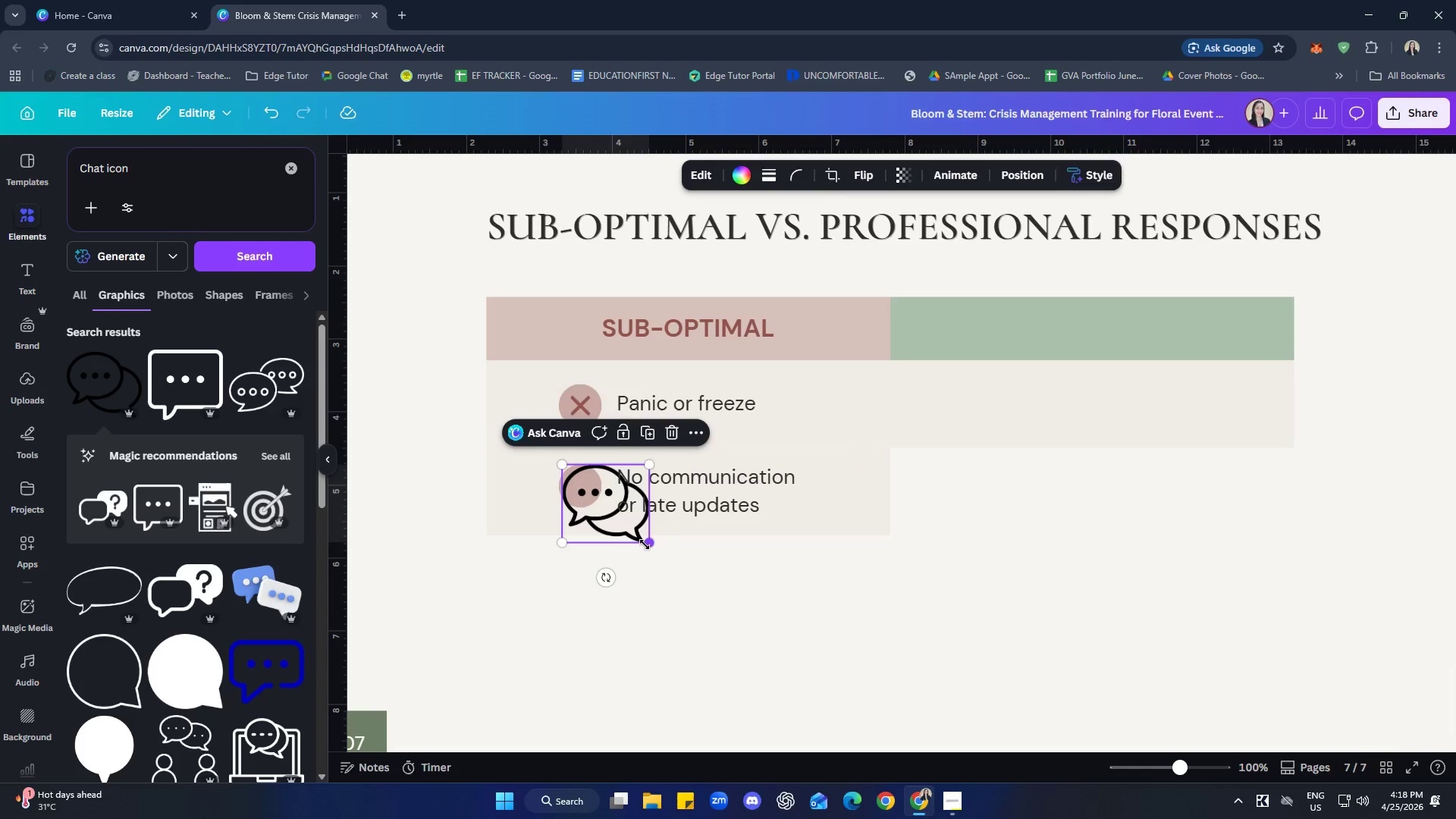 
left_click_drag(start_coordinate=[649, 542], to_coordinate=[584, 501])
 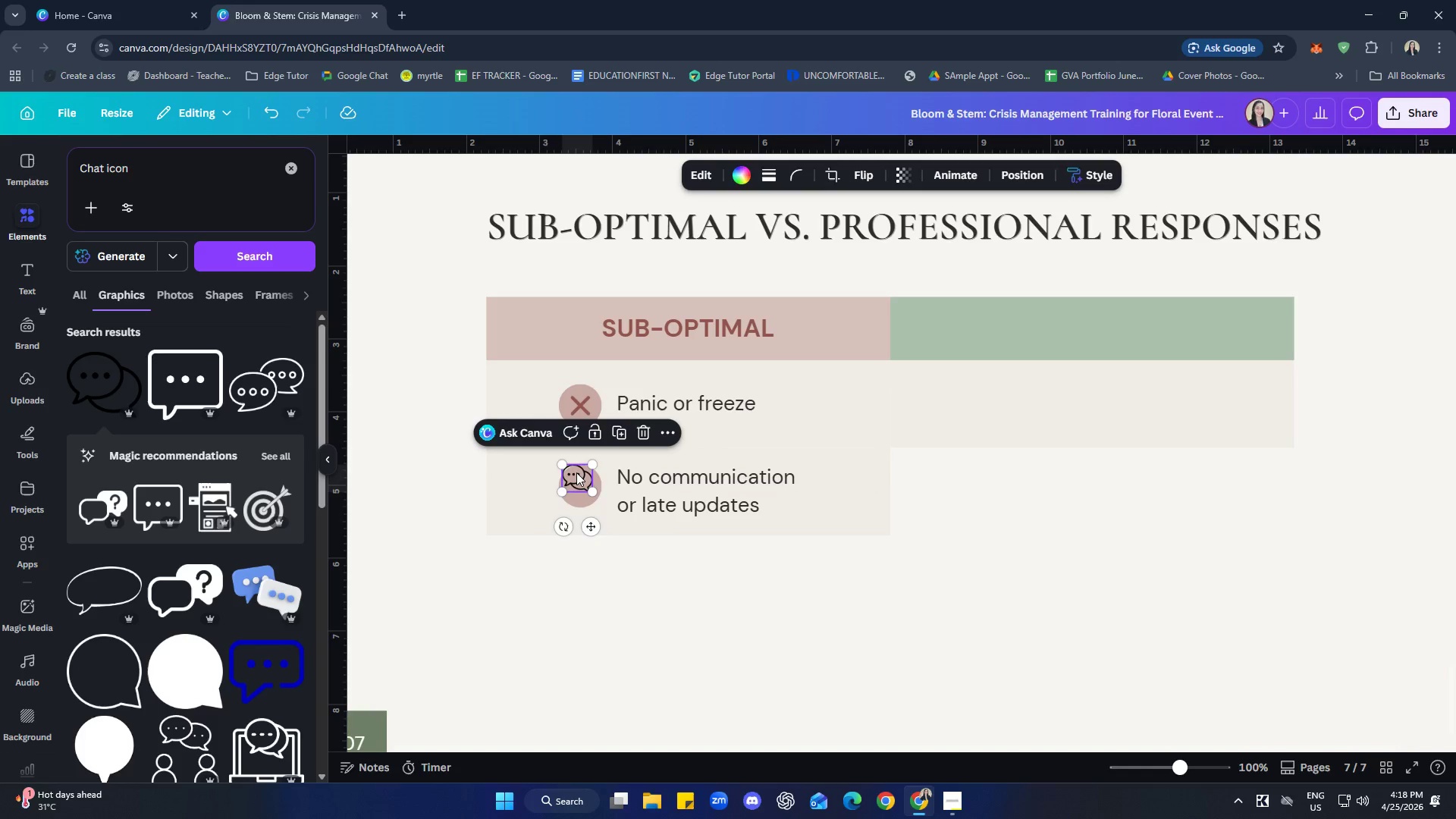 
left_click_drag(start_coordinate=[576, 472], to_coordinate=[579, 482])
 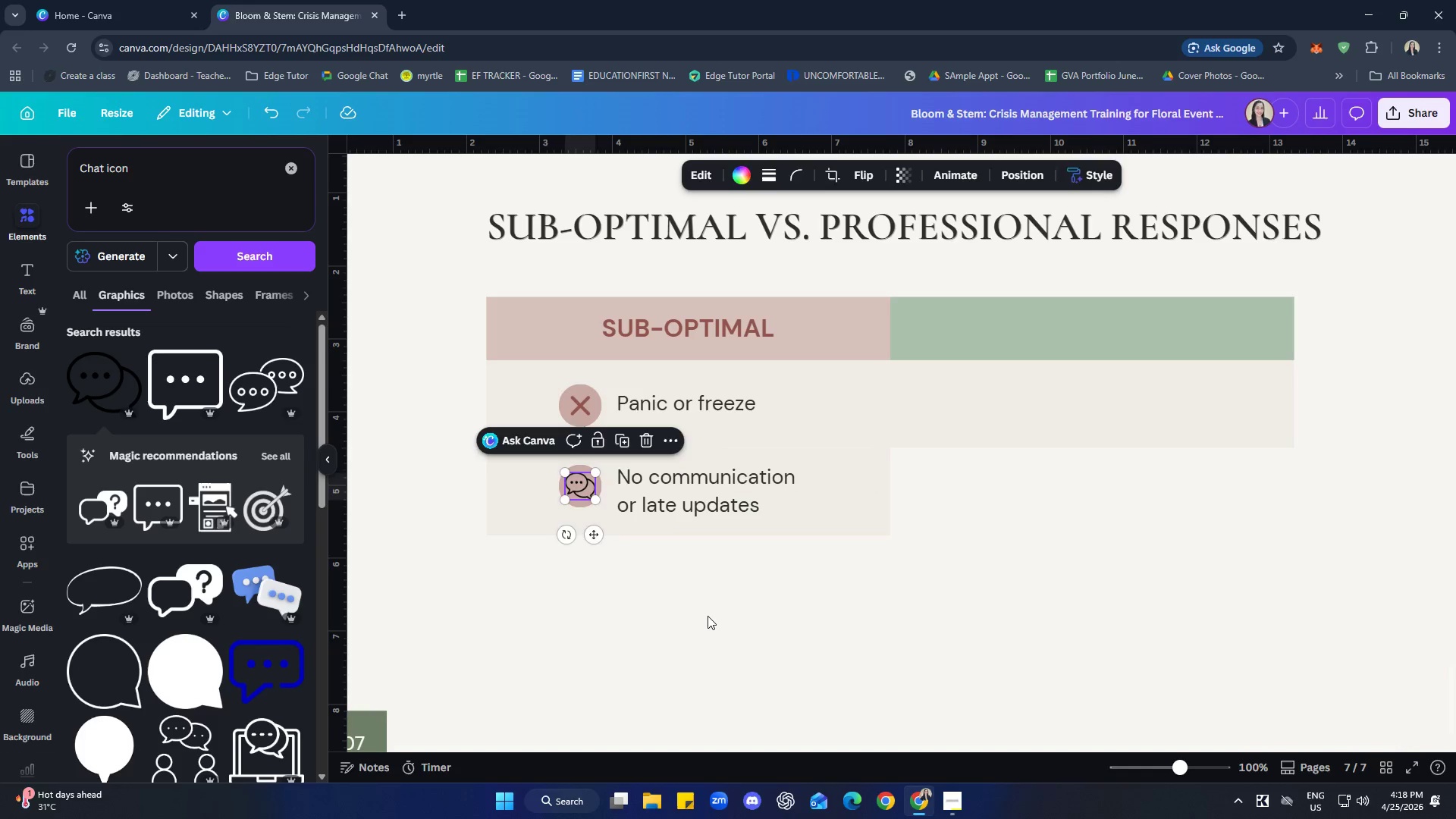 
left_click([708, 616])
 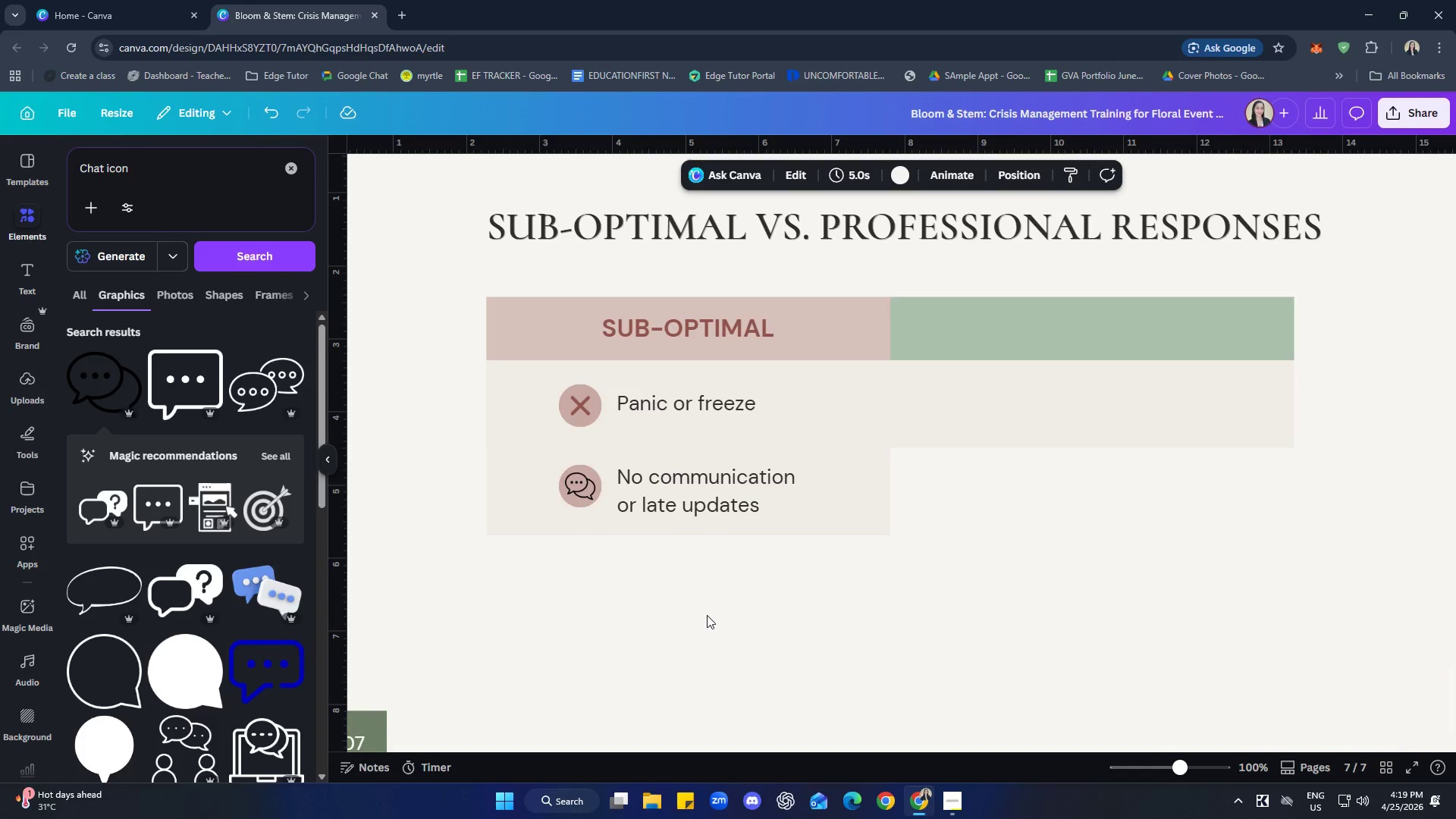 
hold_key(key=ShiftLeft, duration=1.42)
left_click([581, 489])
 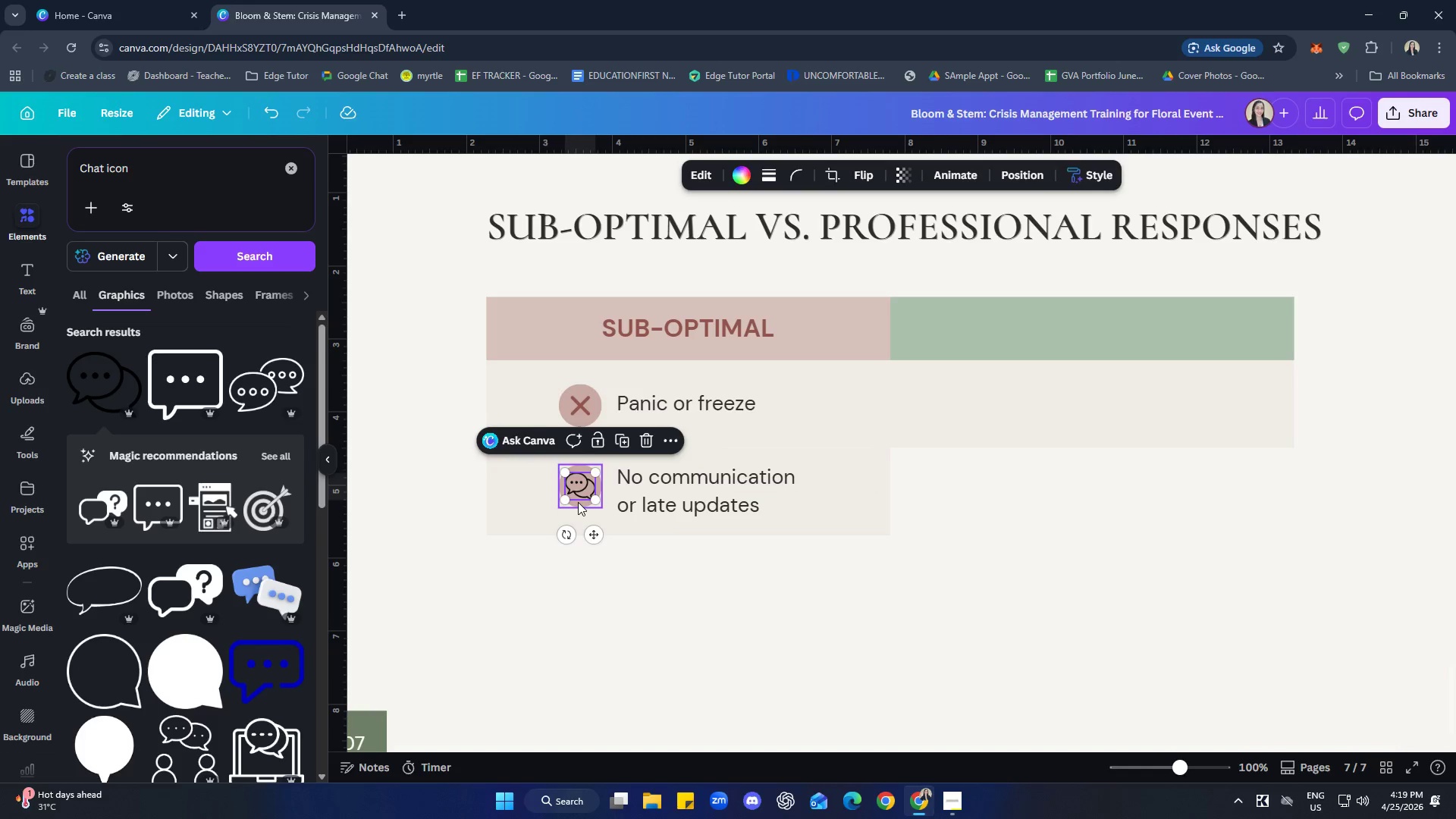 
left_click([578, 502])
 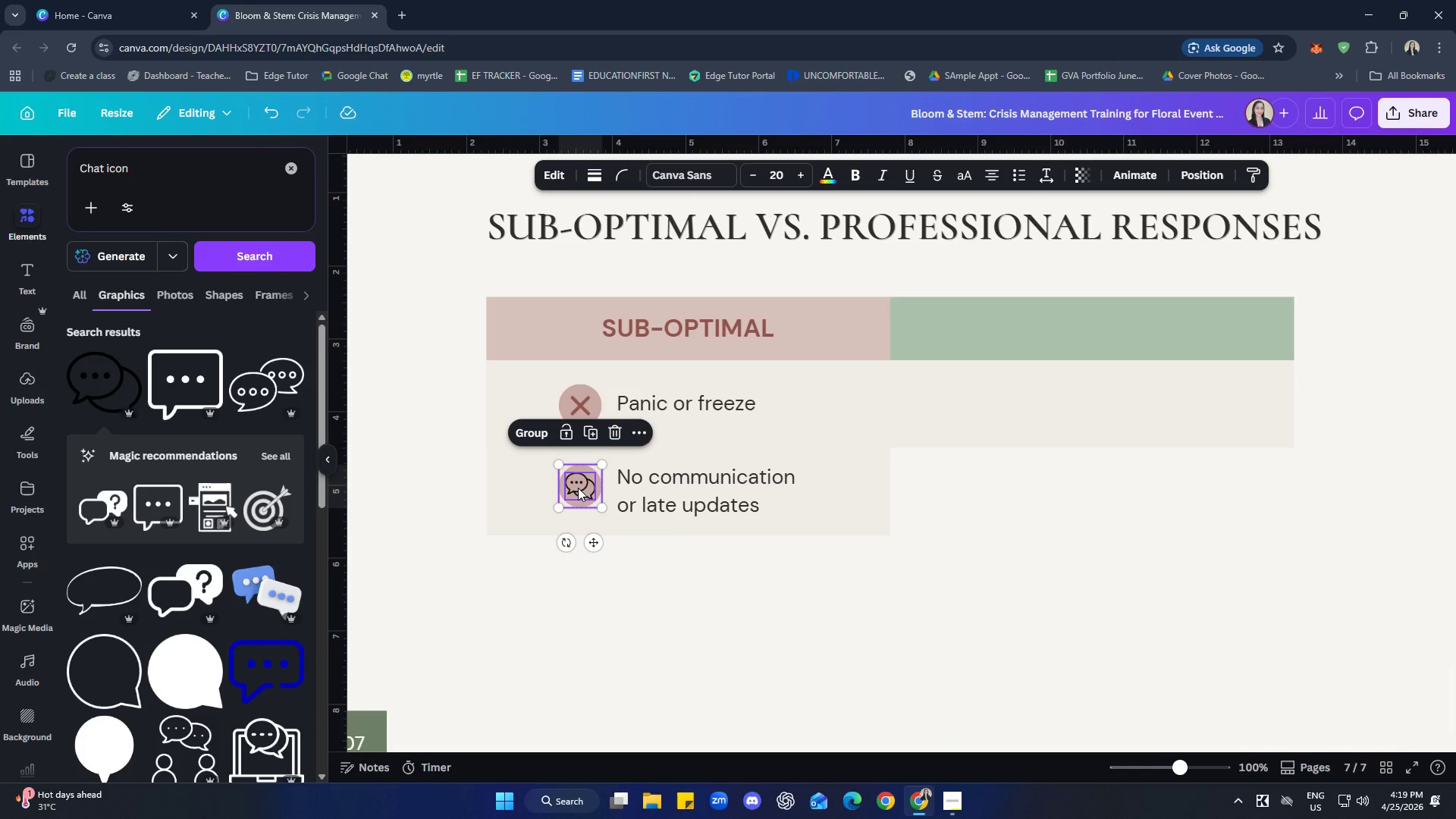 
right_click([578, 488])
 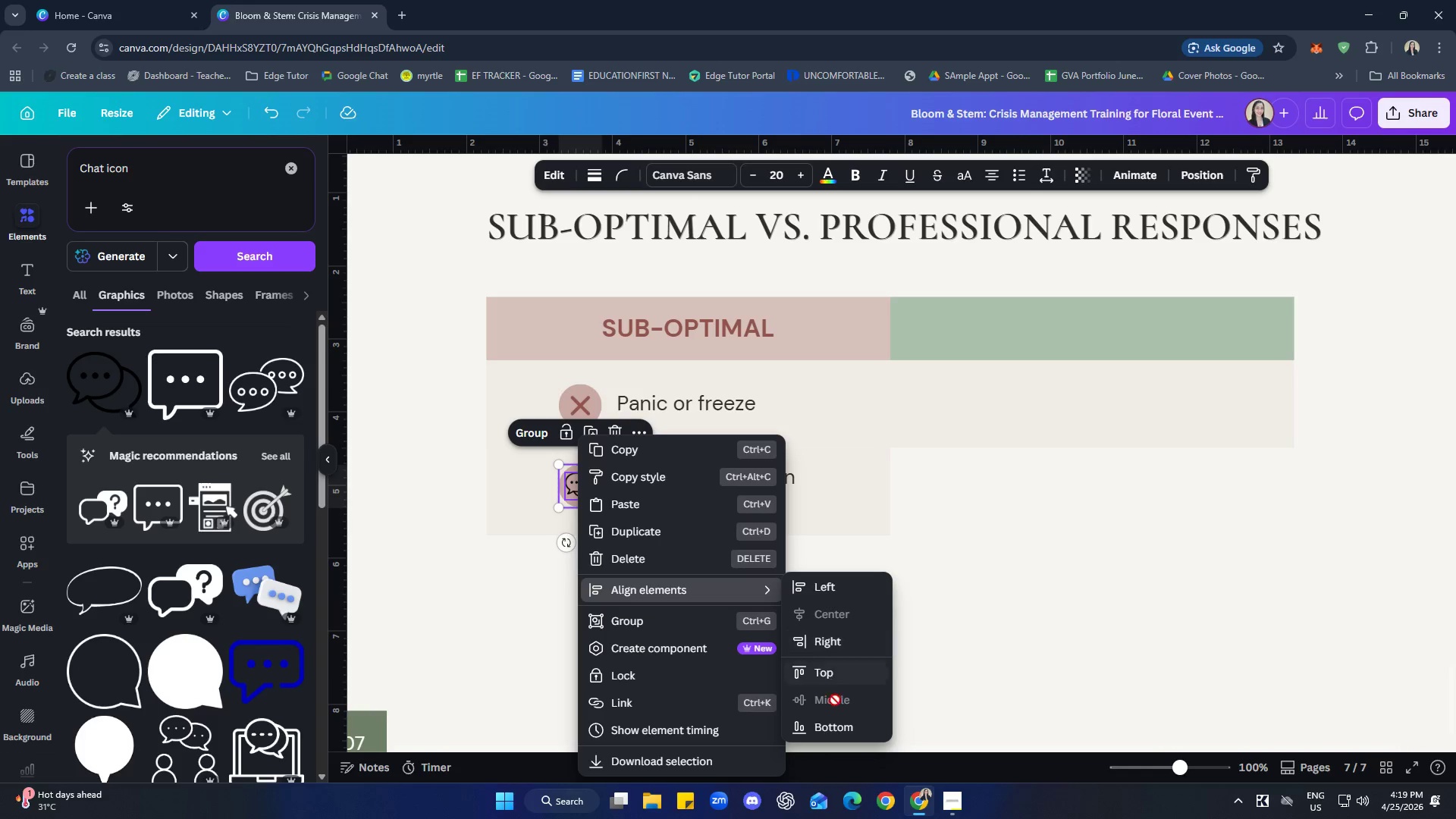 
double_click([1016, 676])
 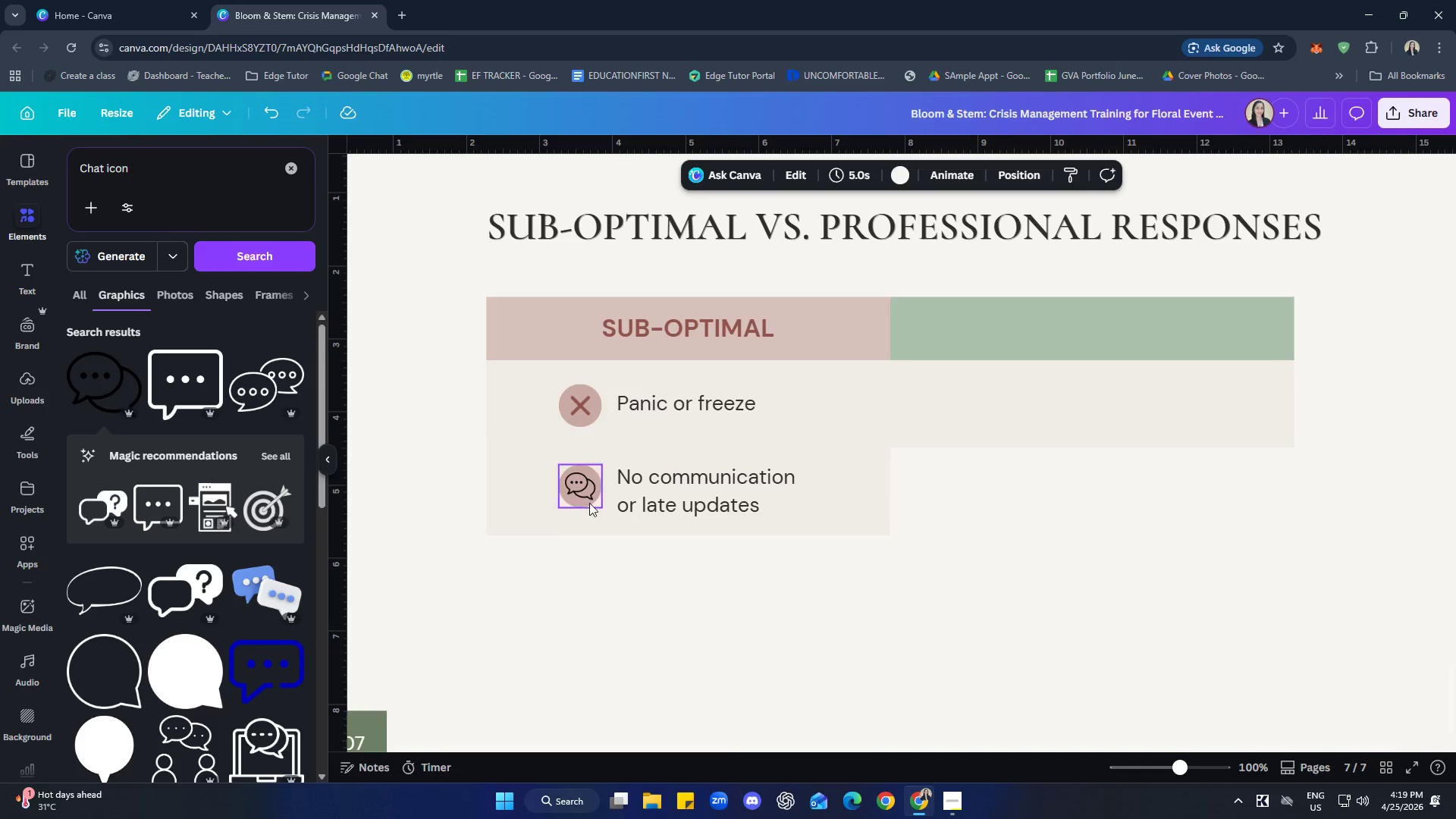 
left_click([583, 488])
 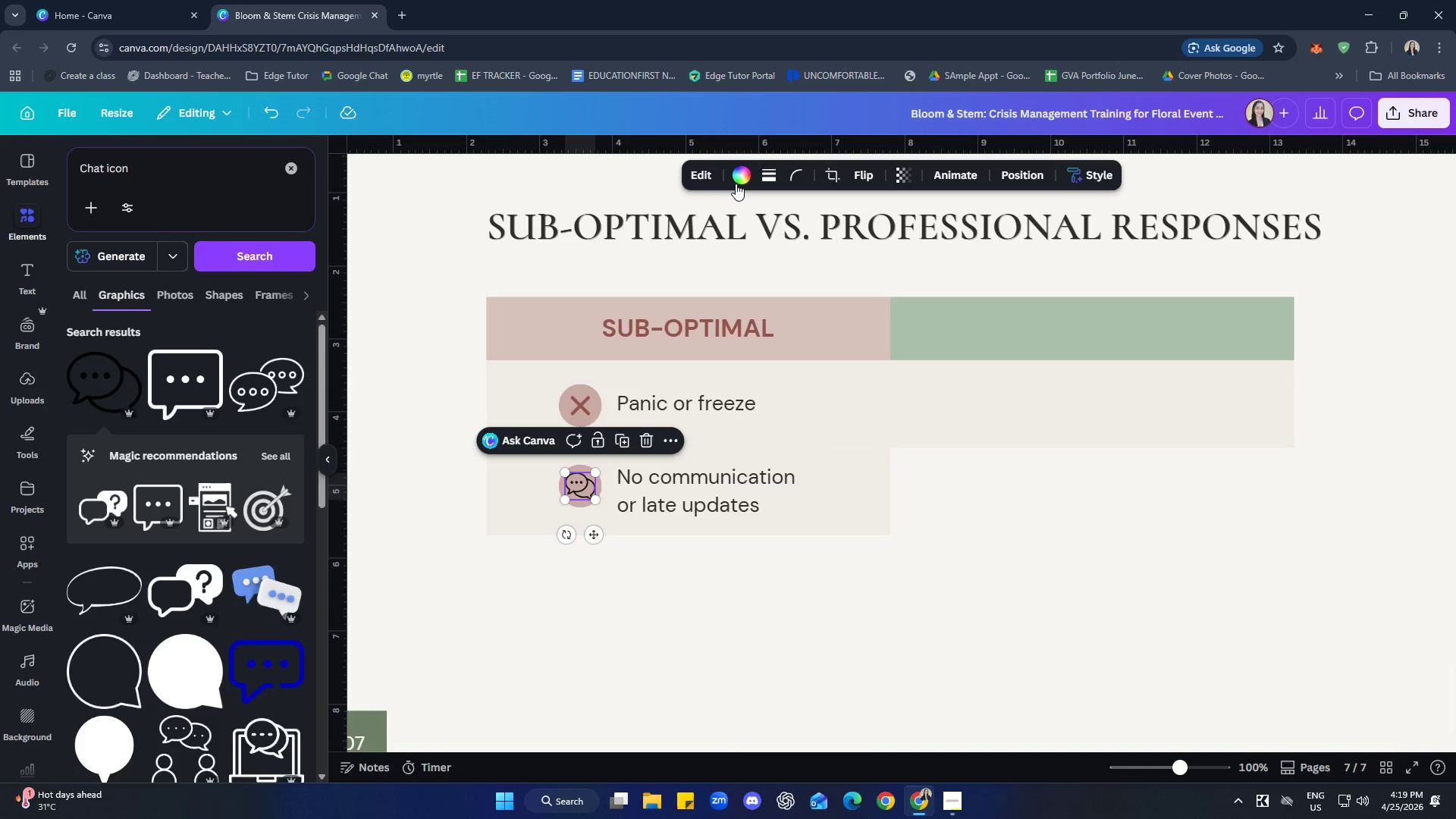 
left_click([744, 179])
 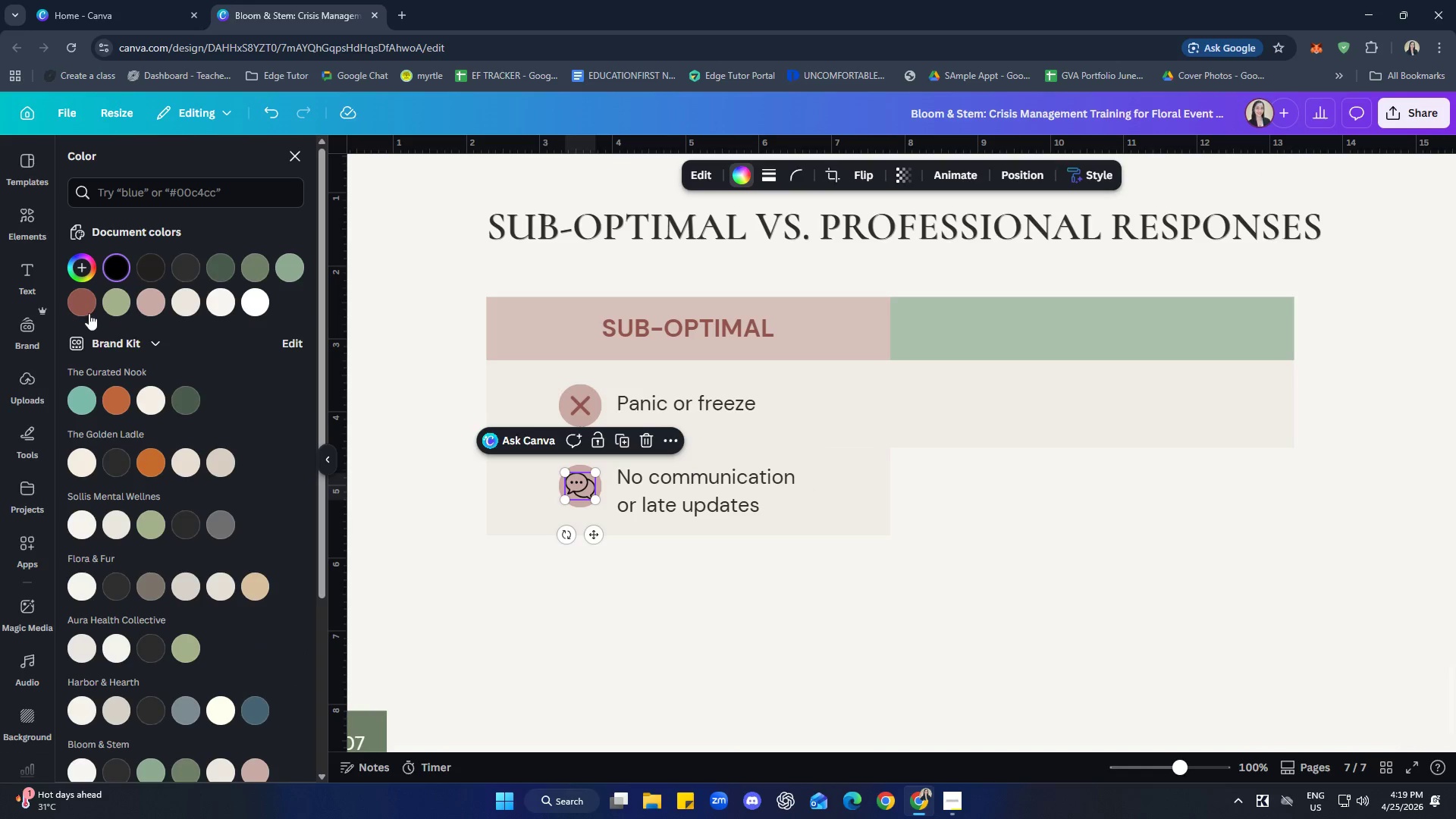 
left_click([86, 309])
 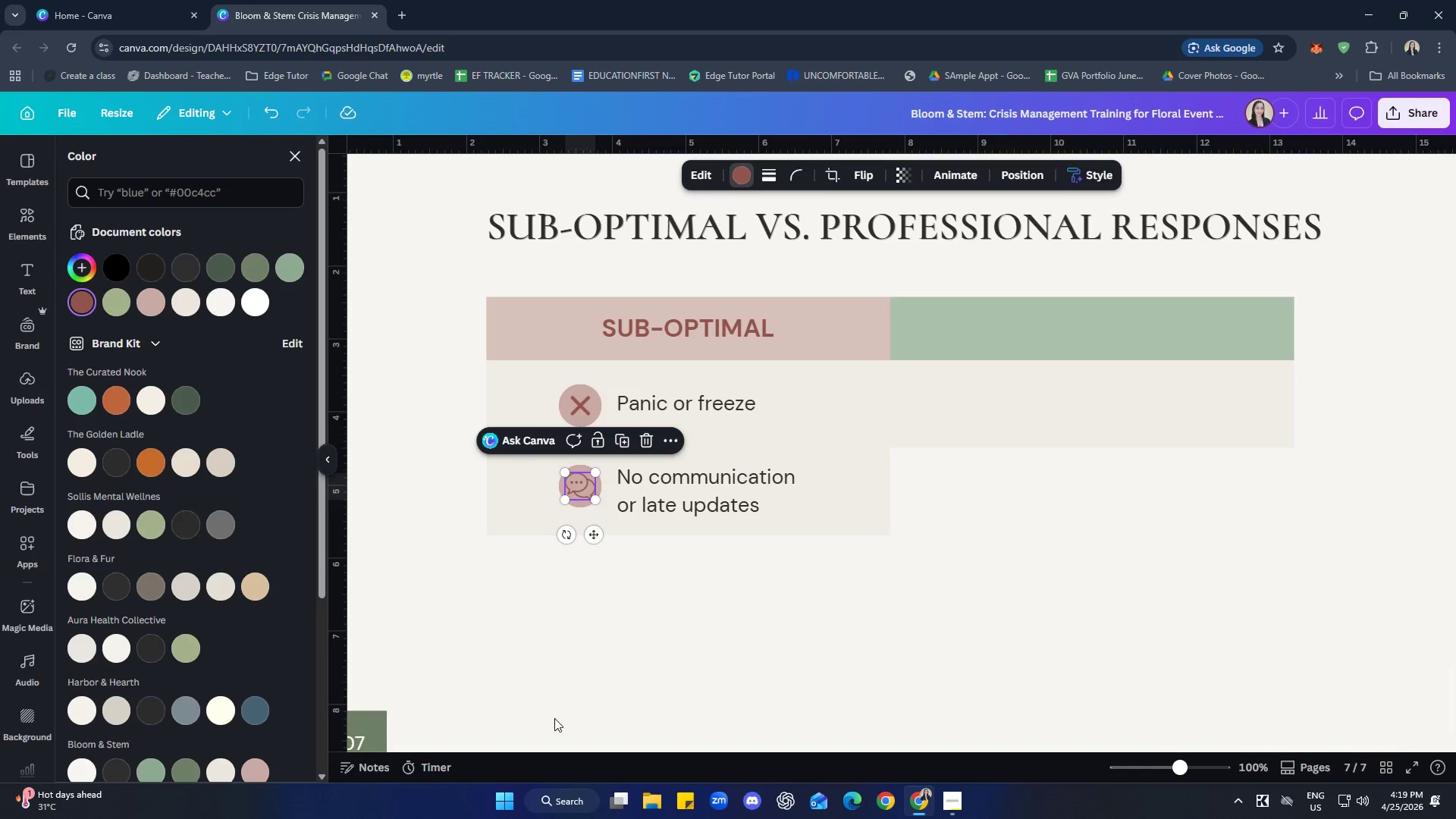 
left_click([702, 682])
 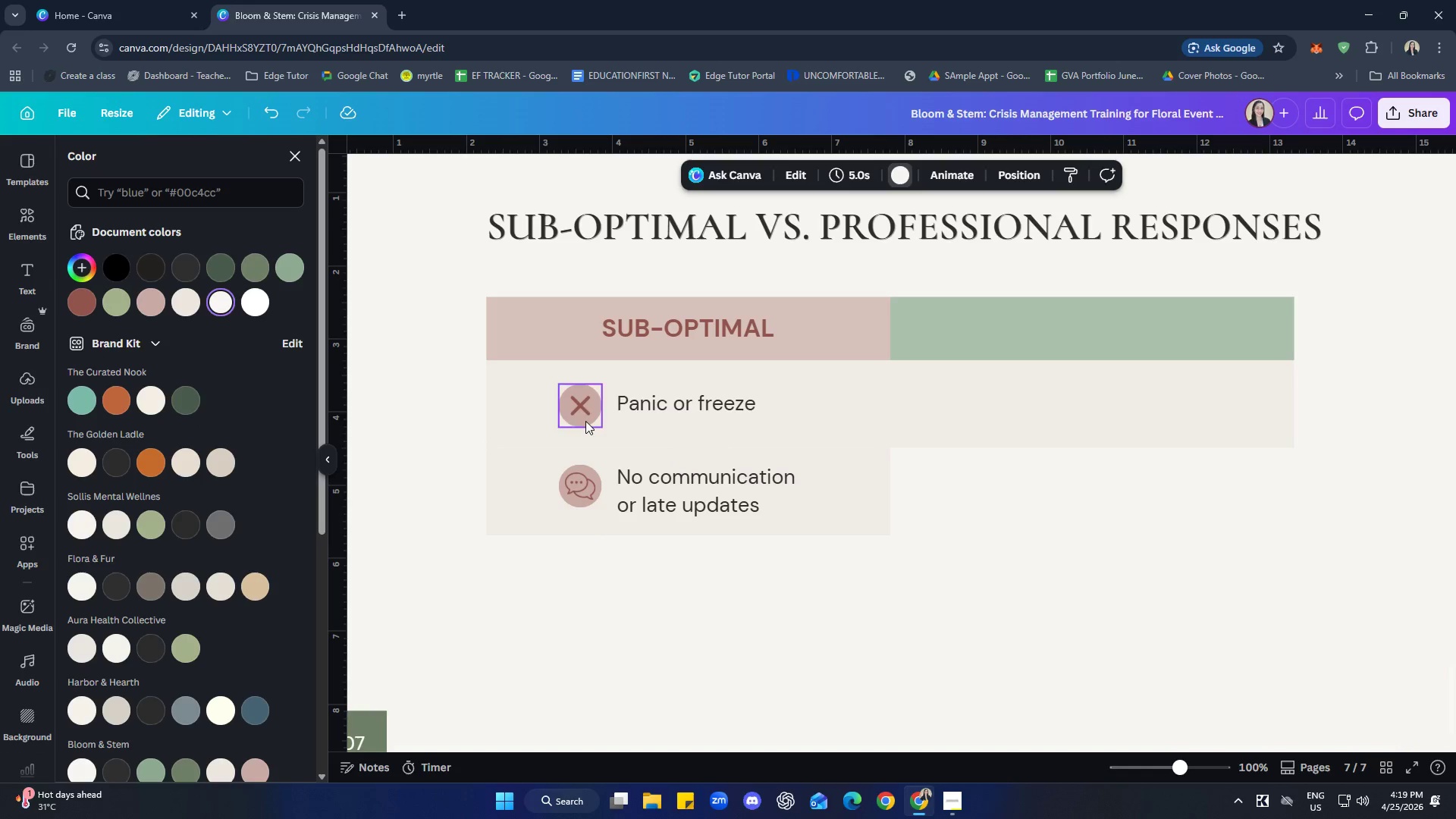 
left_click([588, 404])
 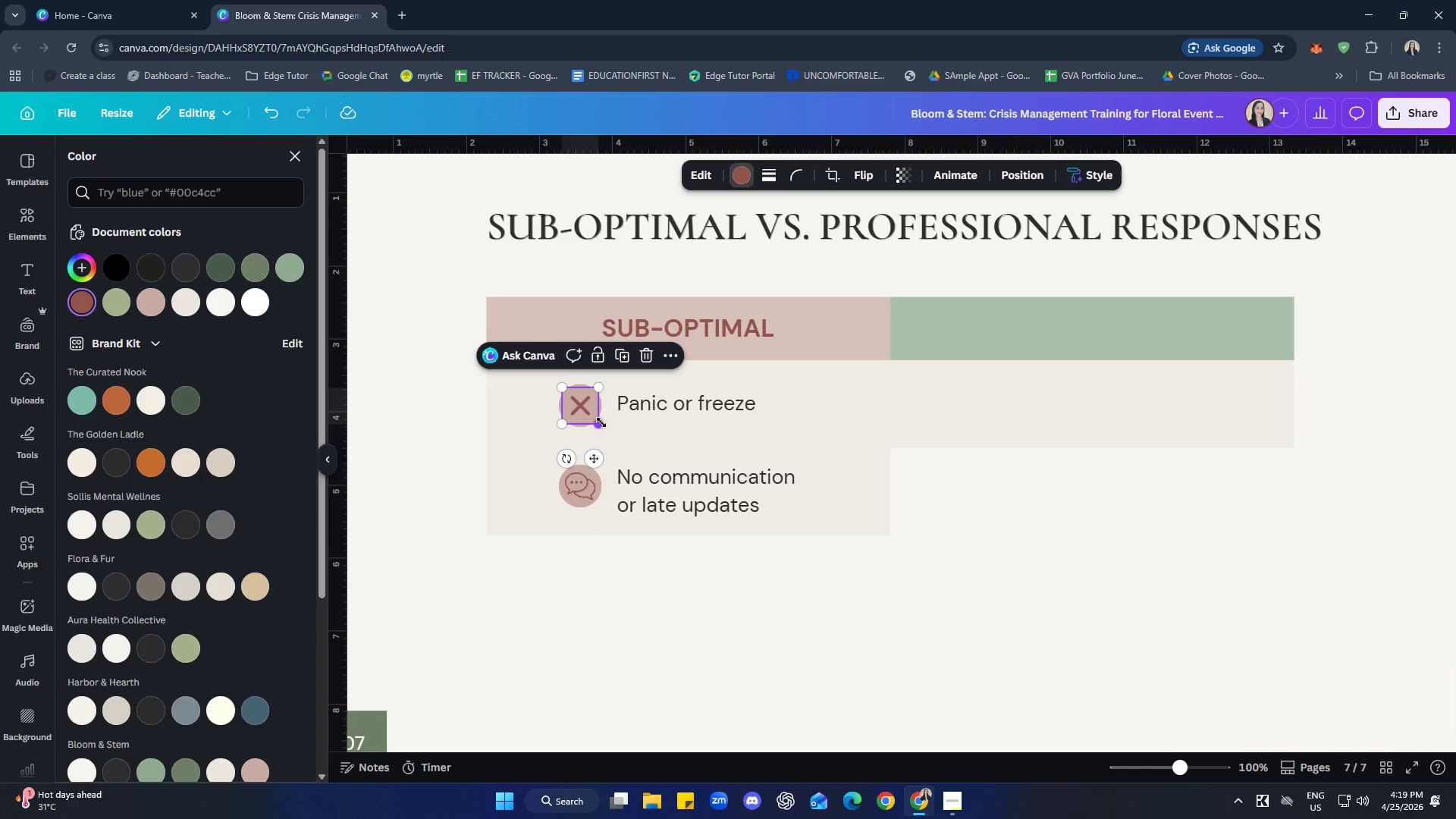 
left_click_drag(start_coordinate=[601, 422], to_coordinate=[587, 415])
 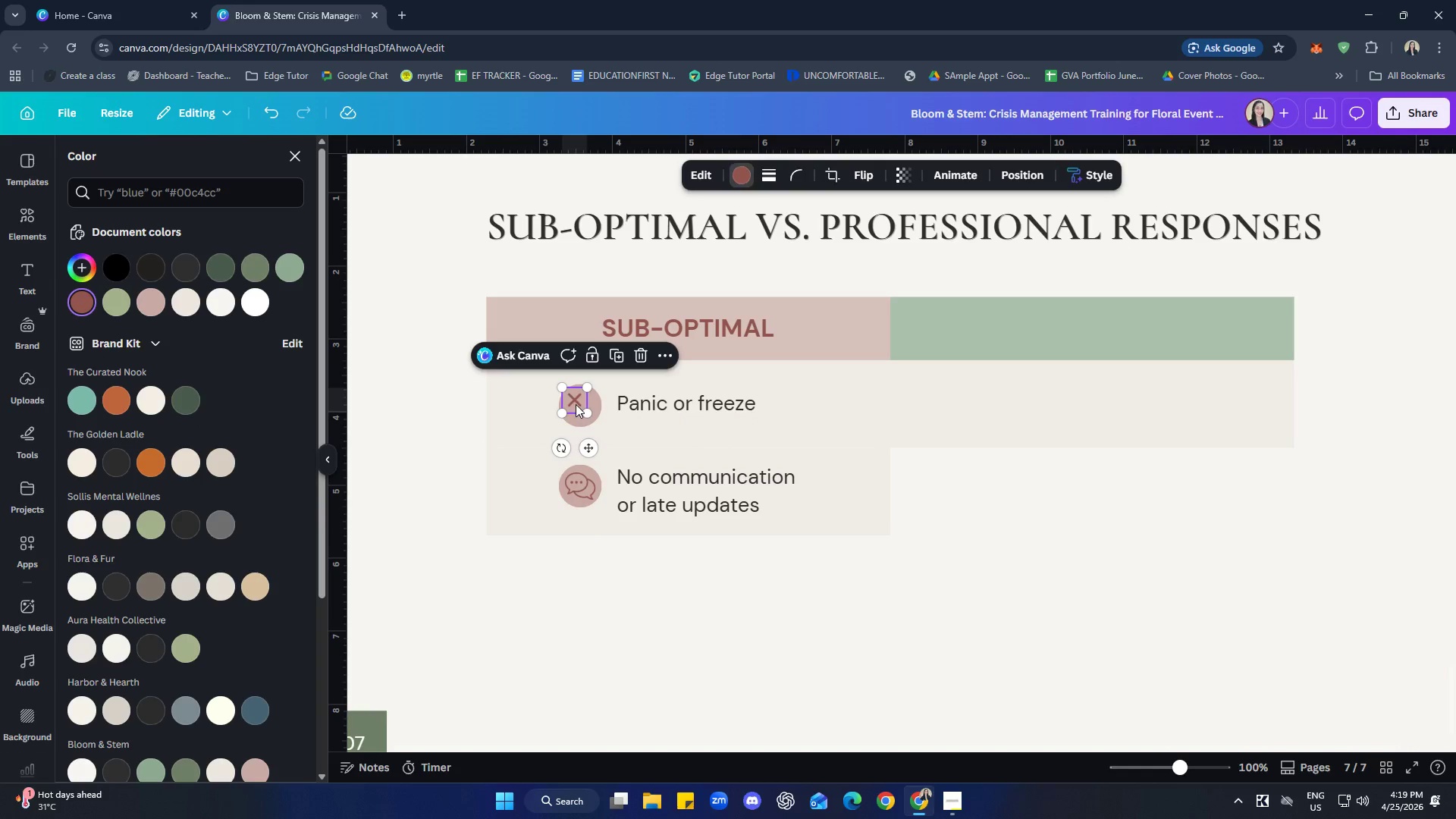 
left_click_drag(start_coordinate=[576, 404], to_coordinate=[582, 406])
 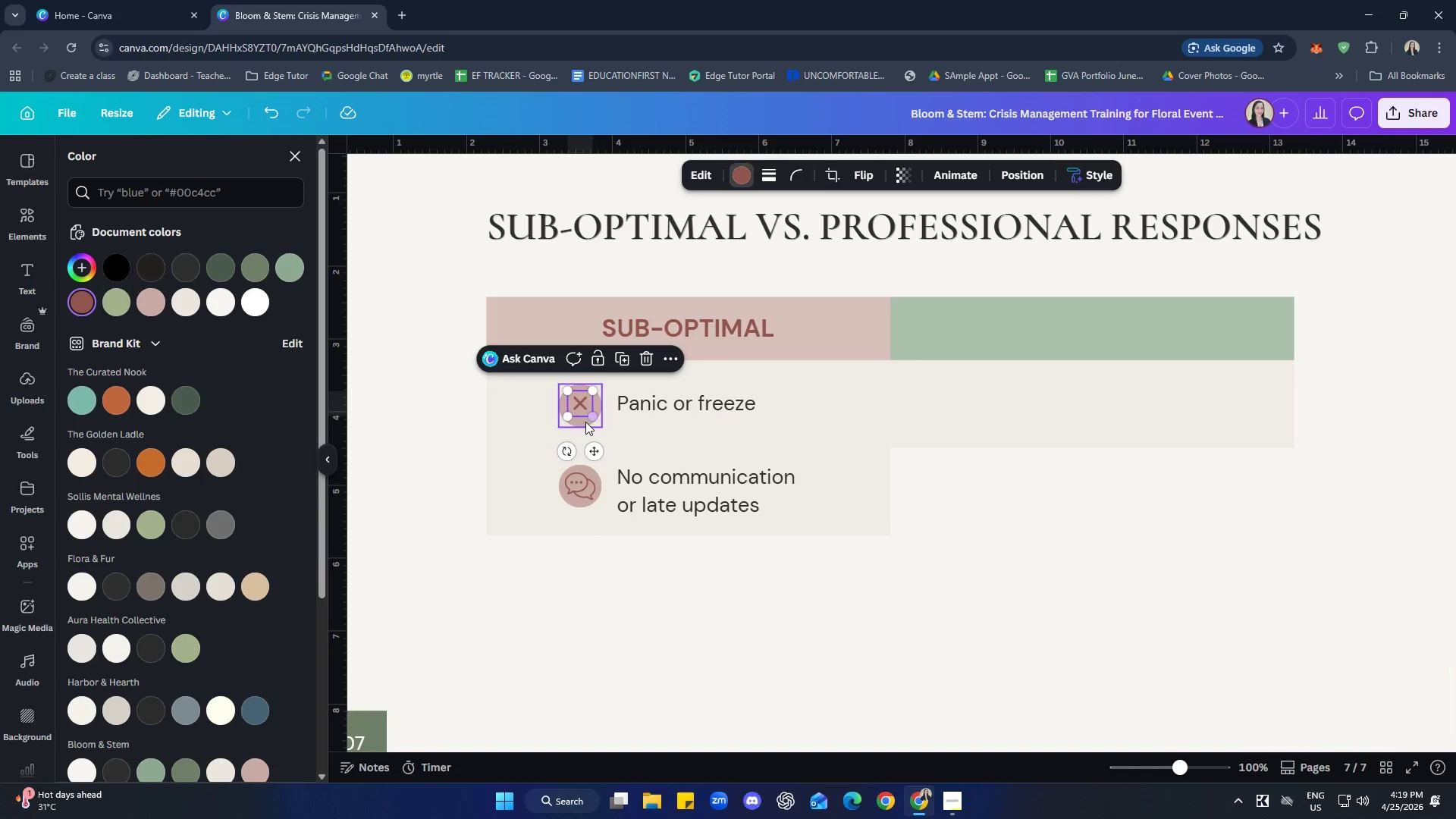 
hold_key(key=ShiftLeft, duration=0.77)
left_click([585, 422])
 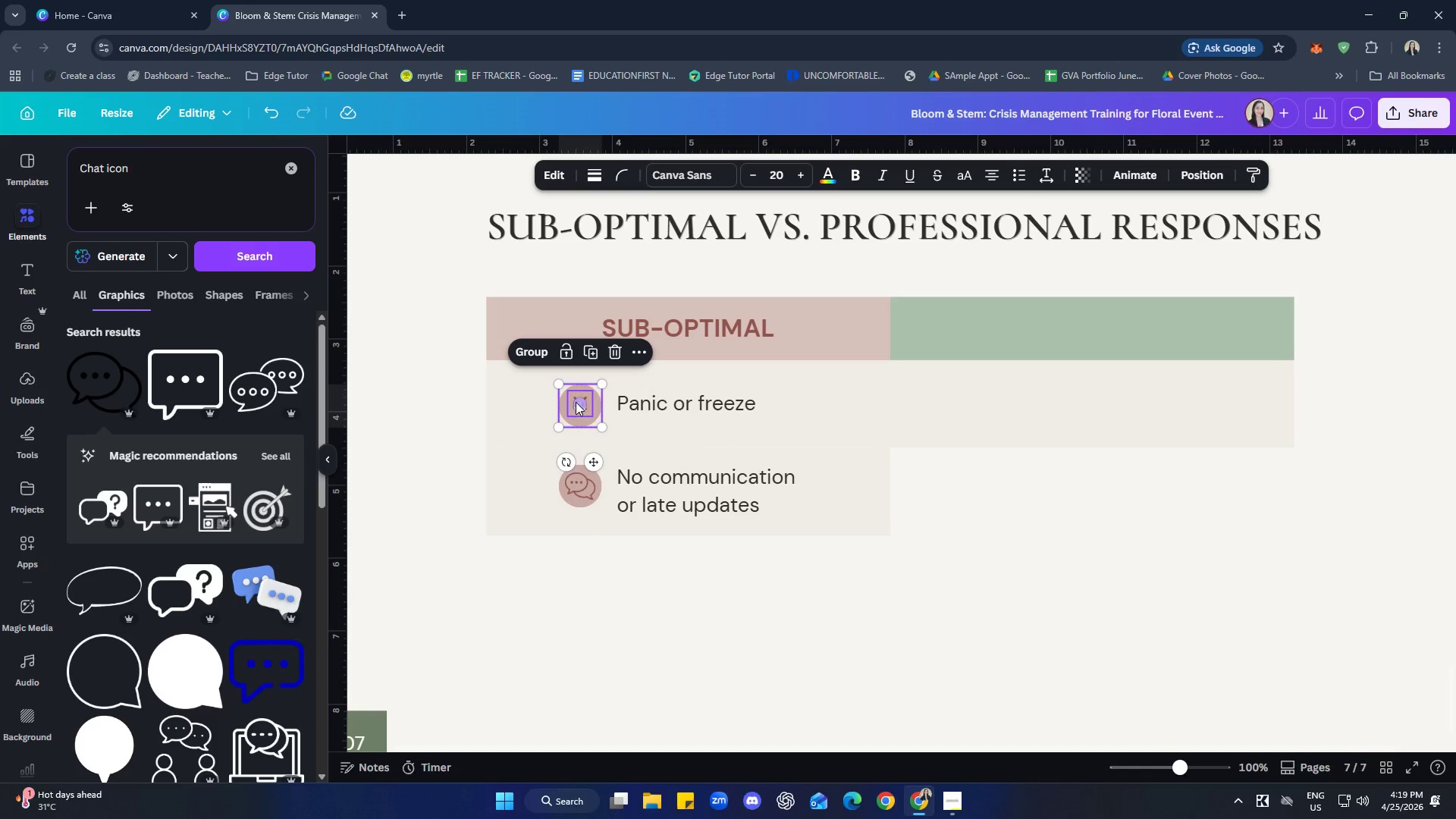 
right_click([576, 402])
 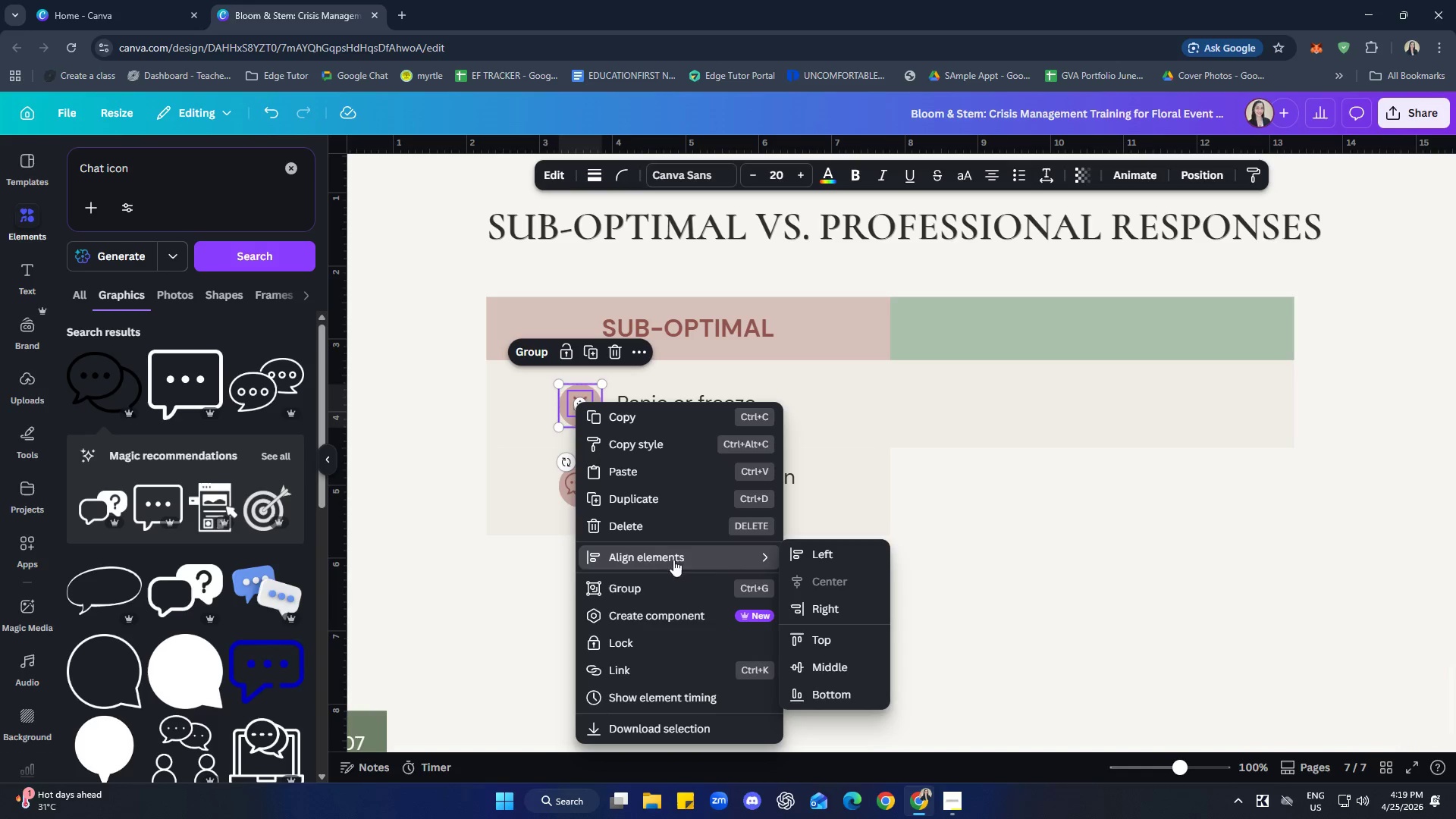 
left_click([823, 666])
 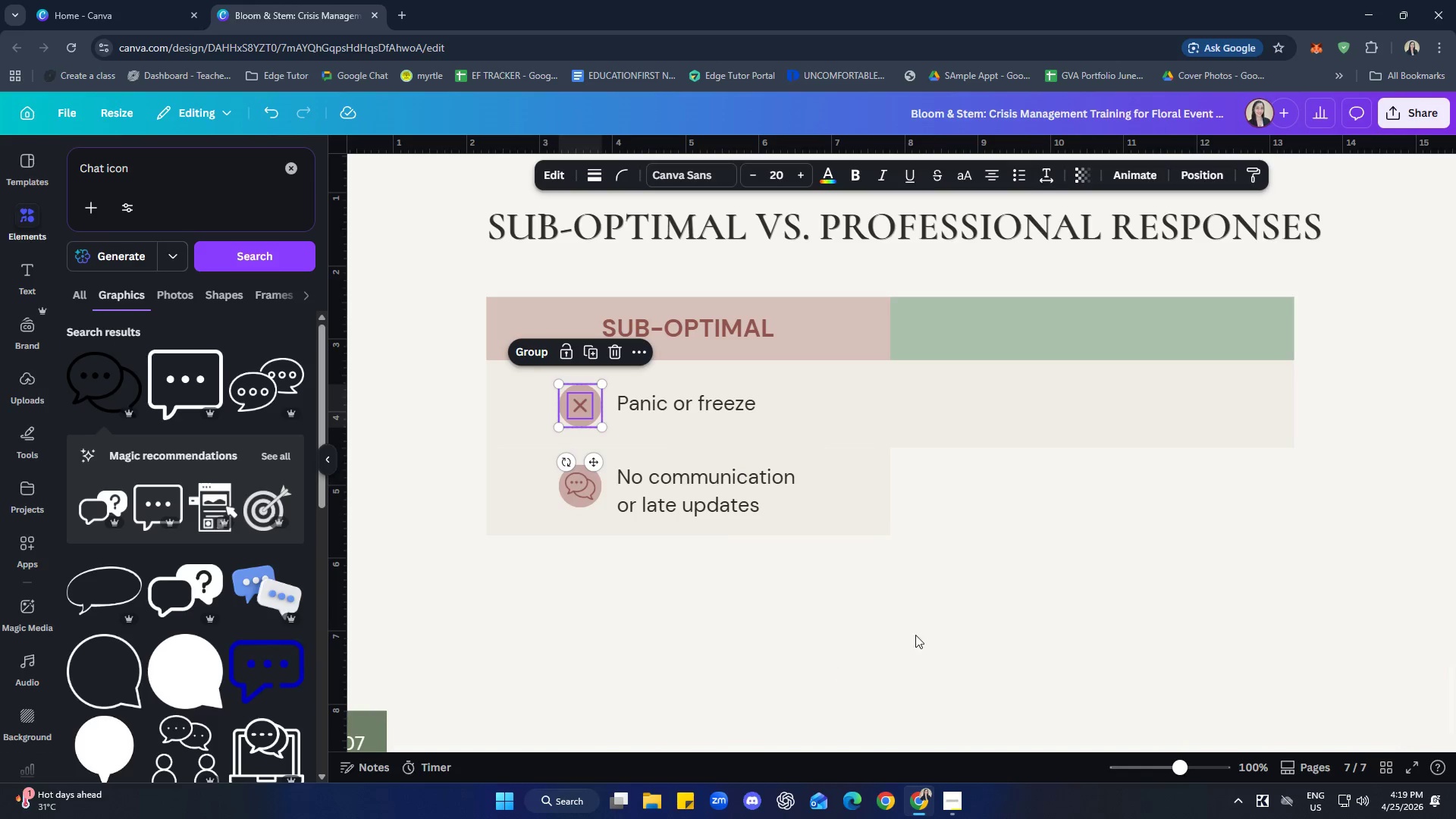 
left_click([990, 628])
 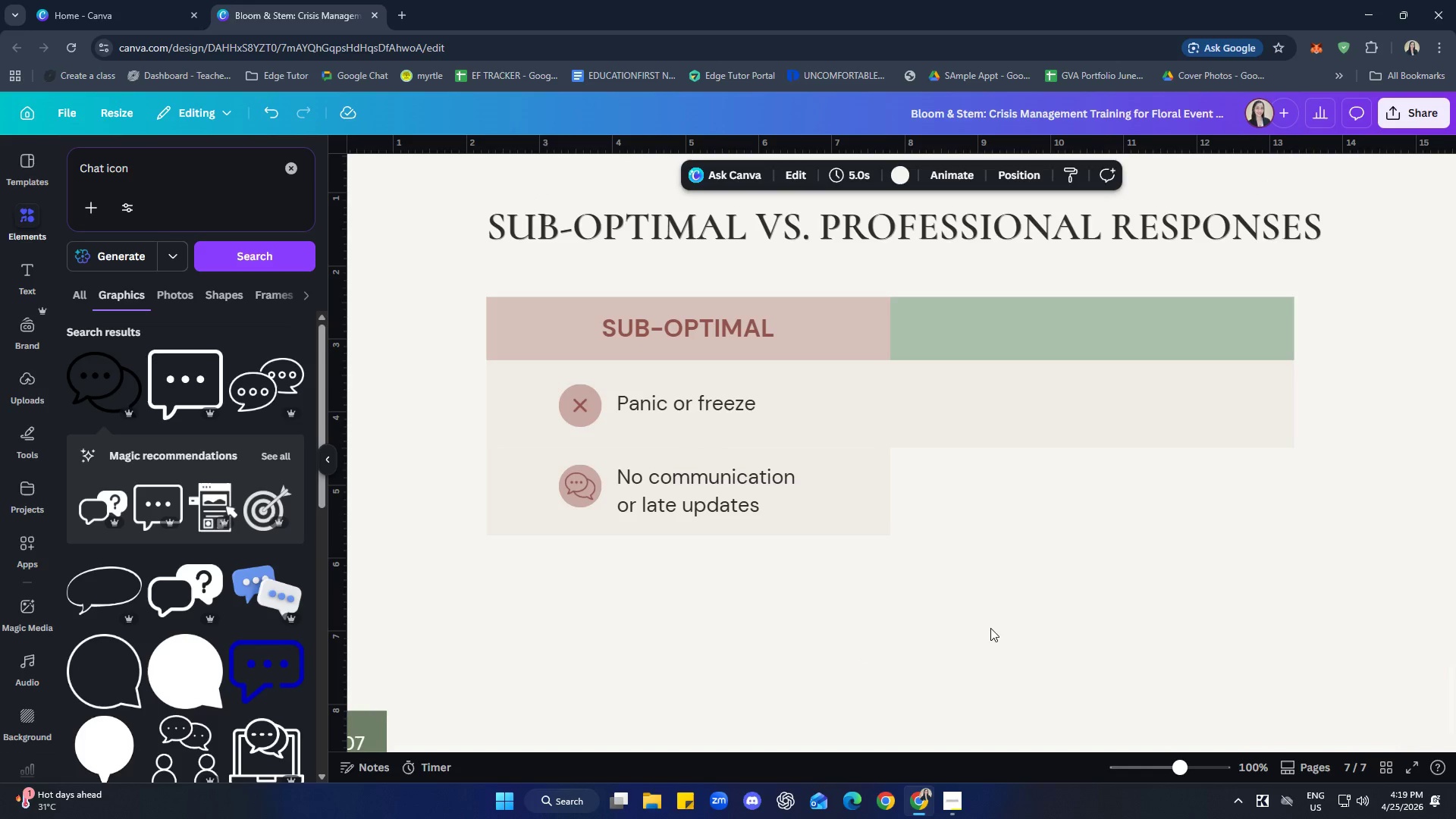 
left_click([990, 628])
 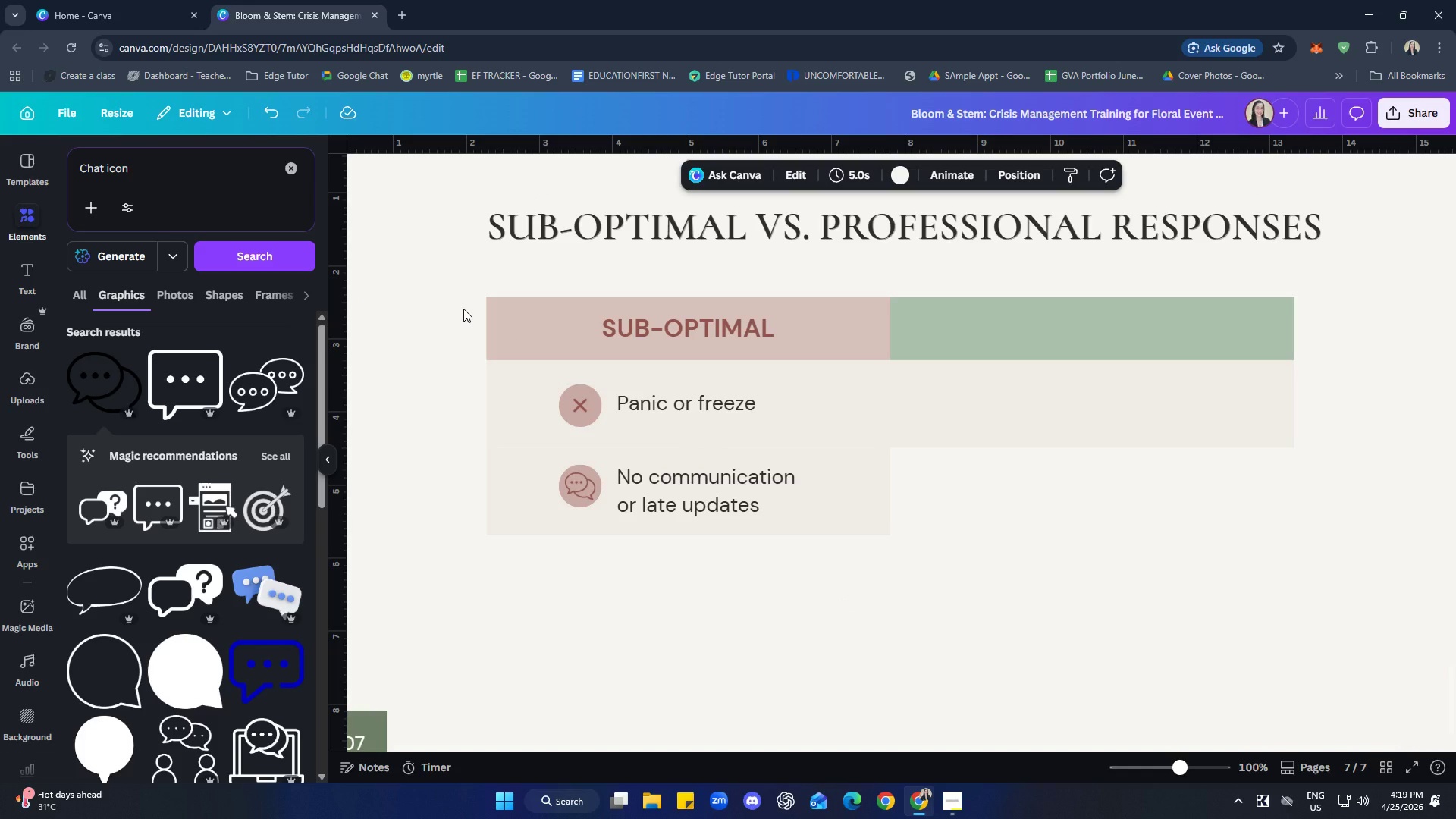 
wait(23.42)
 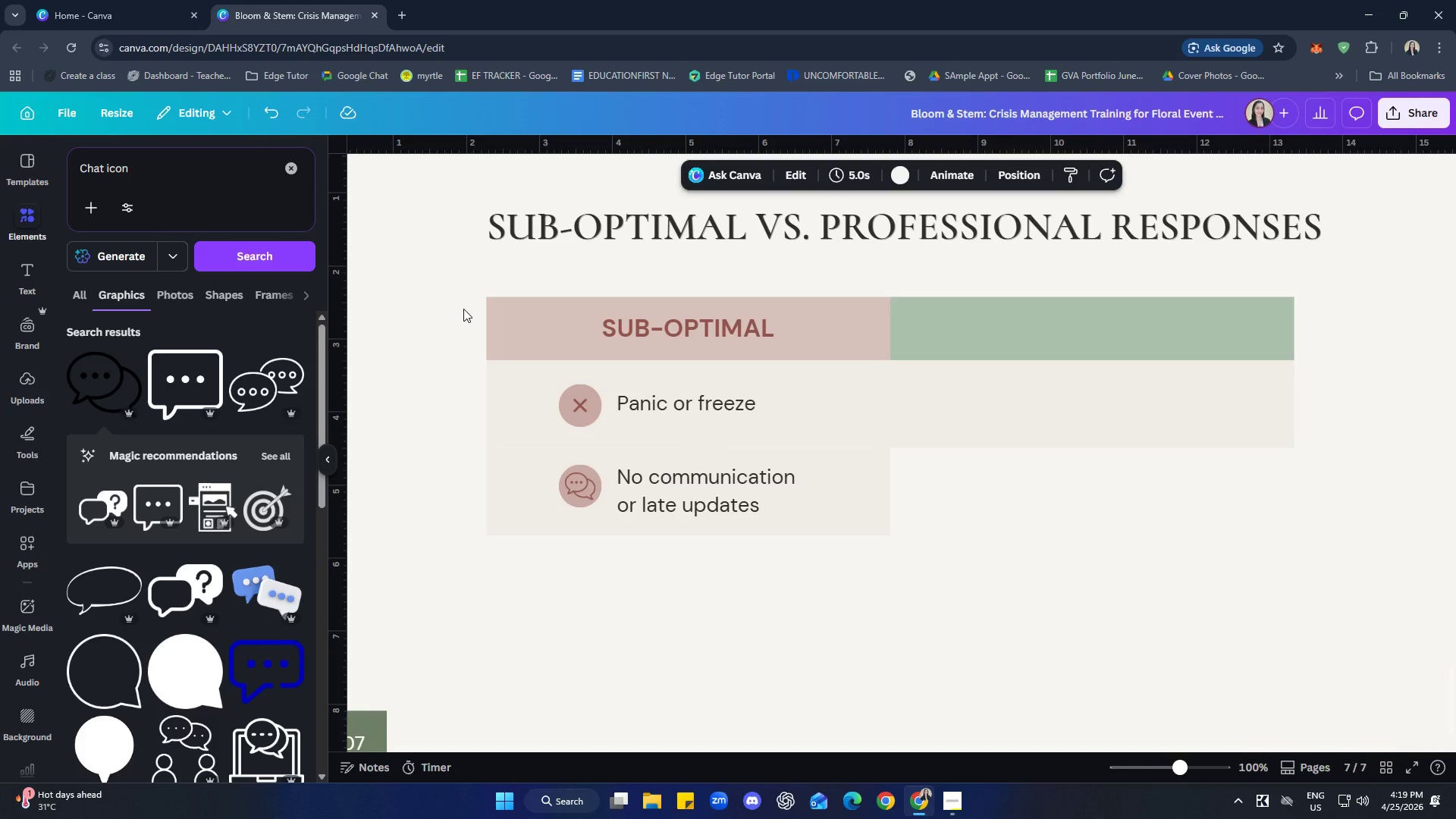 
double_click([209, 162])
 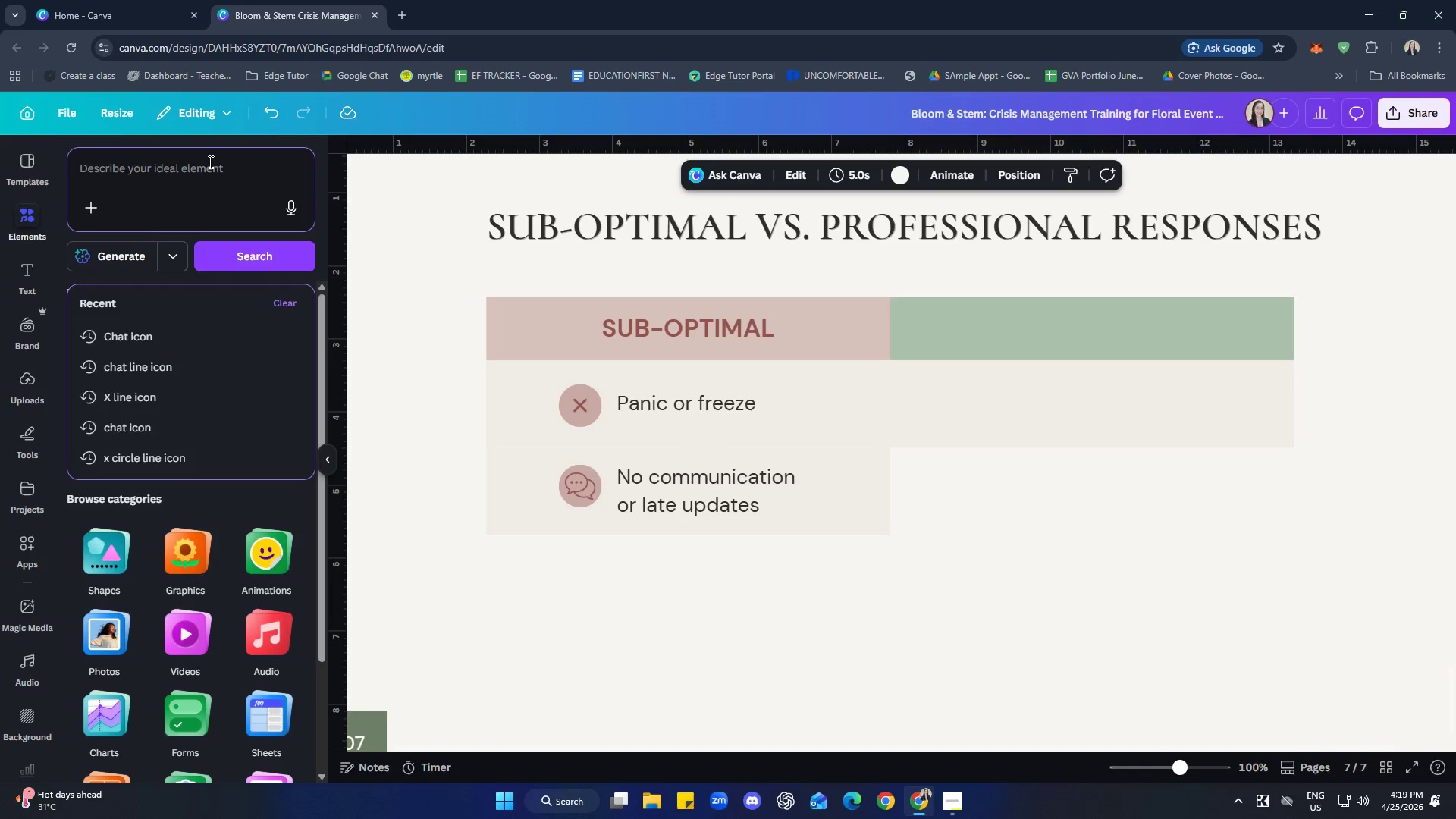 
type(box em[p)
key(Backspace)
key(Backspace)
type(pty)
 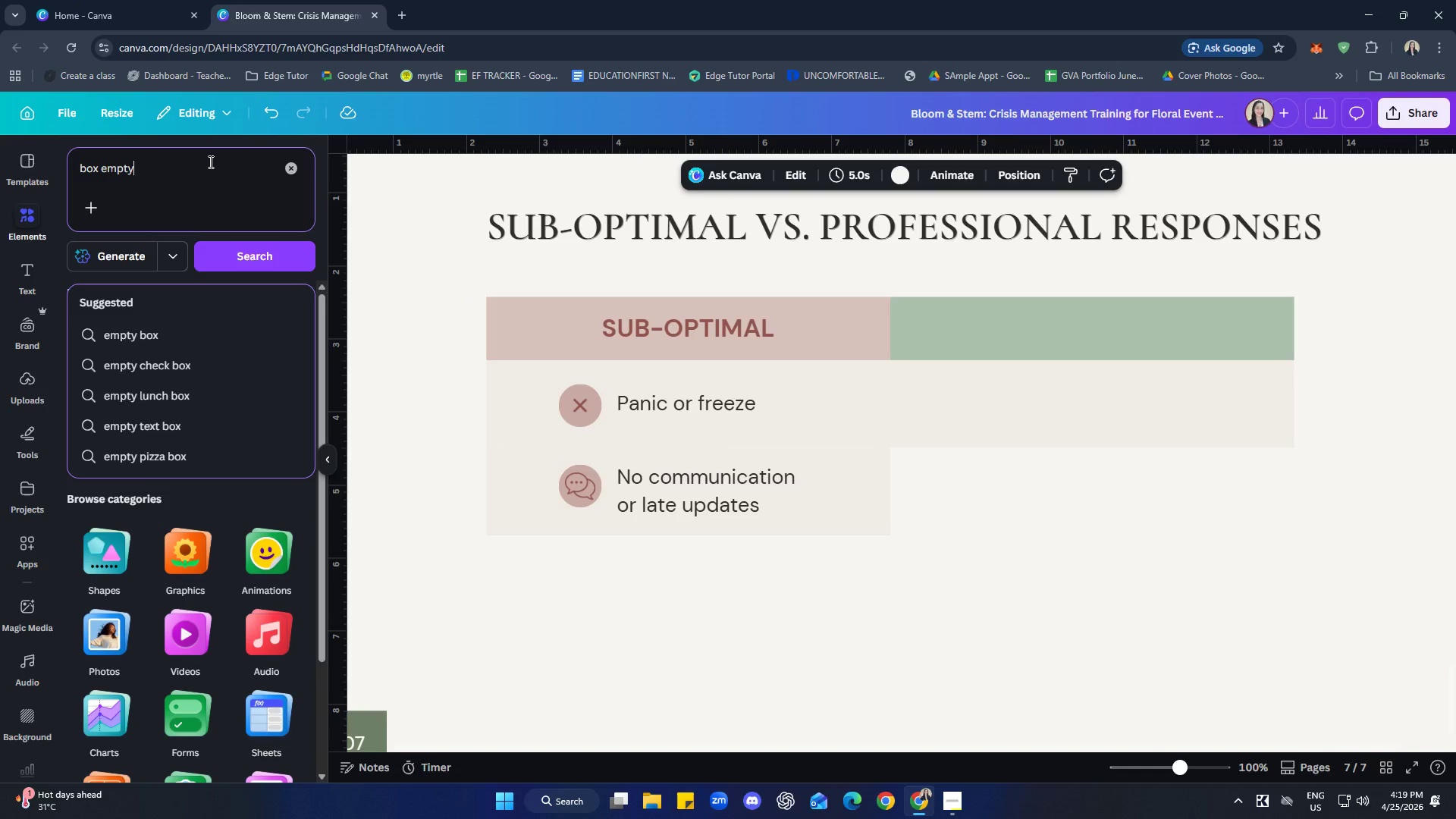 
type( line icon)
 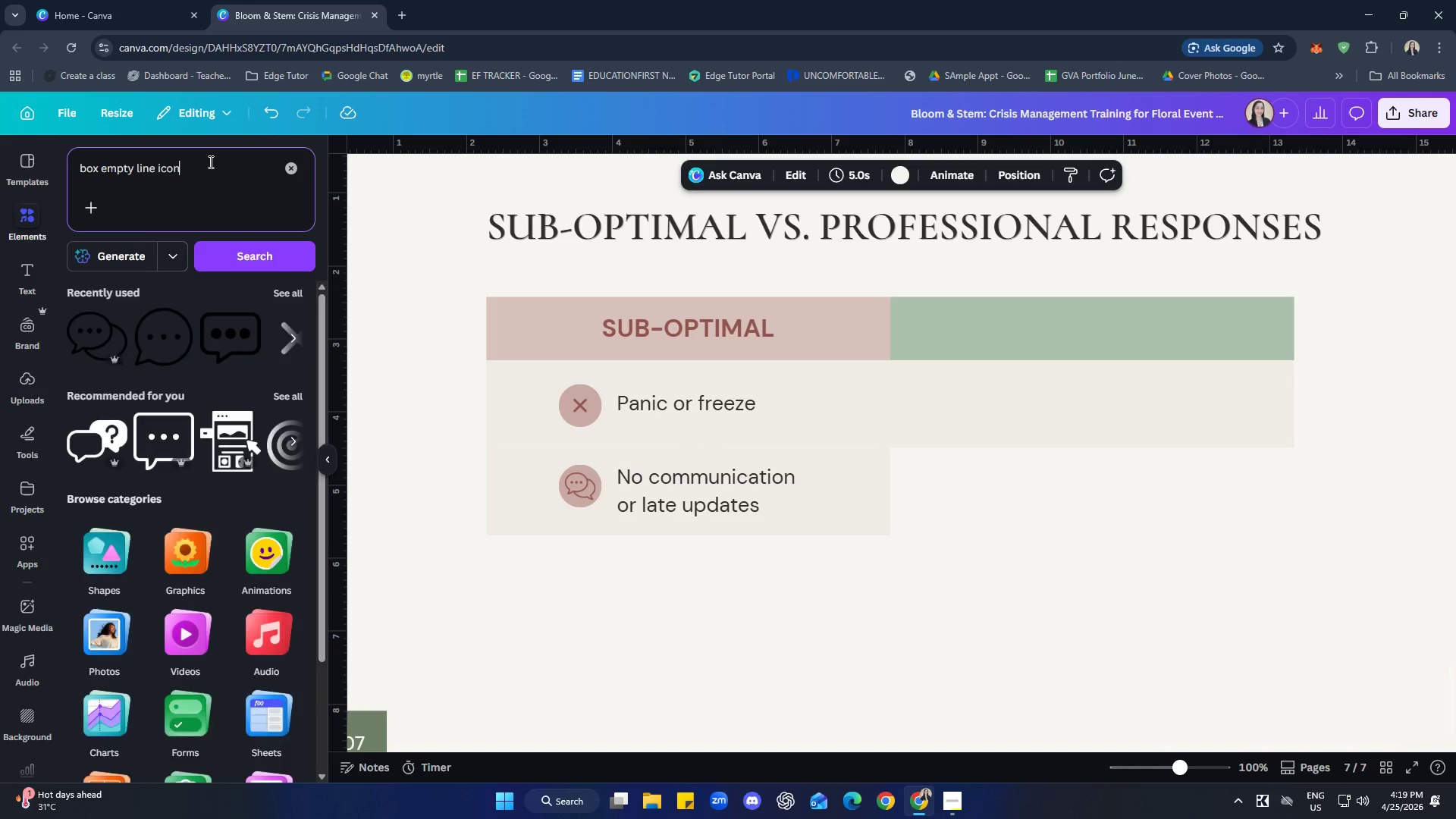 
key(Enter)
 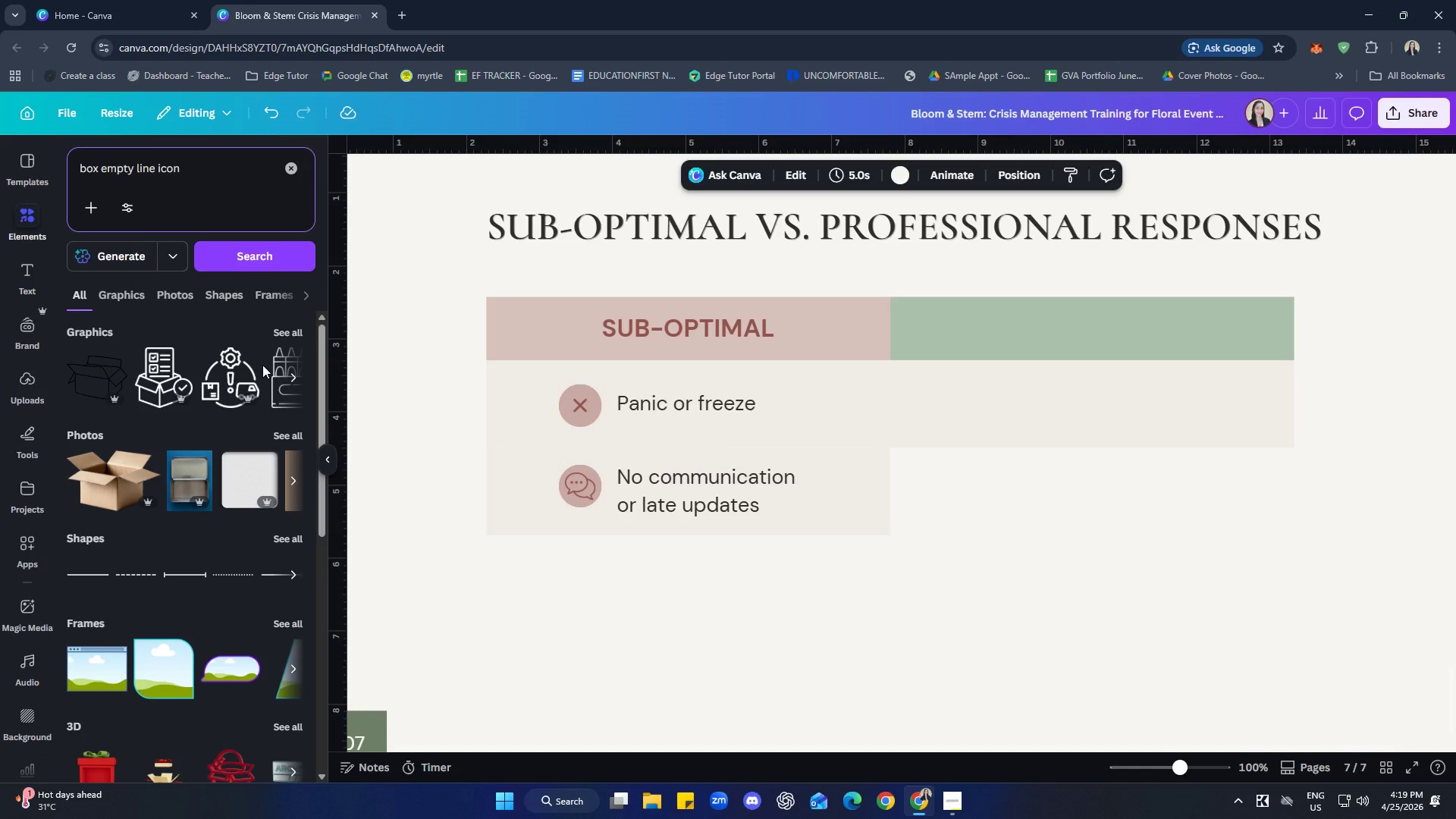 
left_click([529, 522])
 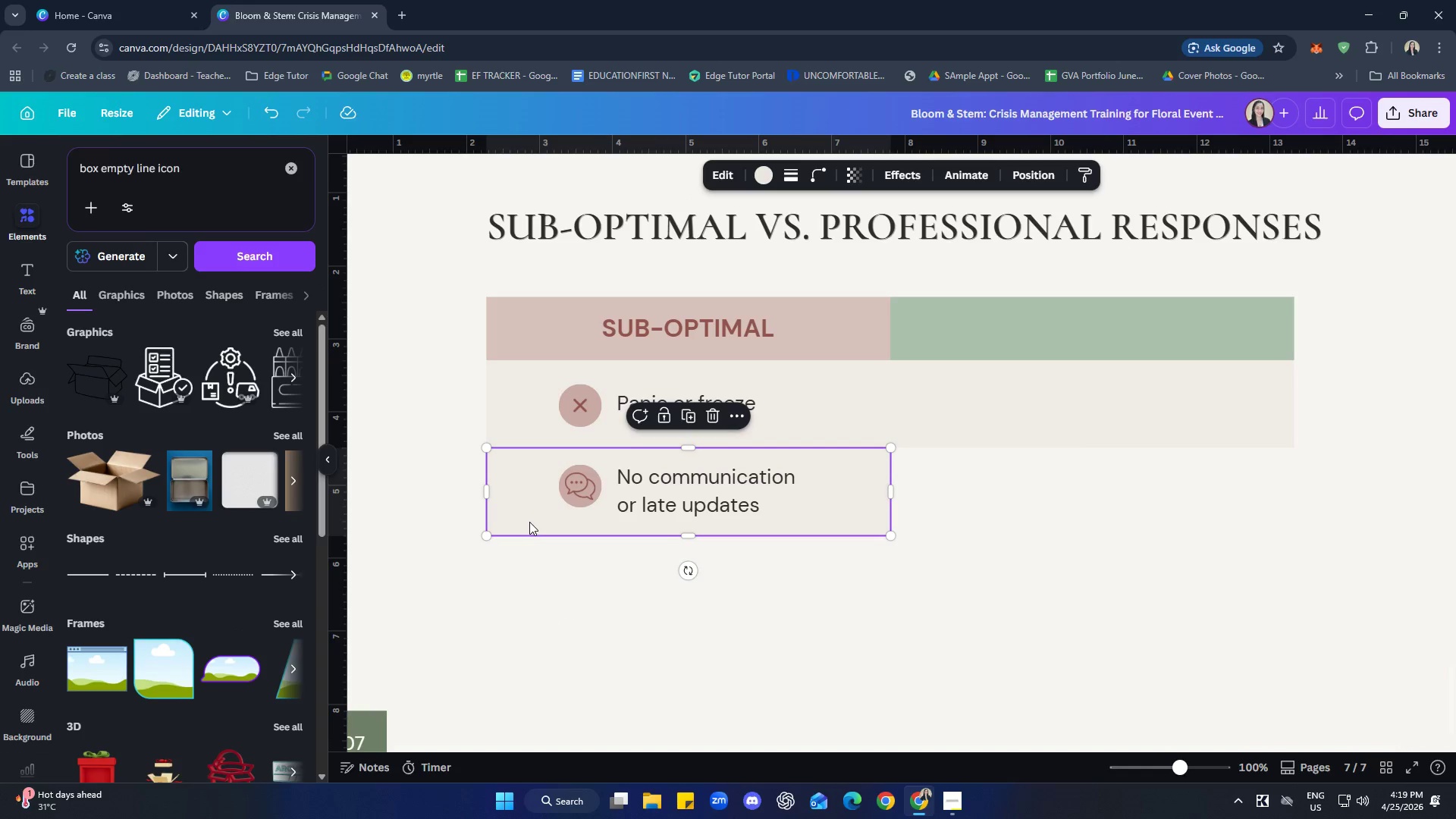 
key(Control+C)
 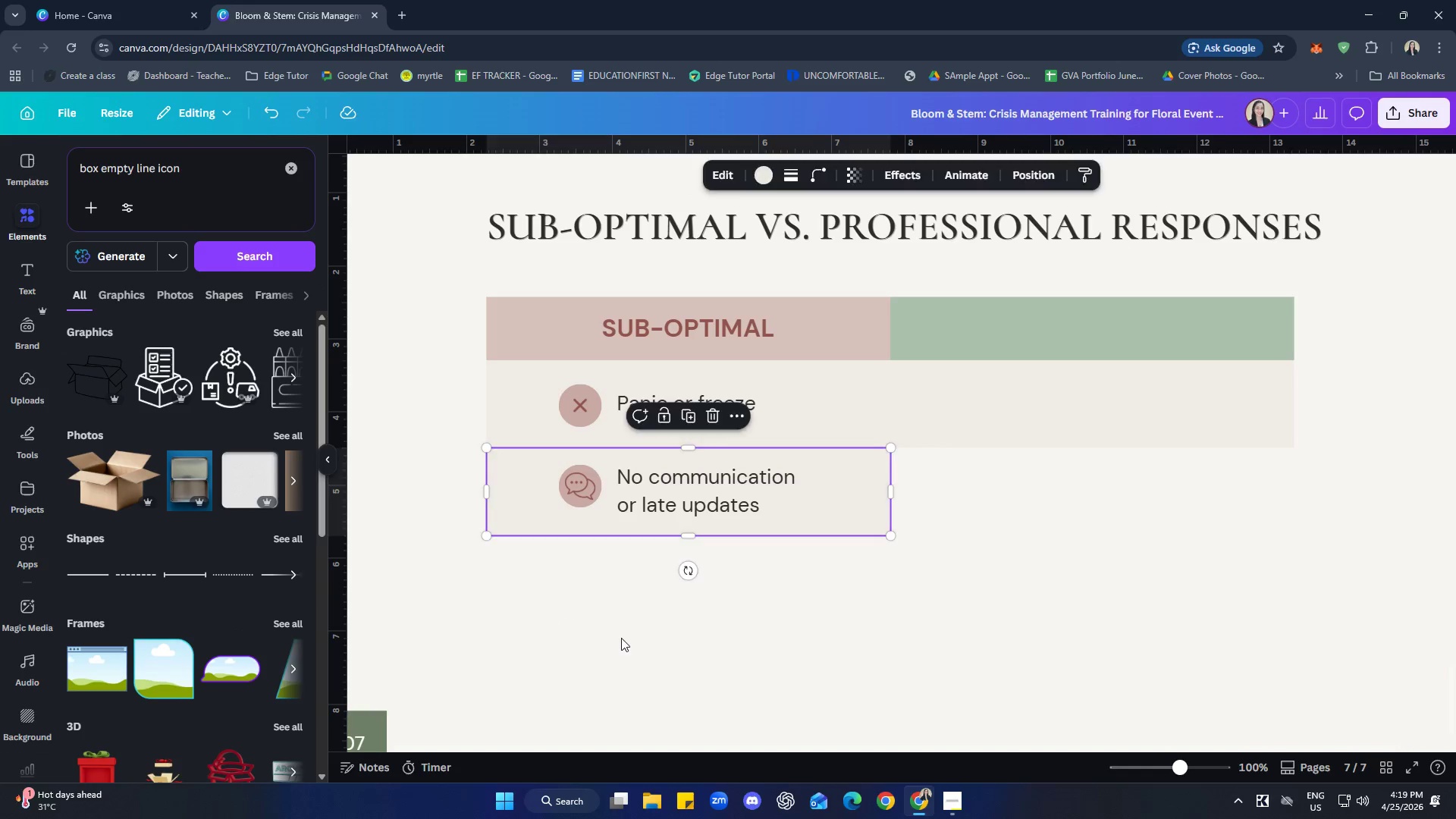 
key(Control+ControlLeft)
 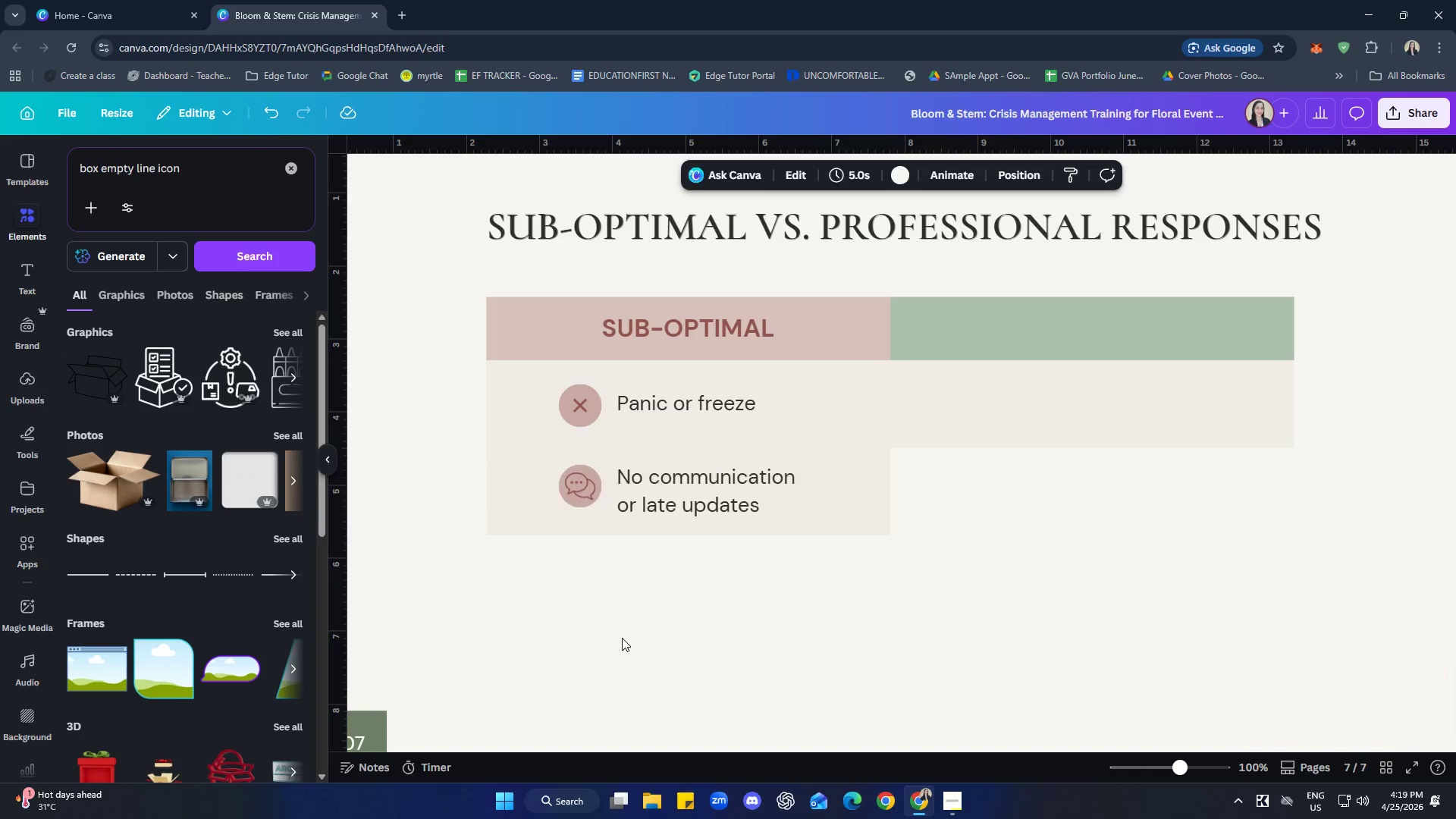 
key(Control+V)
 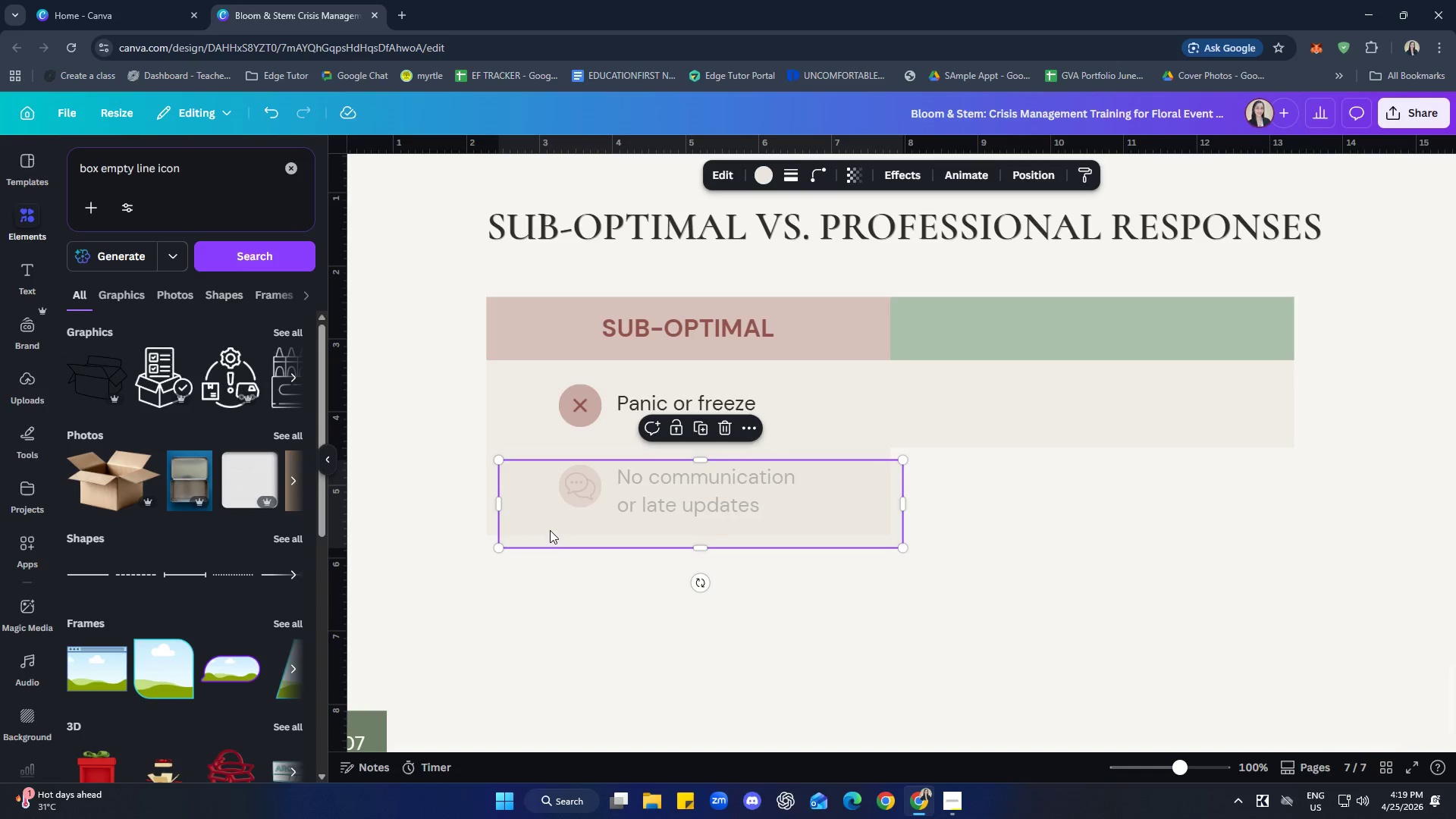 
left_click_drag(start_coordinate=[550, 532], to_coordinate=[537, 607])
 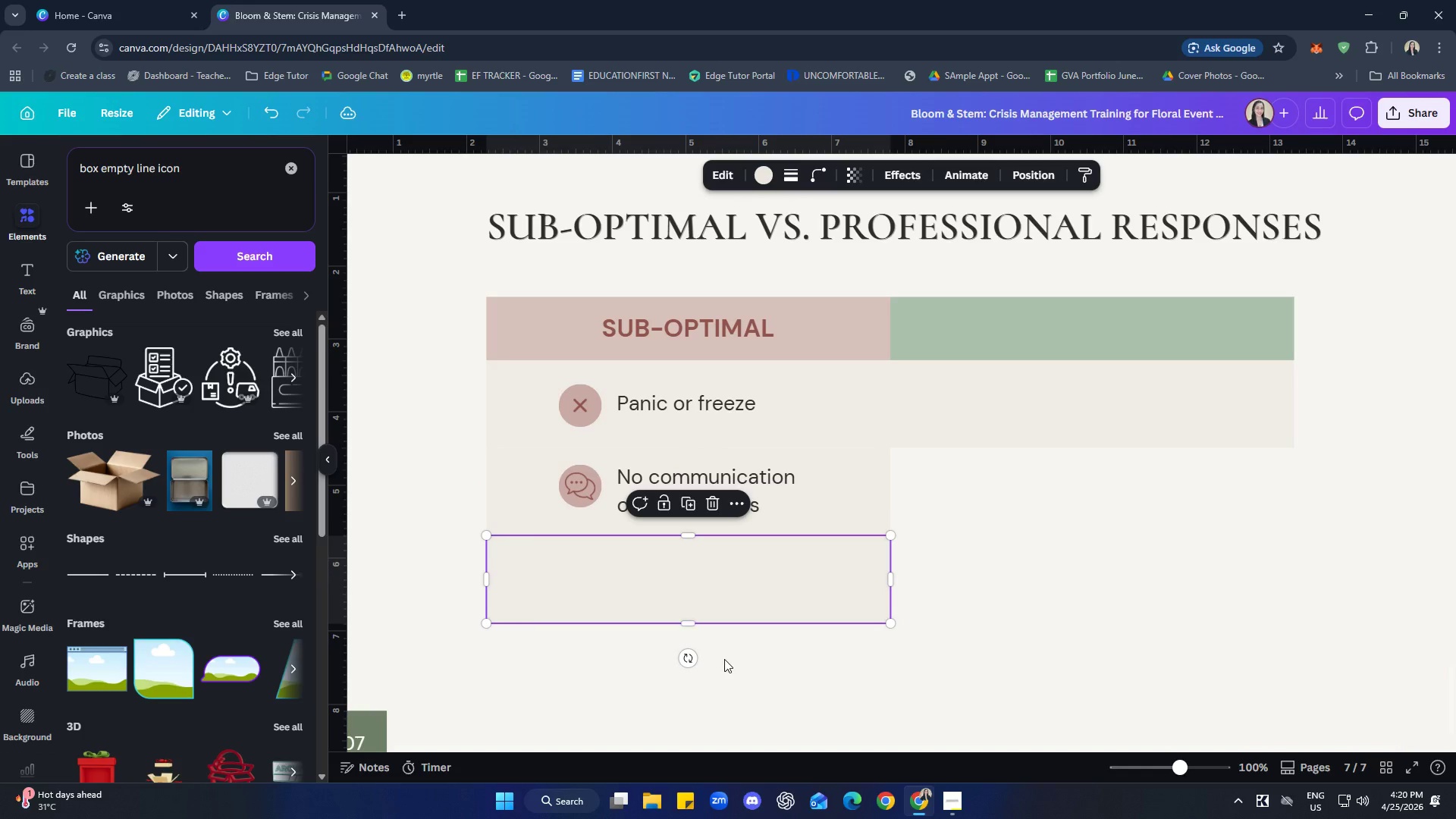 
left_click([724, 659])
 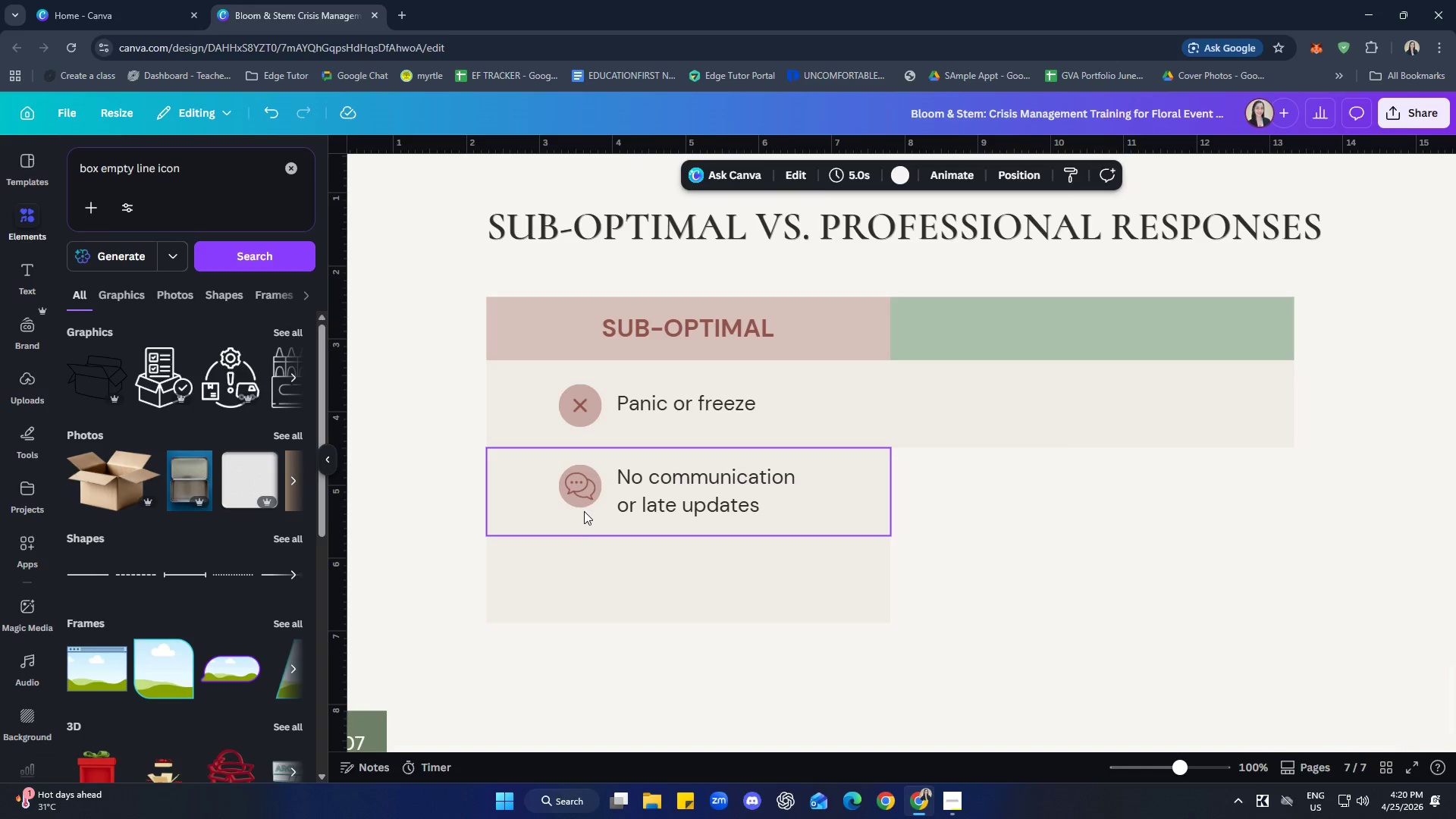 
left_click([583, 507])
 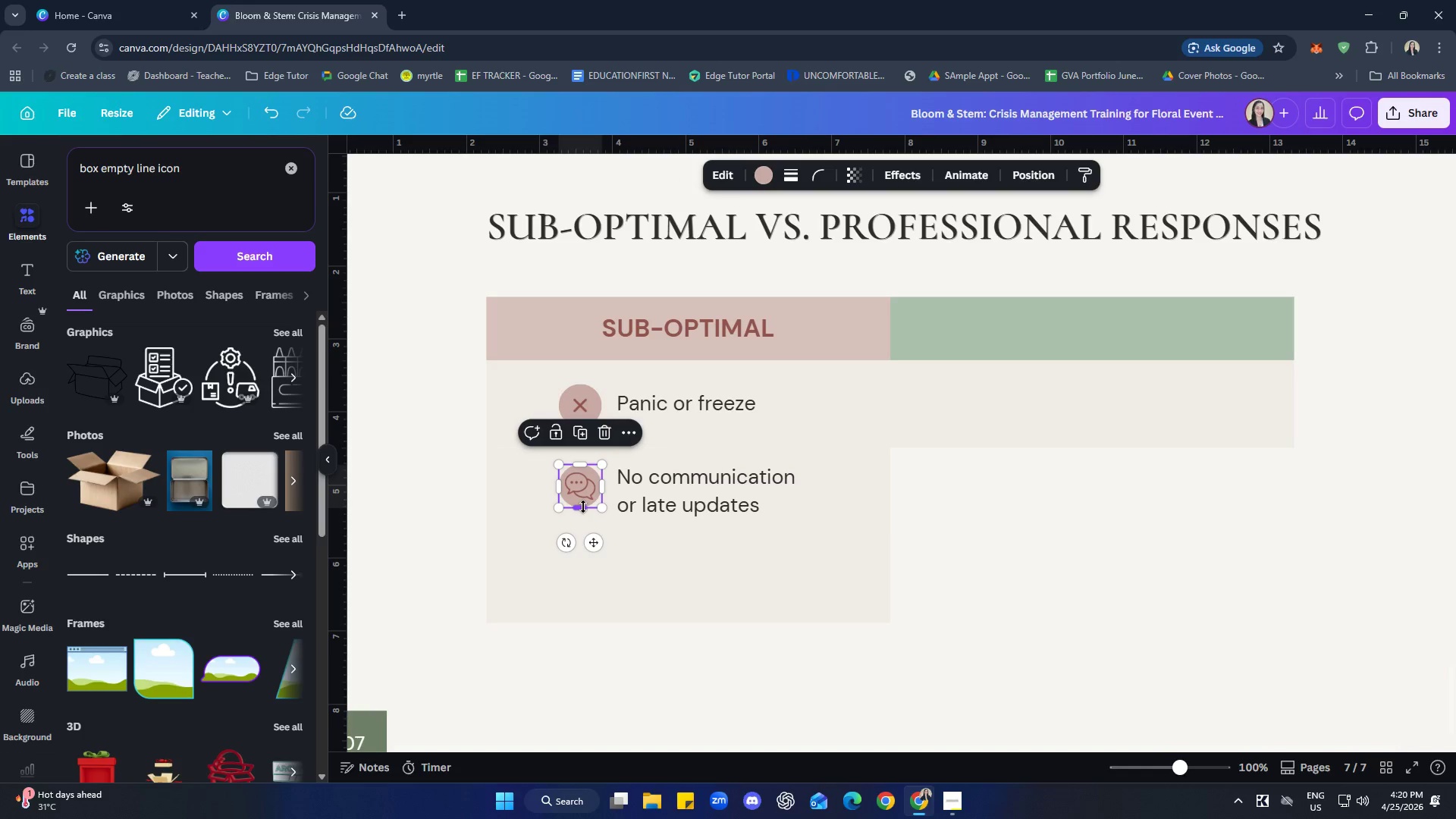 
hold_key(key=ControlLeft, duration=0.45)
 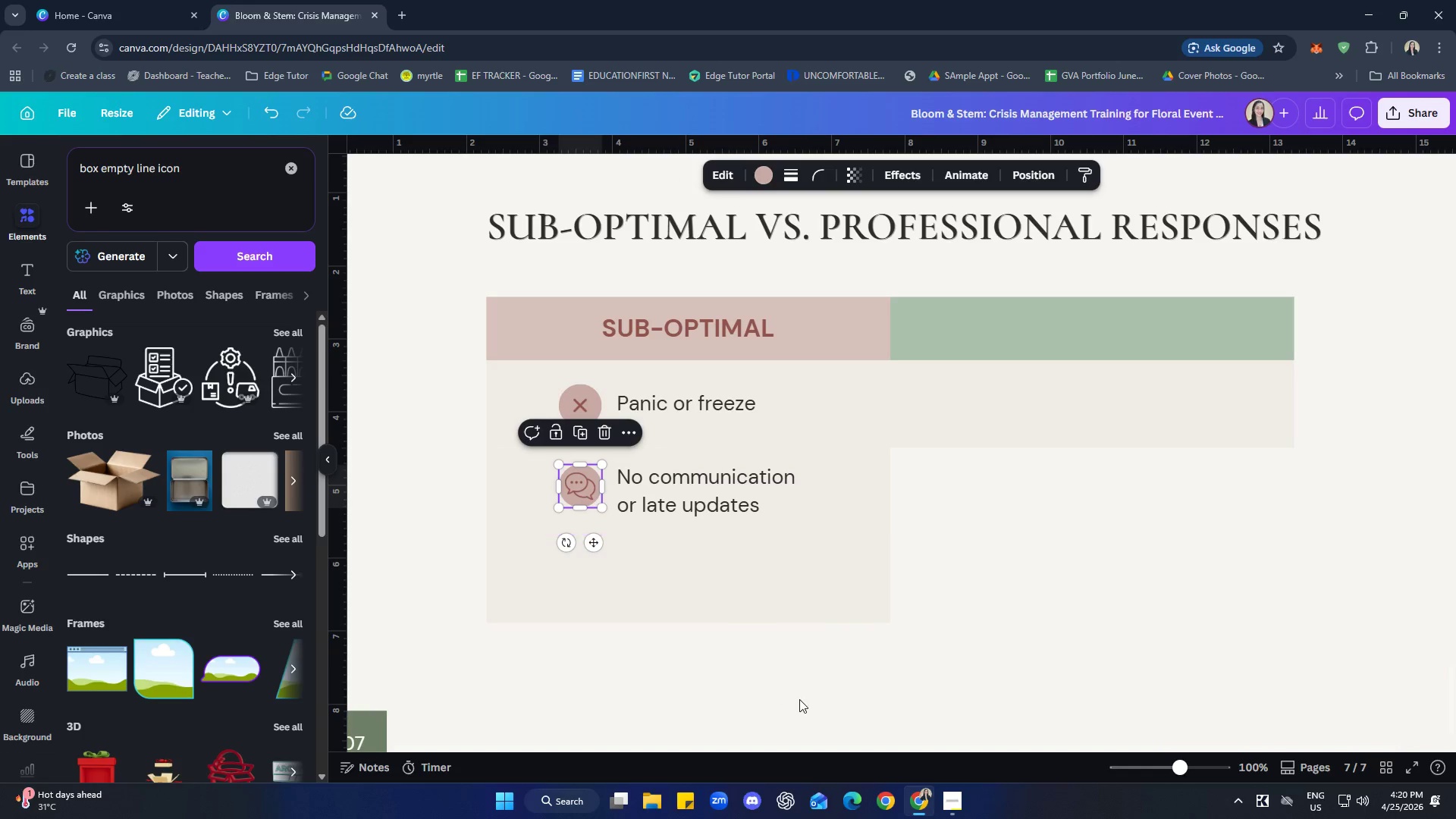 
left_click([799, 699])
 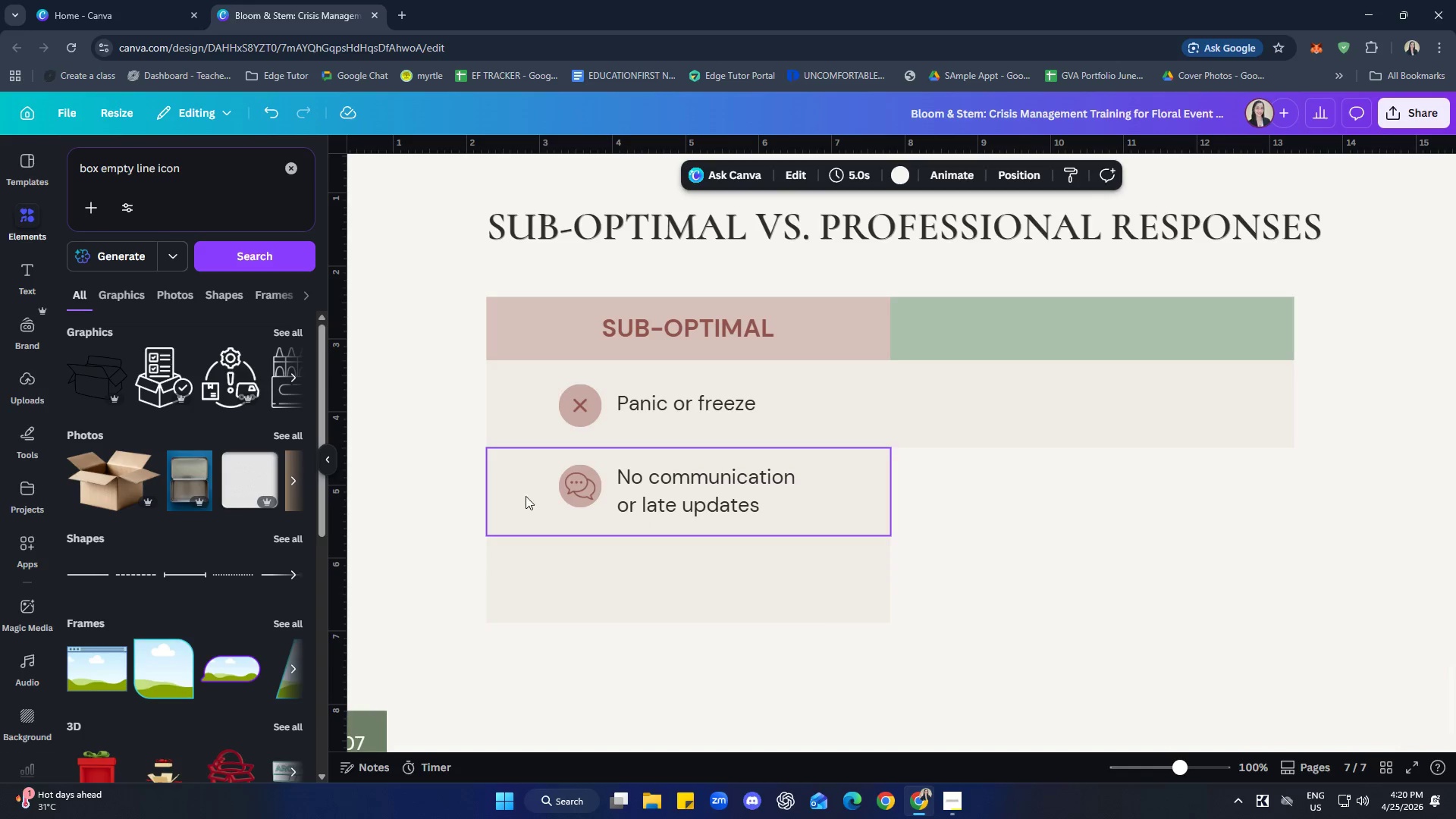 
left_click([291, 325])
 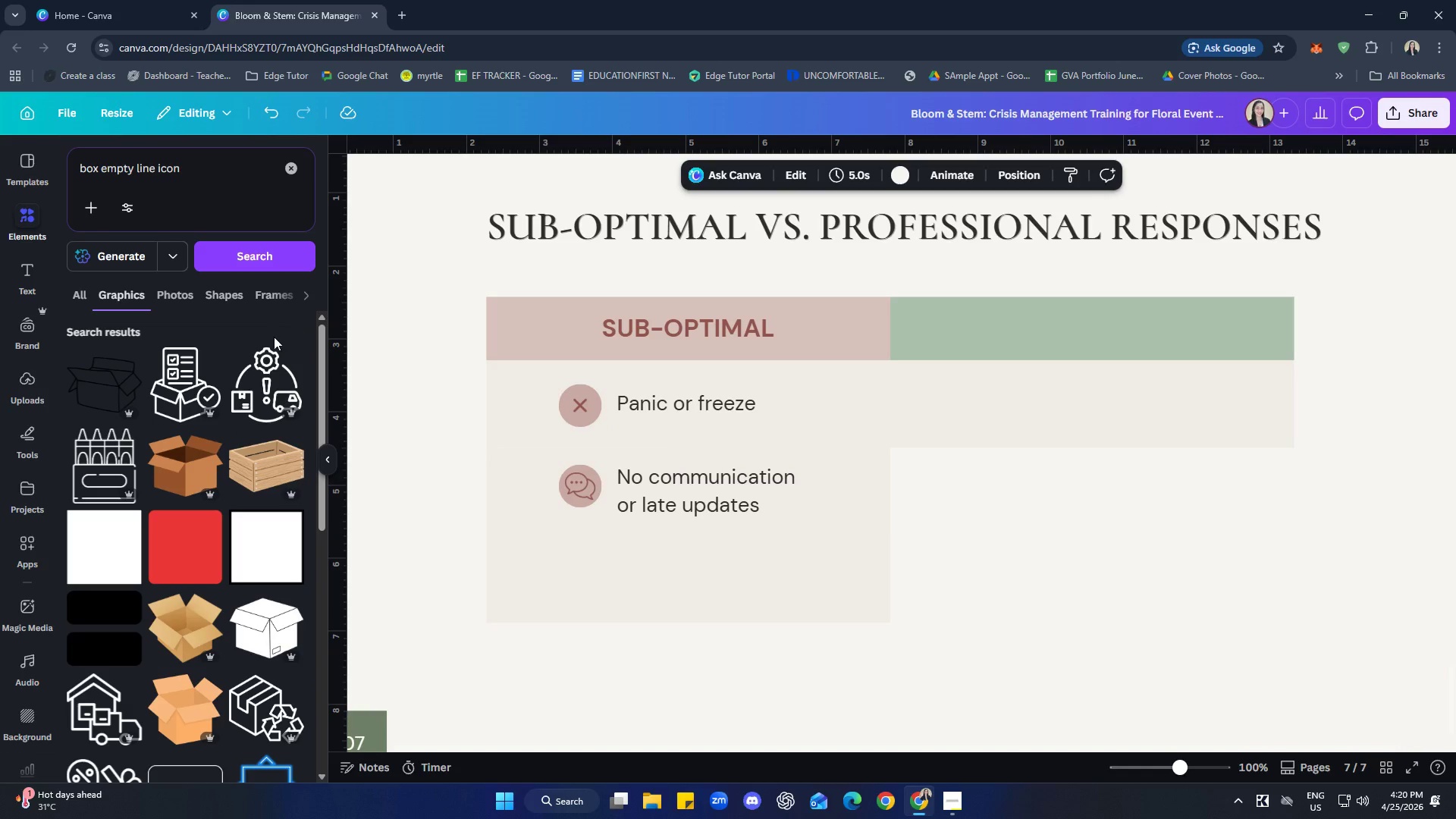 
scroll: coordinate [204, 480], scroll_direction: down, amount: 8.0
 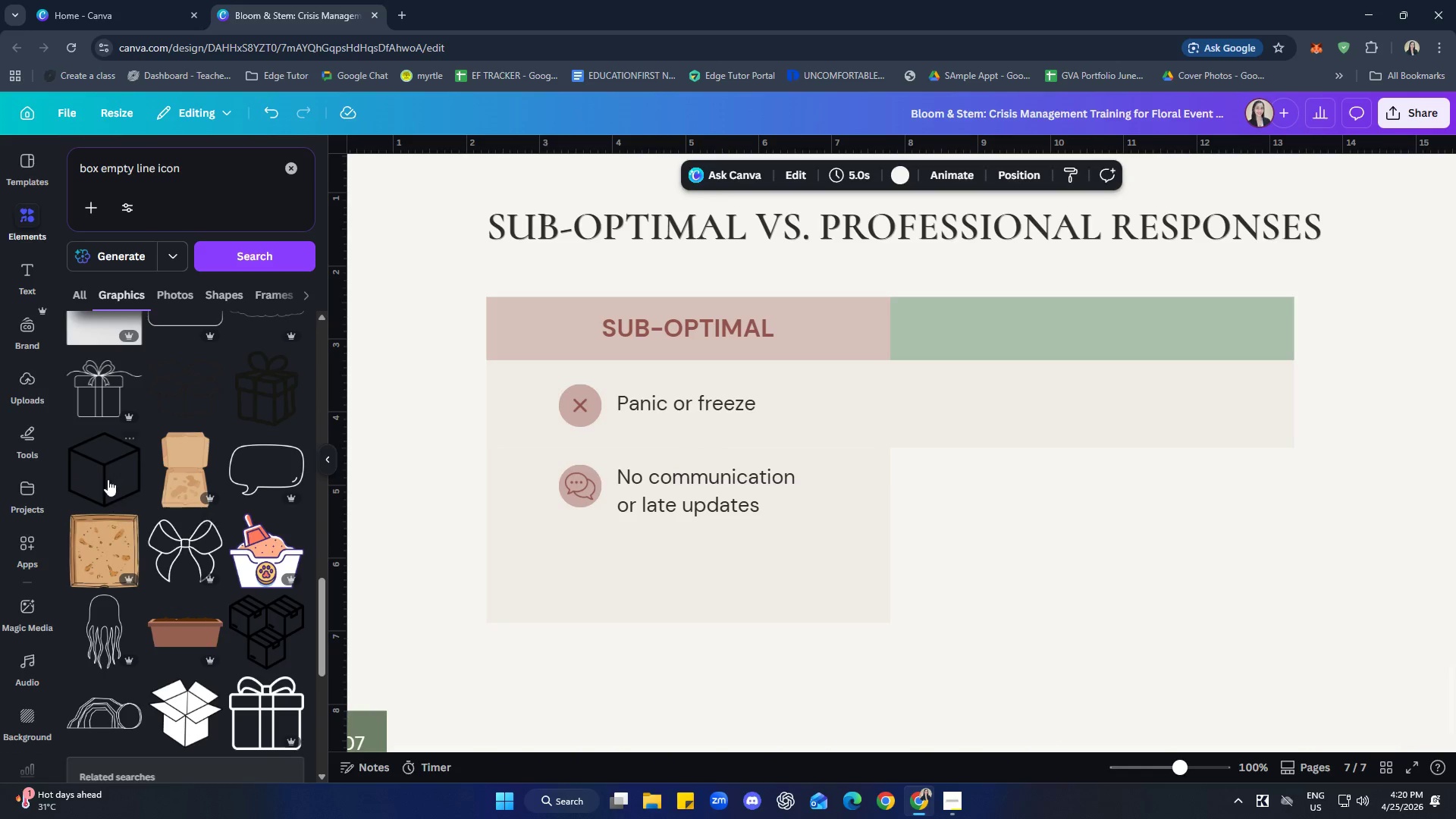 
left_click([103, 471])
 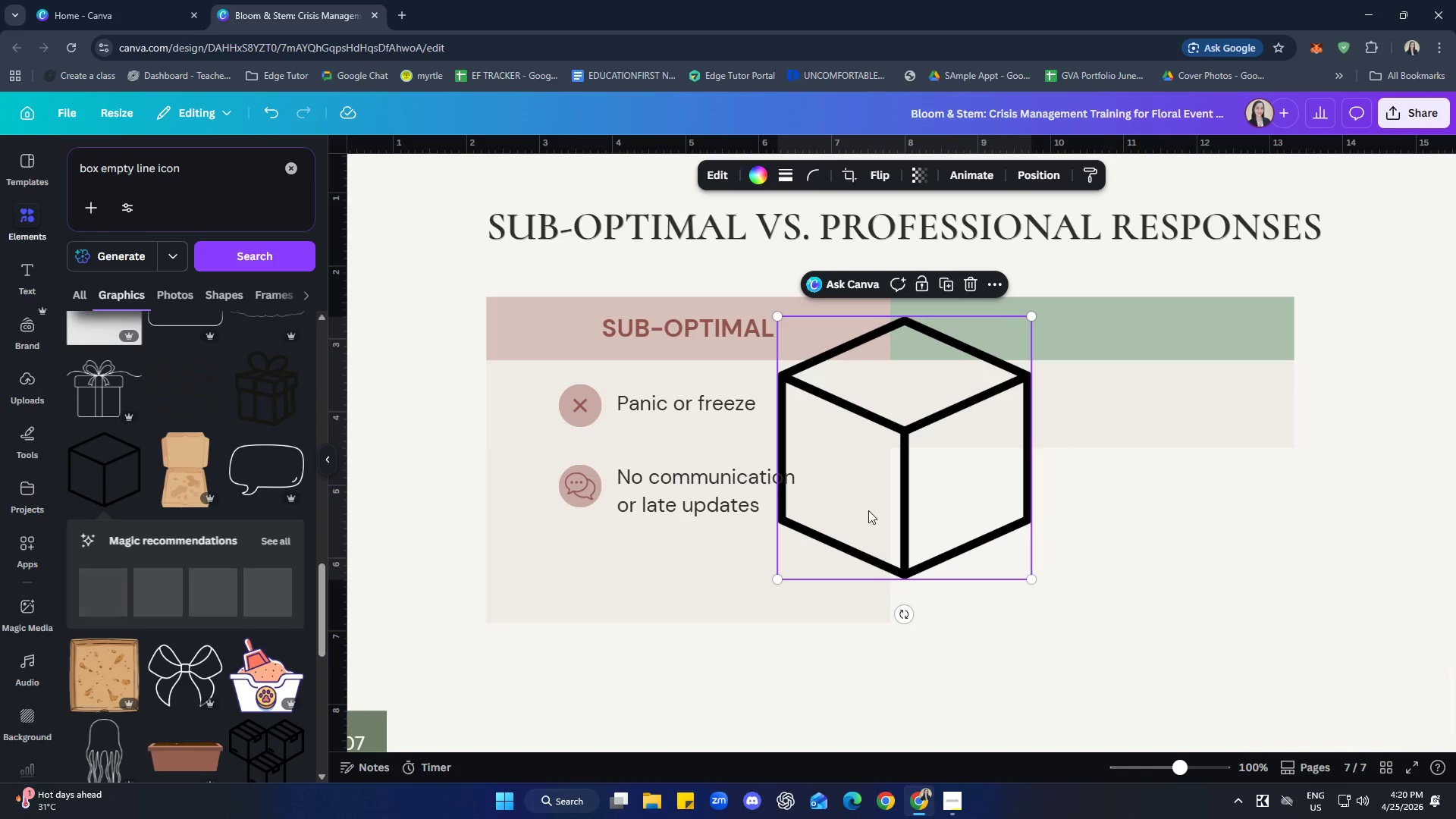 
left_click_drag(start_coordinate=[890, 481], to_coordinate=[607, 594])
 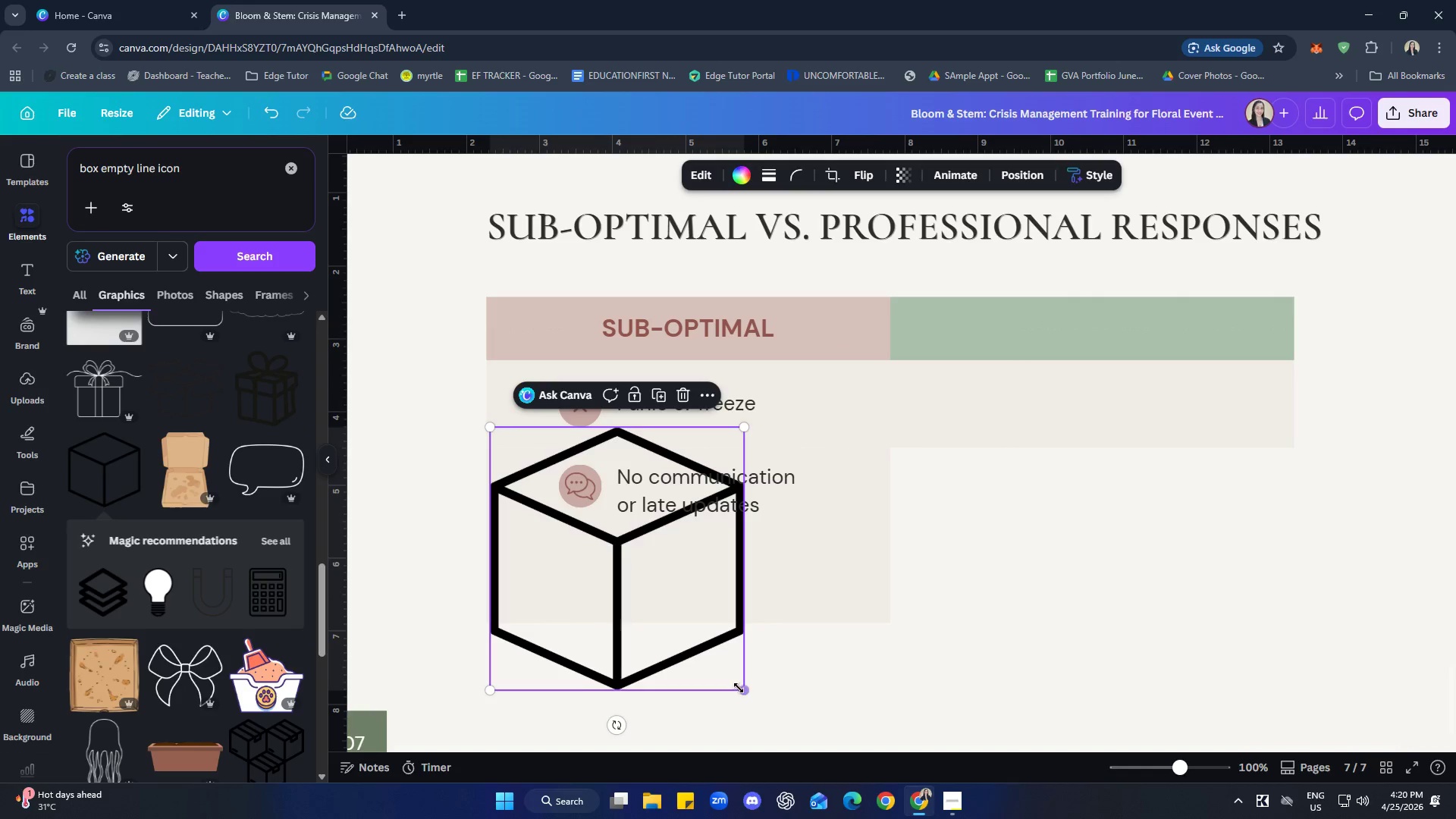 
left_click_drag(start_coordinate=[739, 688], to_coordinate=[531, 482])
 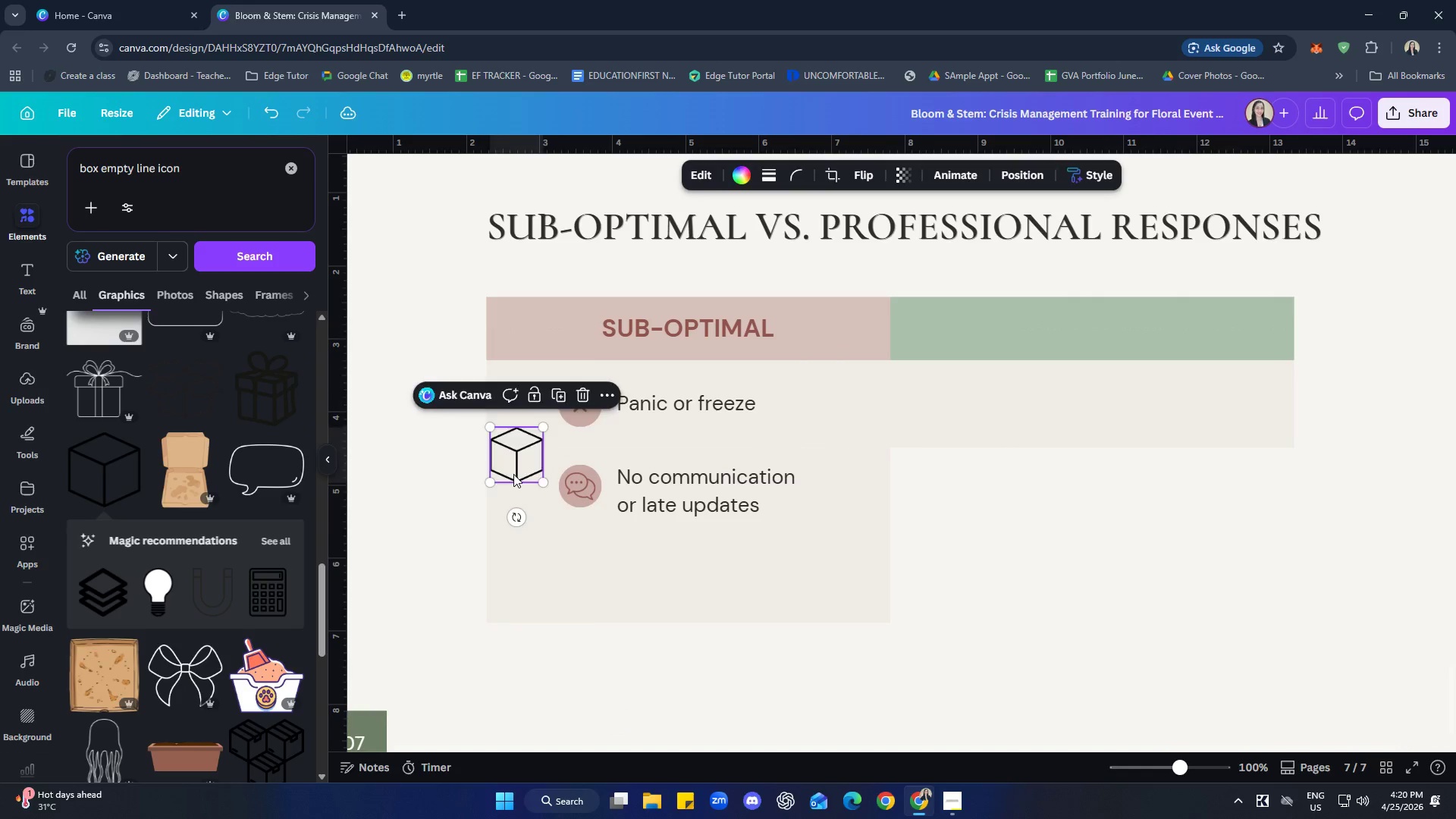 
left_click_drag(start_coordinate=[512, 469], to_coordinate=[579, 594])
 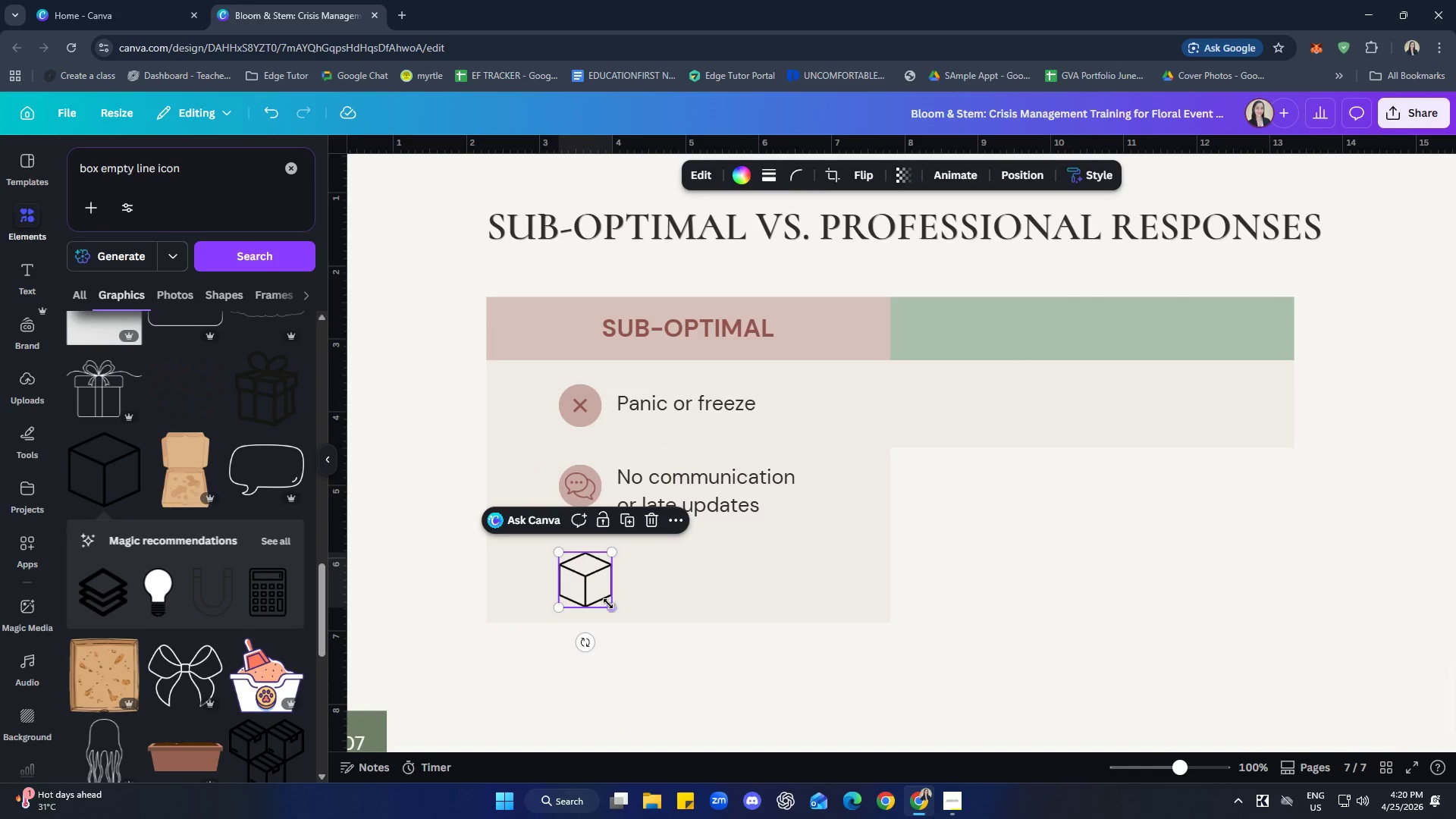 
left_click_drag(start_coordinate=[613, 605], to_coordinate=[595, 587])
 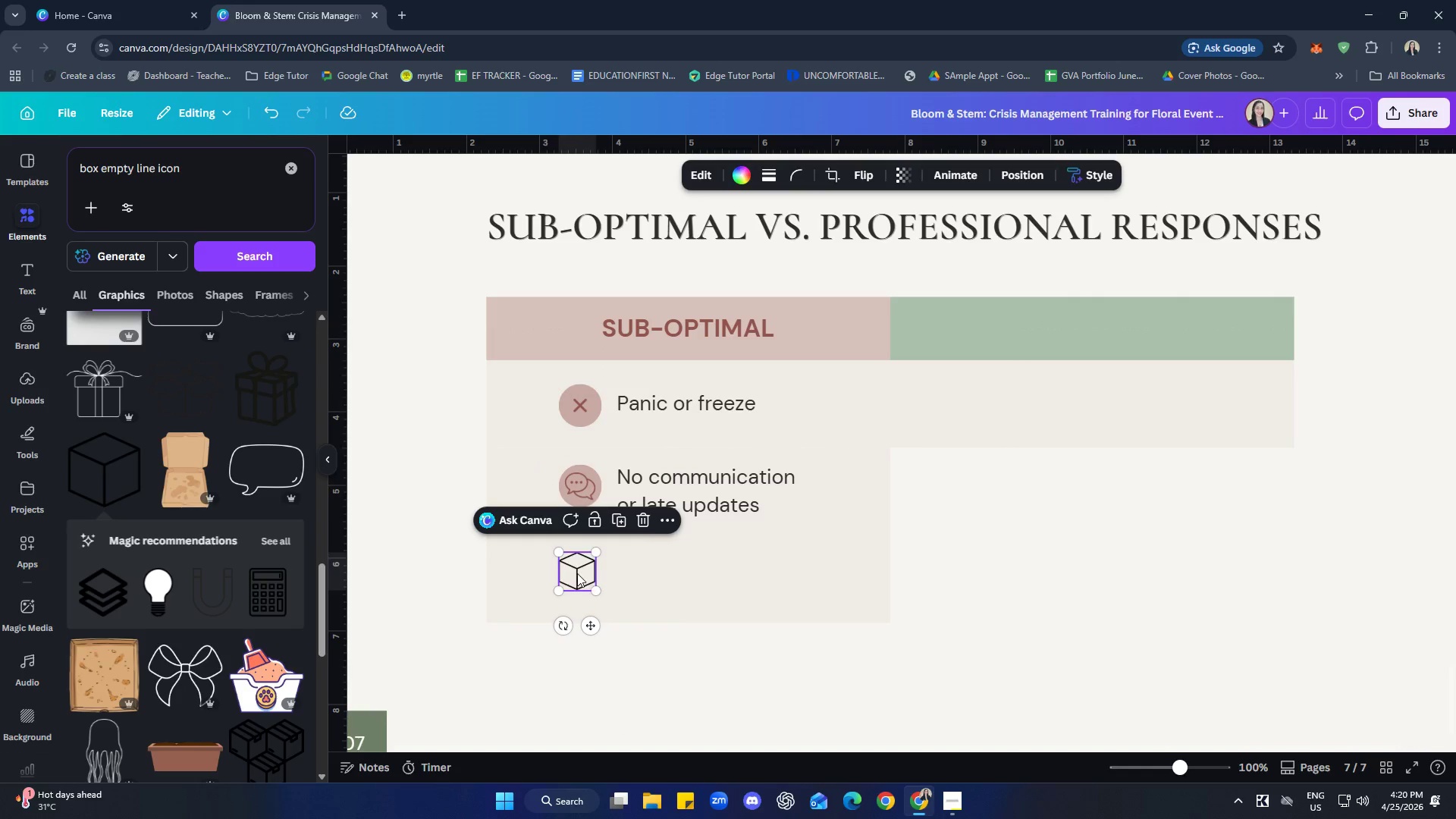 
left_click_drag(start_coordinate=[577, 573], to_coordinate=[580, 580])
 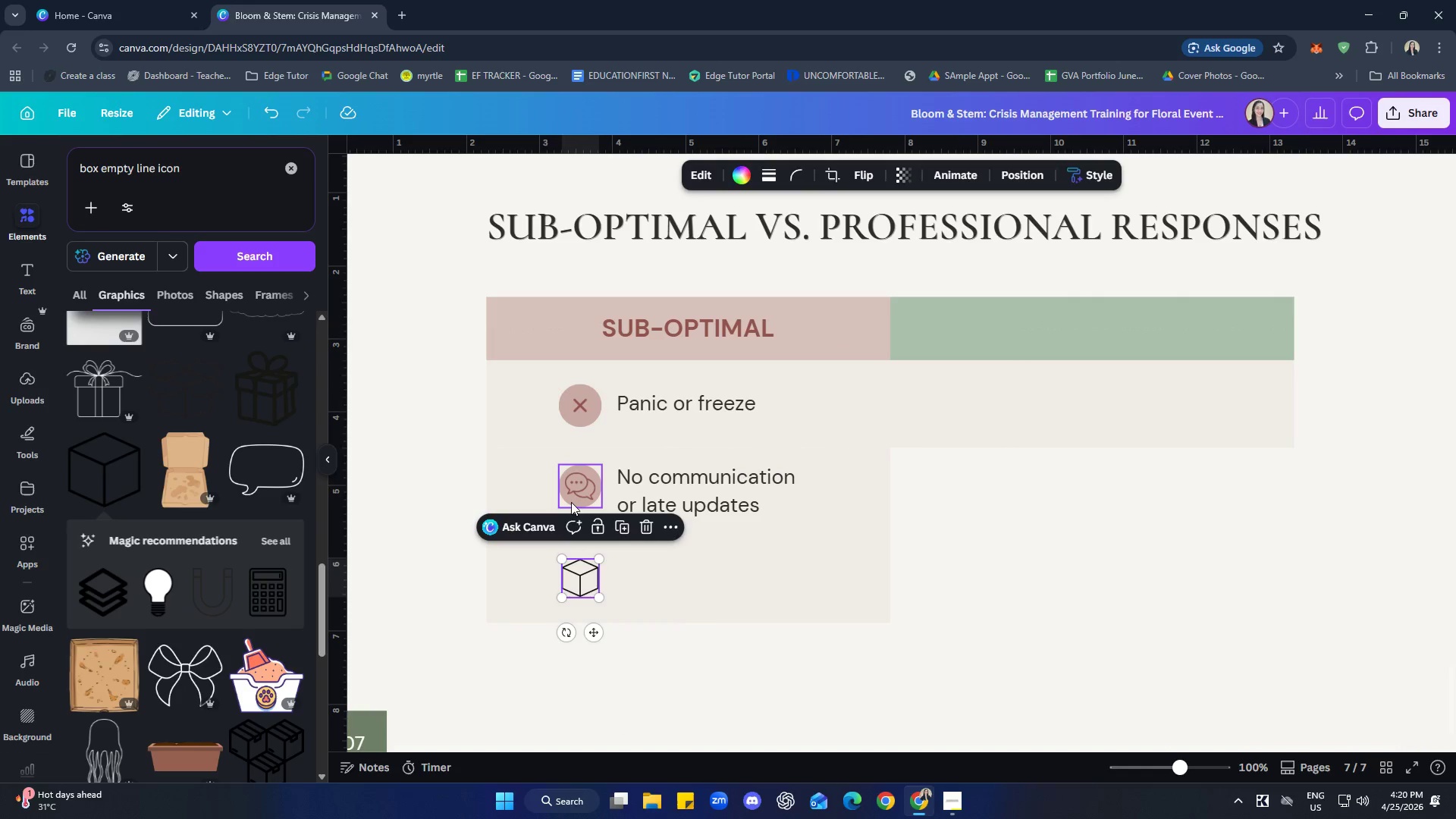 
left_click([571, 504])
 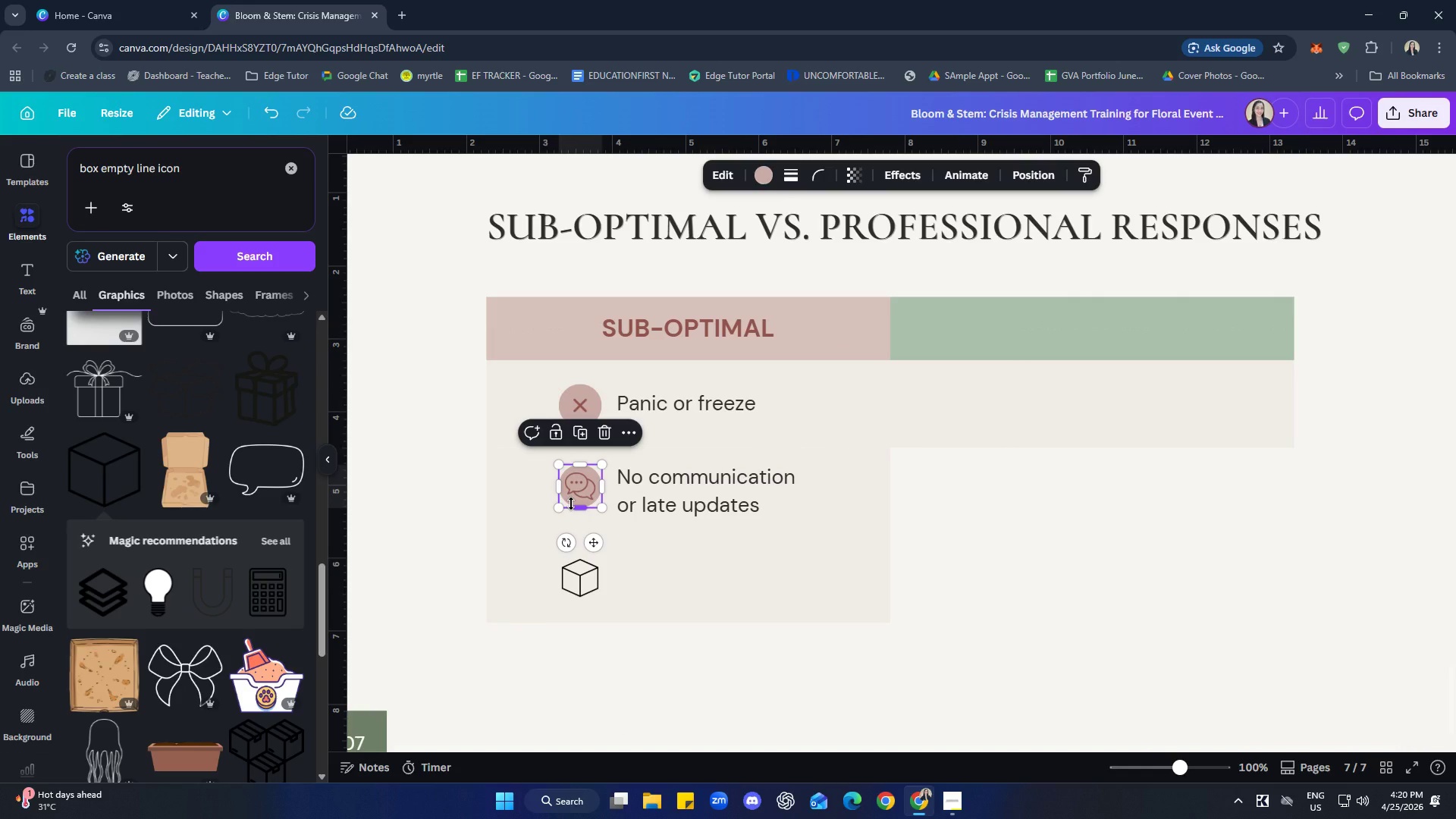 
key(Control+C)
 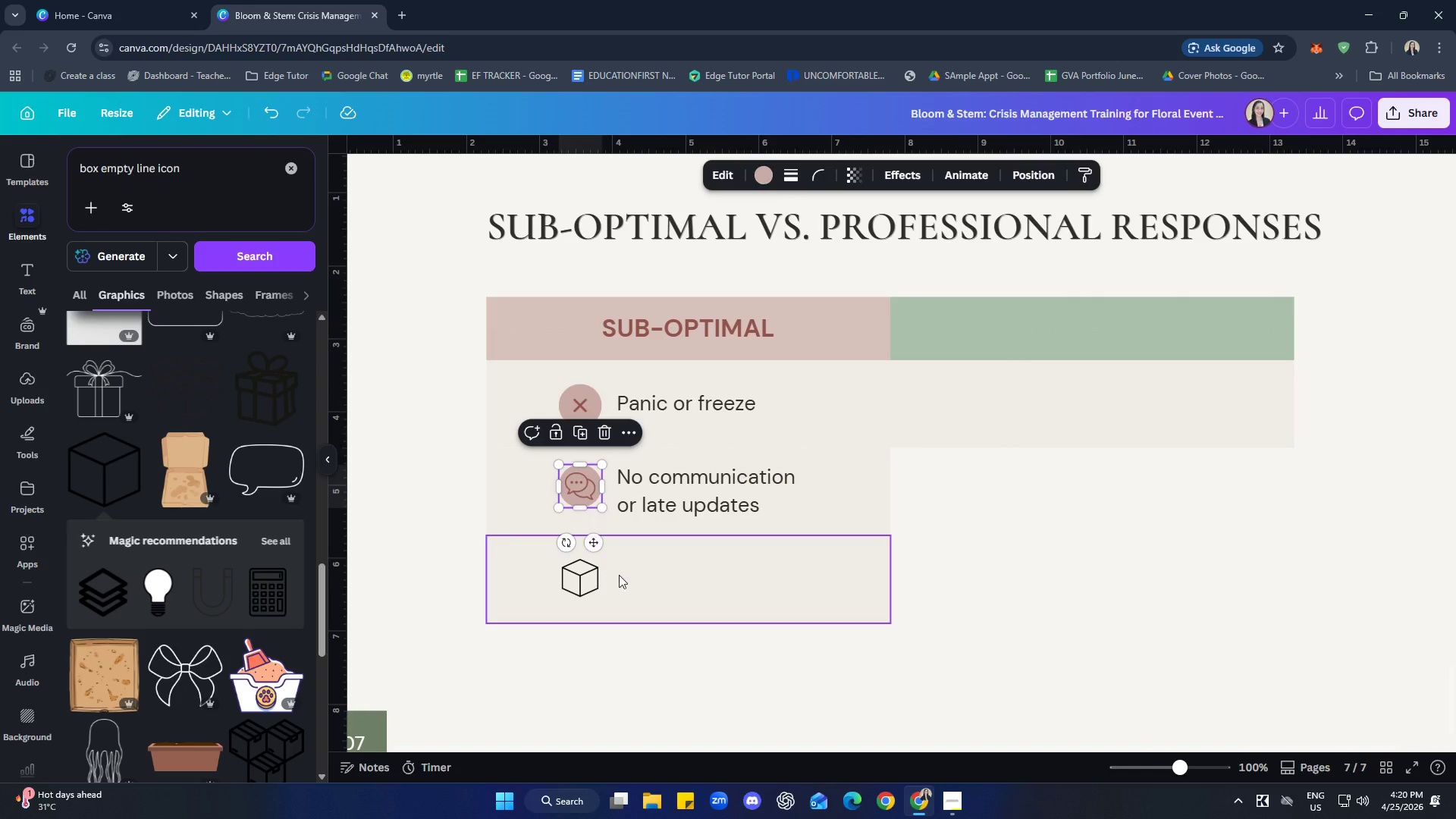 
left_click([629, 579])
 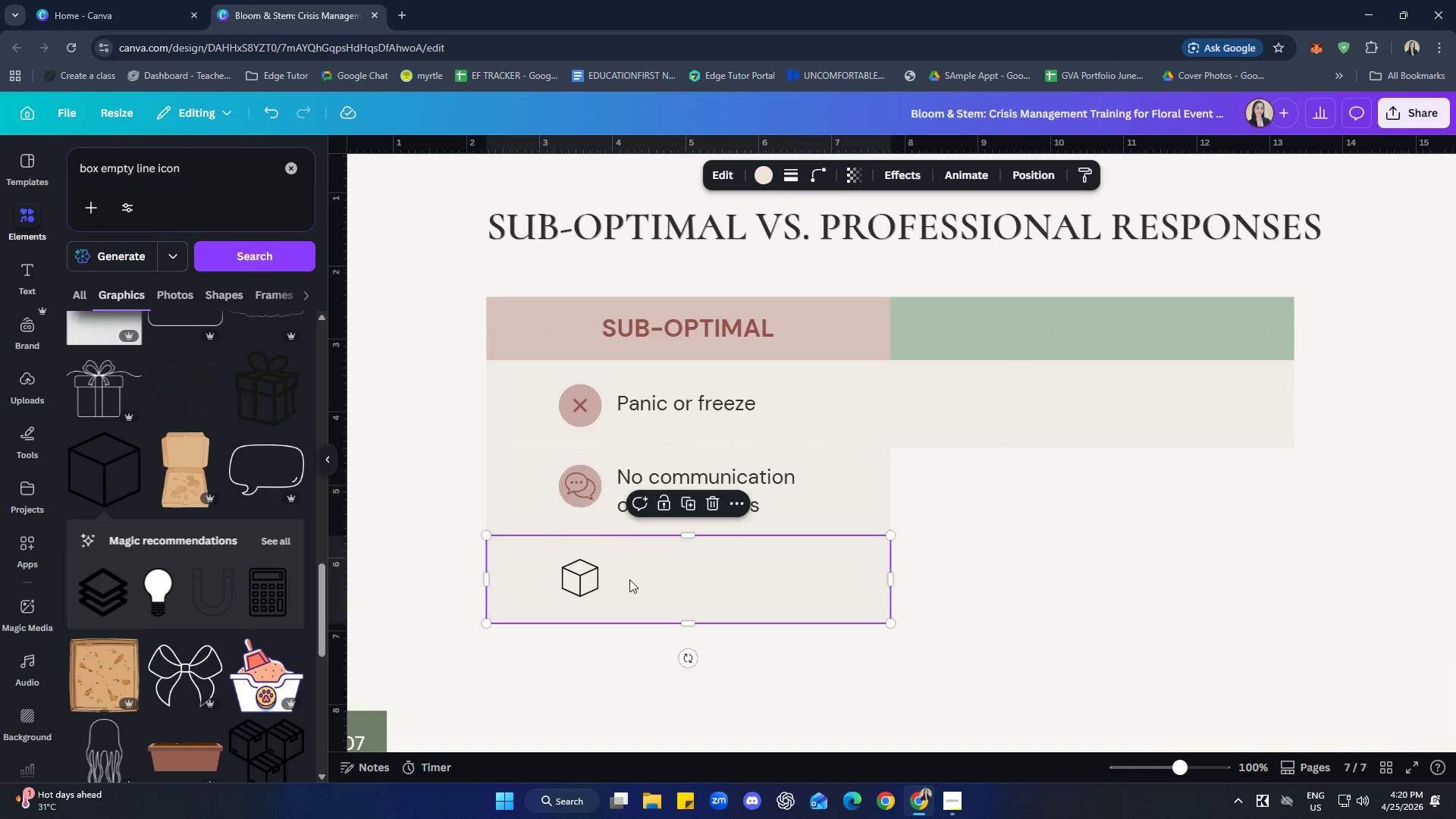 
key(Control+ControlLeft)
 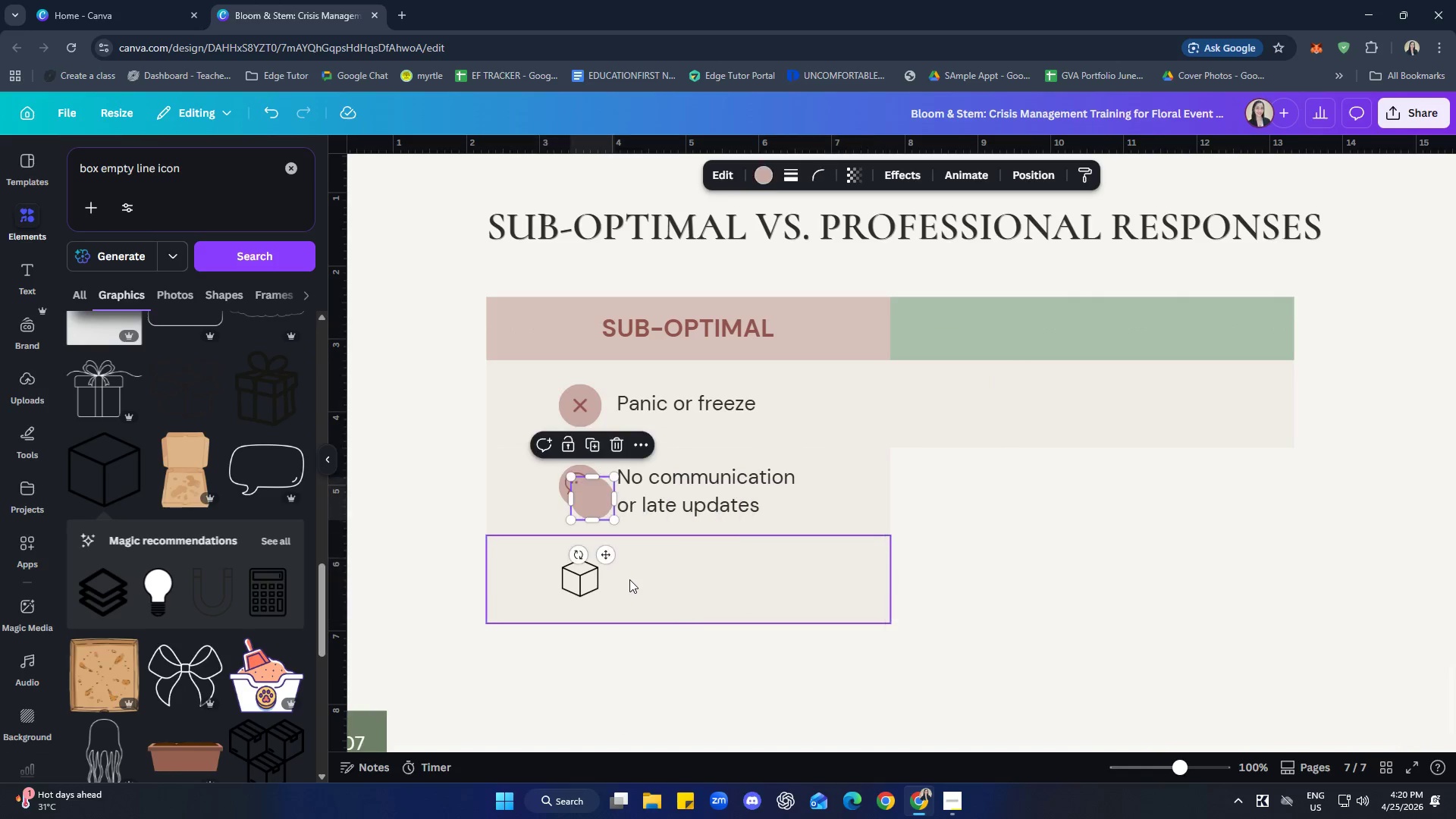 
key(Control+V)
 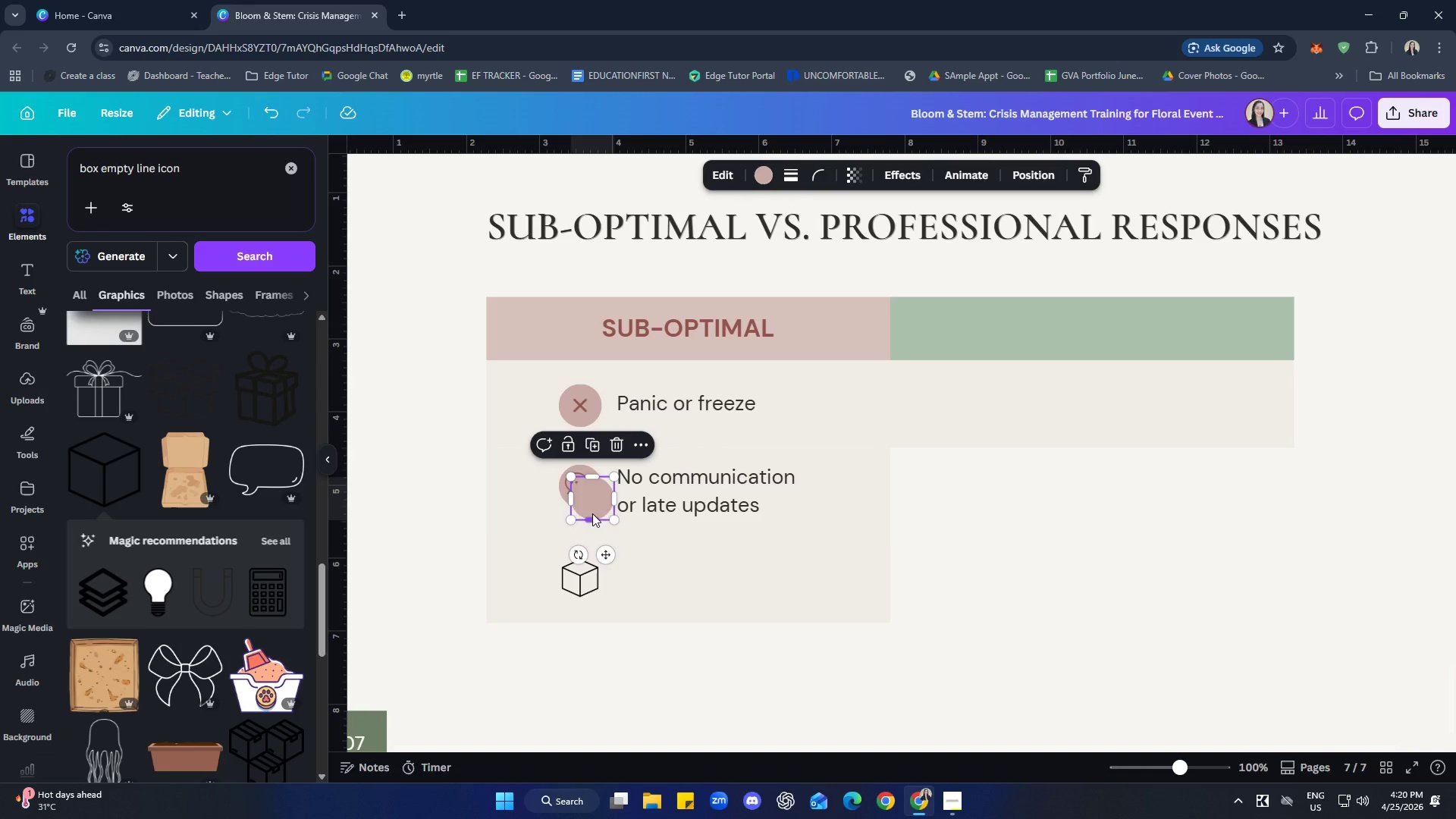 
left_click_drag(start_coordinate=[589, 509], to_coordinate=[577, 588])
 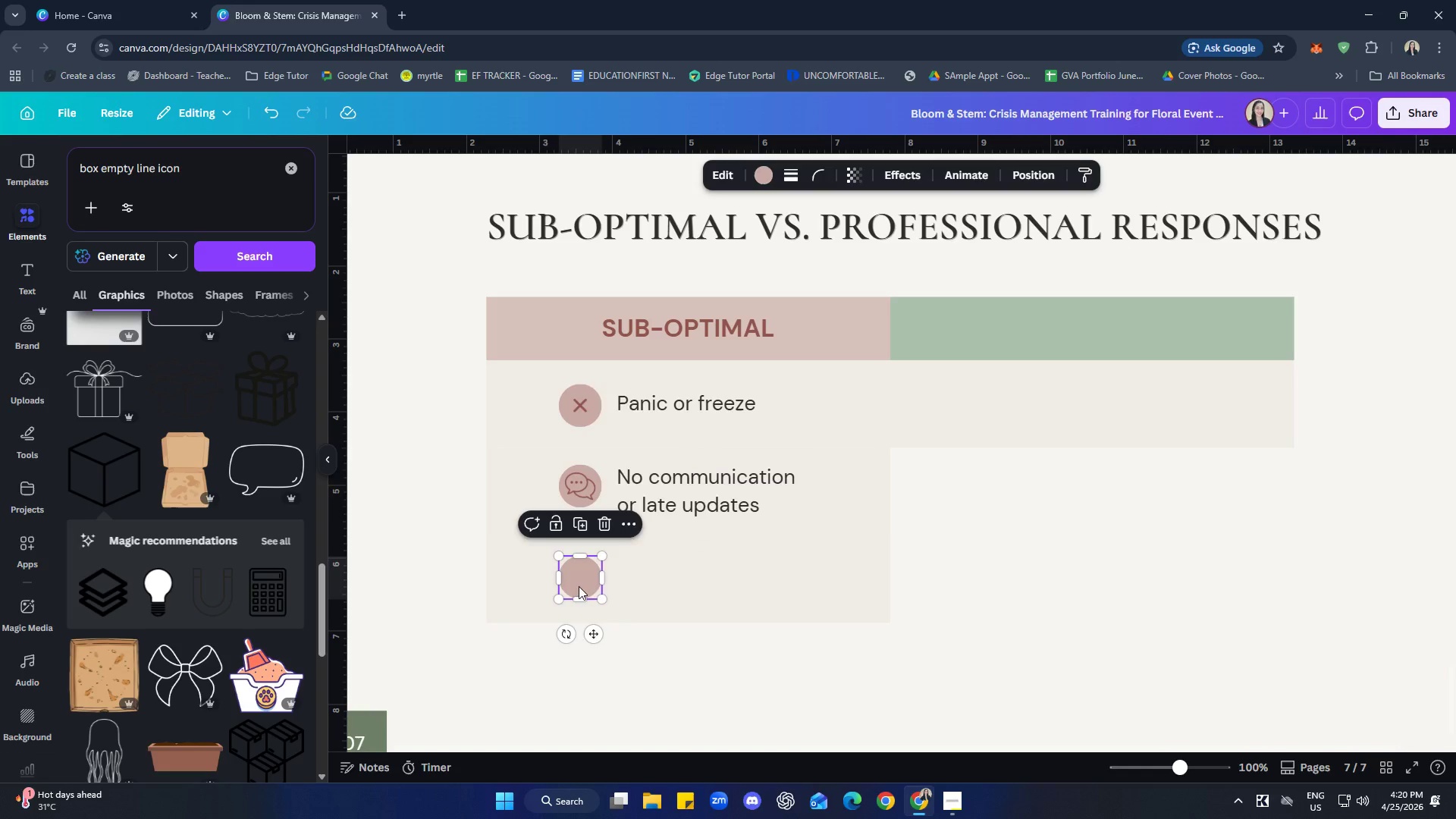 
right_click([579, 586])
 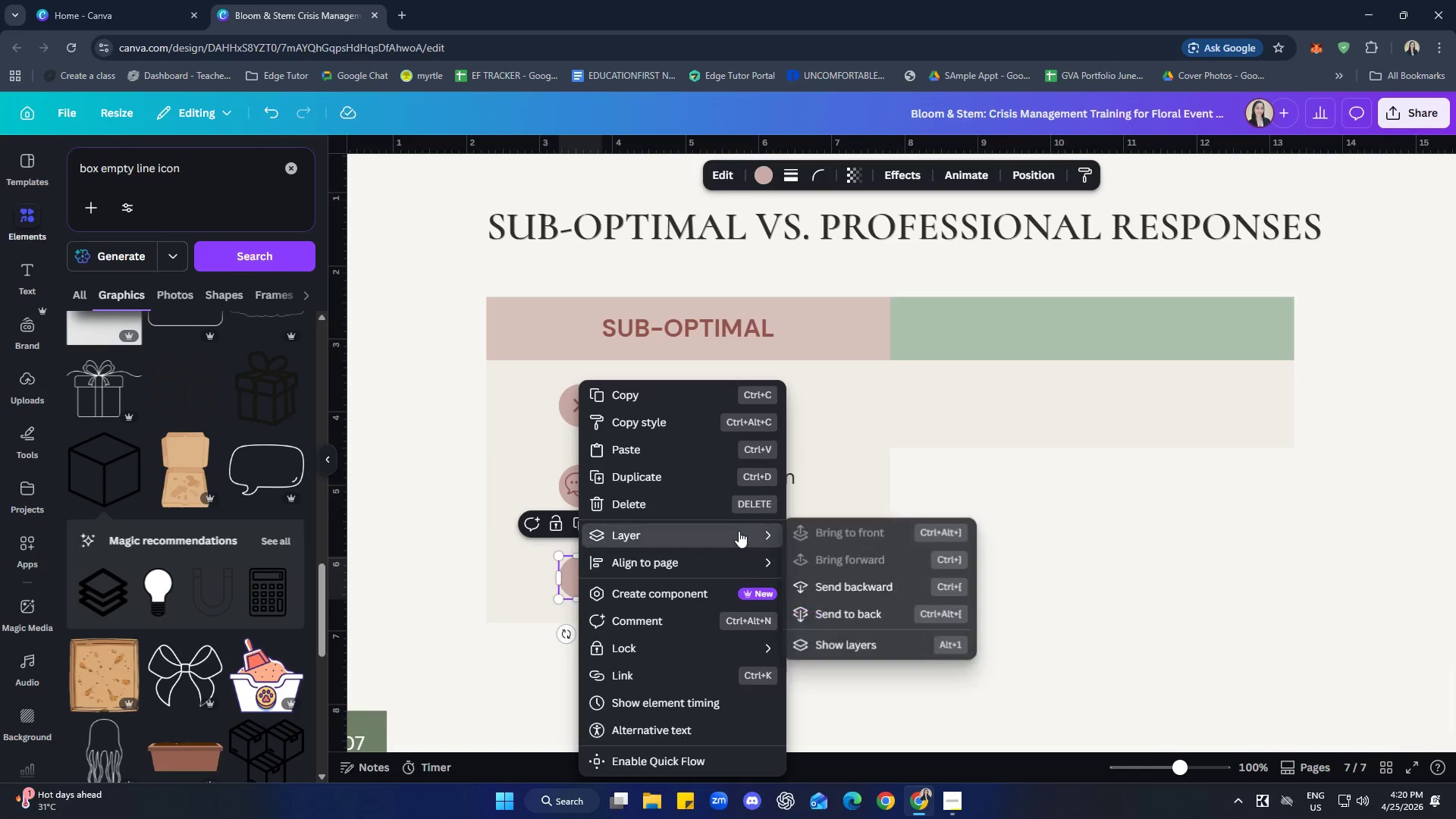 
left_click([843, 588])
 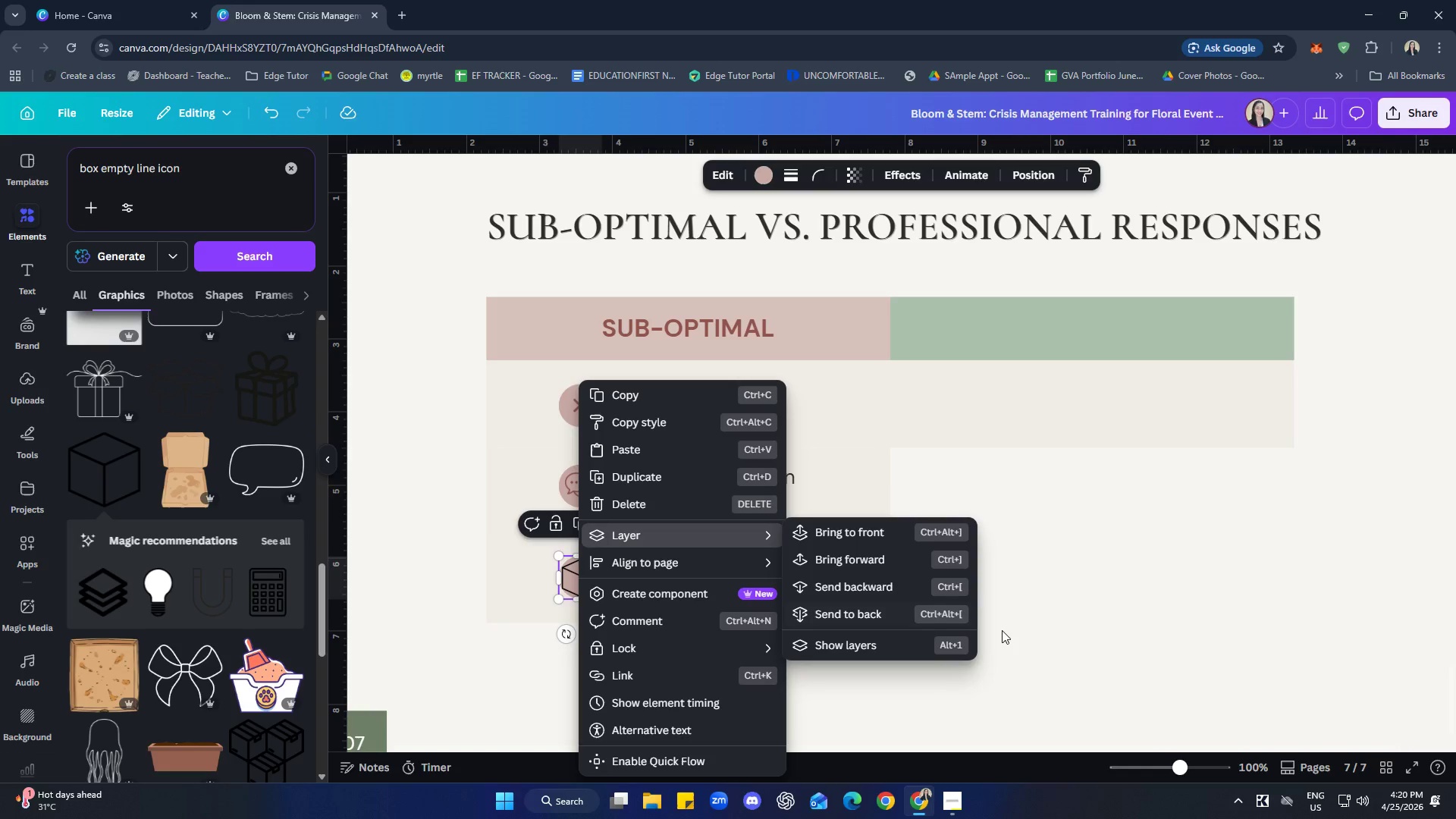 
left_click([1002, 630])
 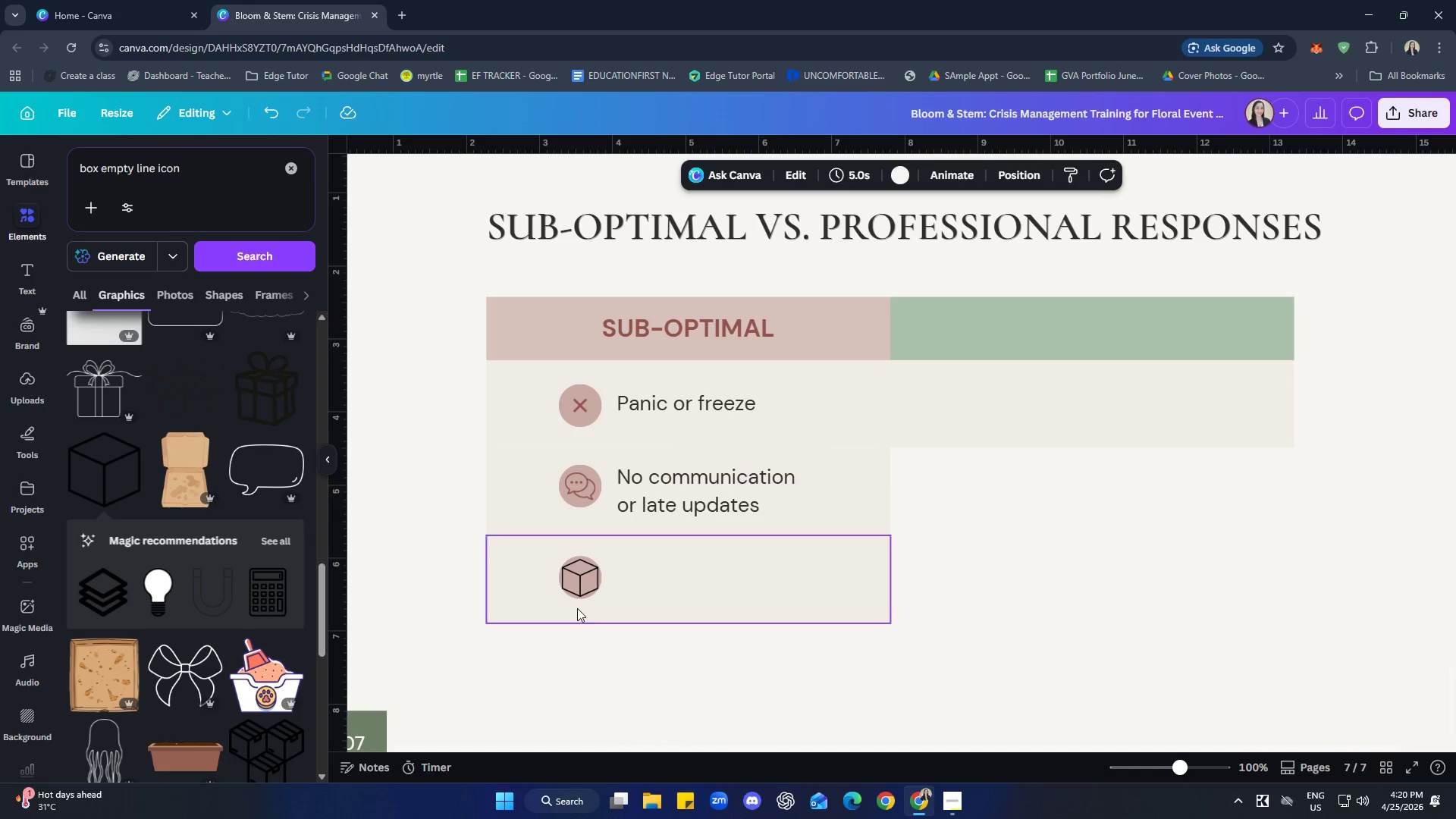 
left_click([579, 582])
 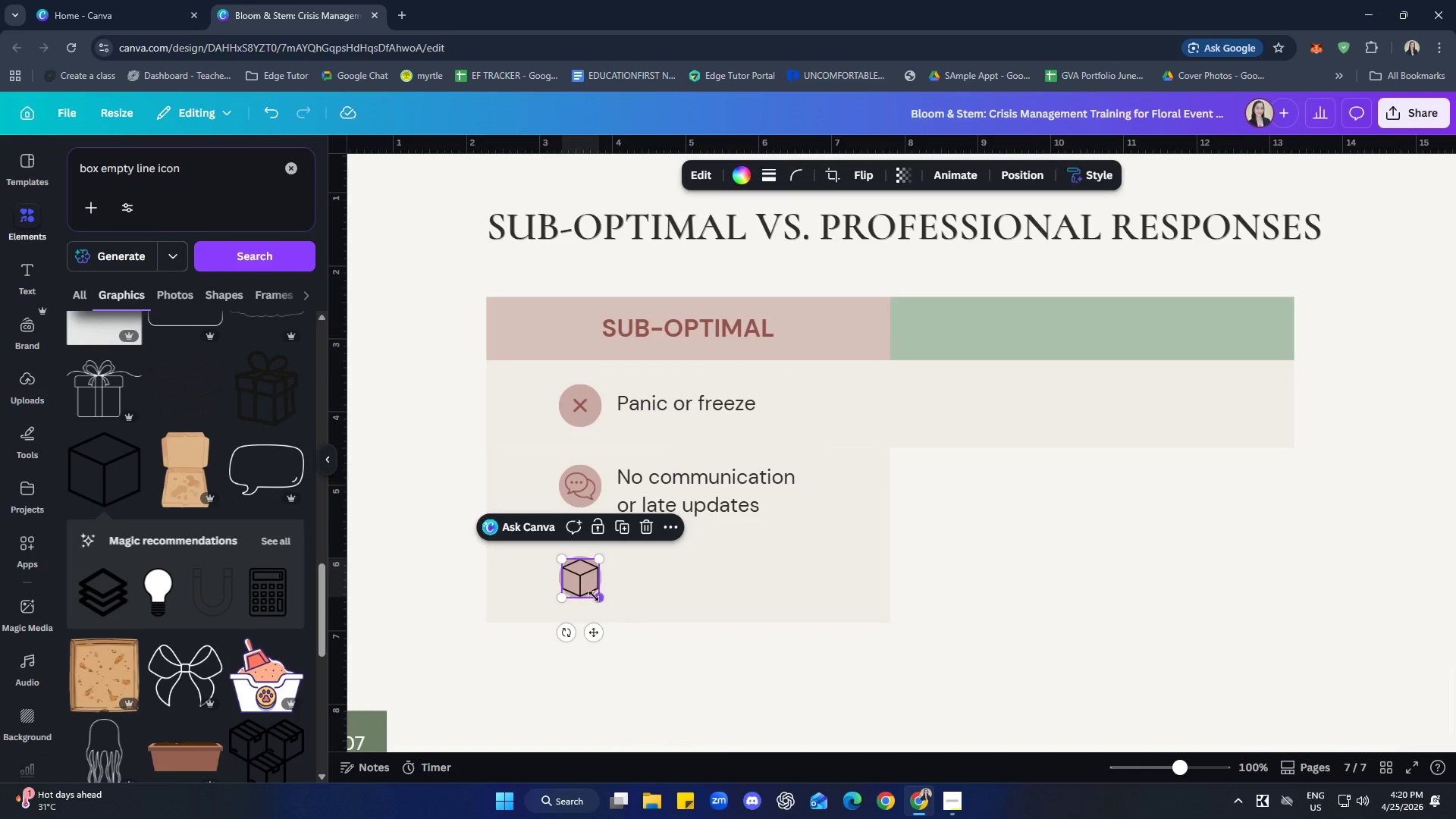 
left_click_drag(start_coordinate=[594, 596], to_coordinate=[588, 590])
 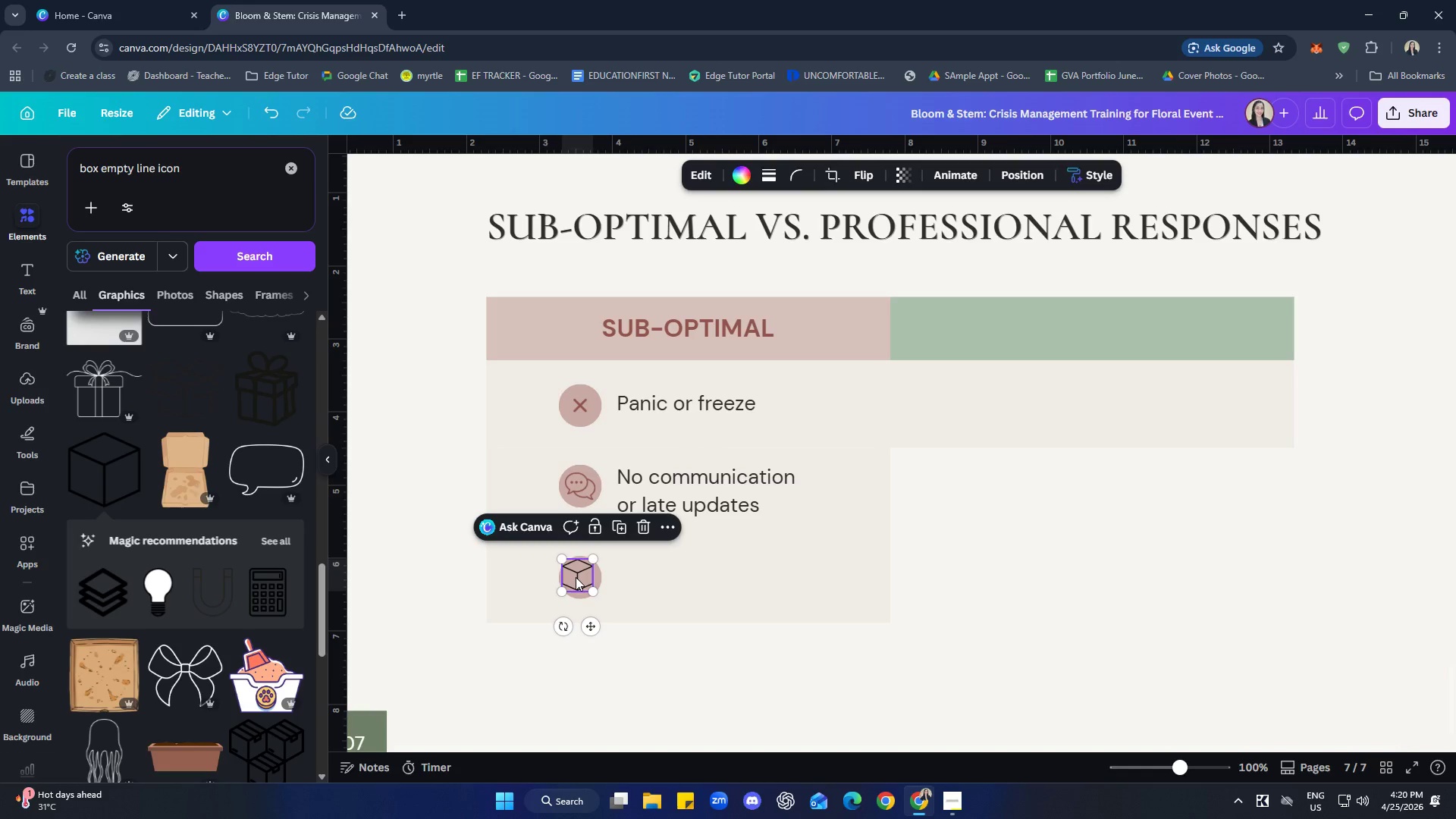 
left_click_drag(start_coordinate=[576, 577], to_coordinate=[579, 582])
 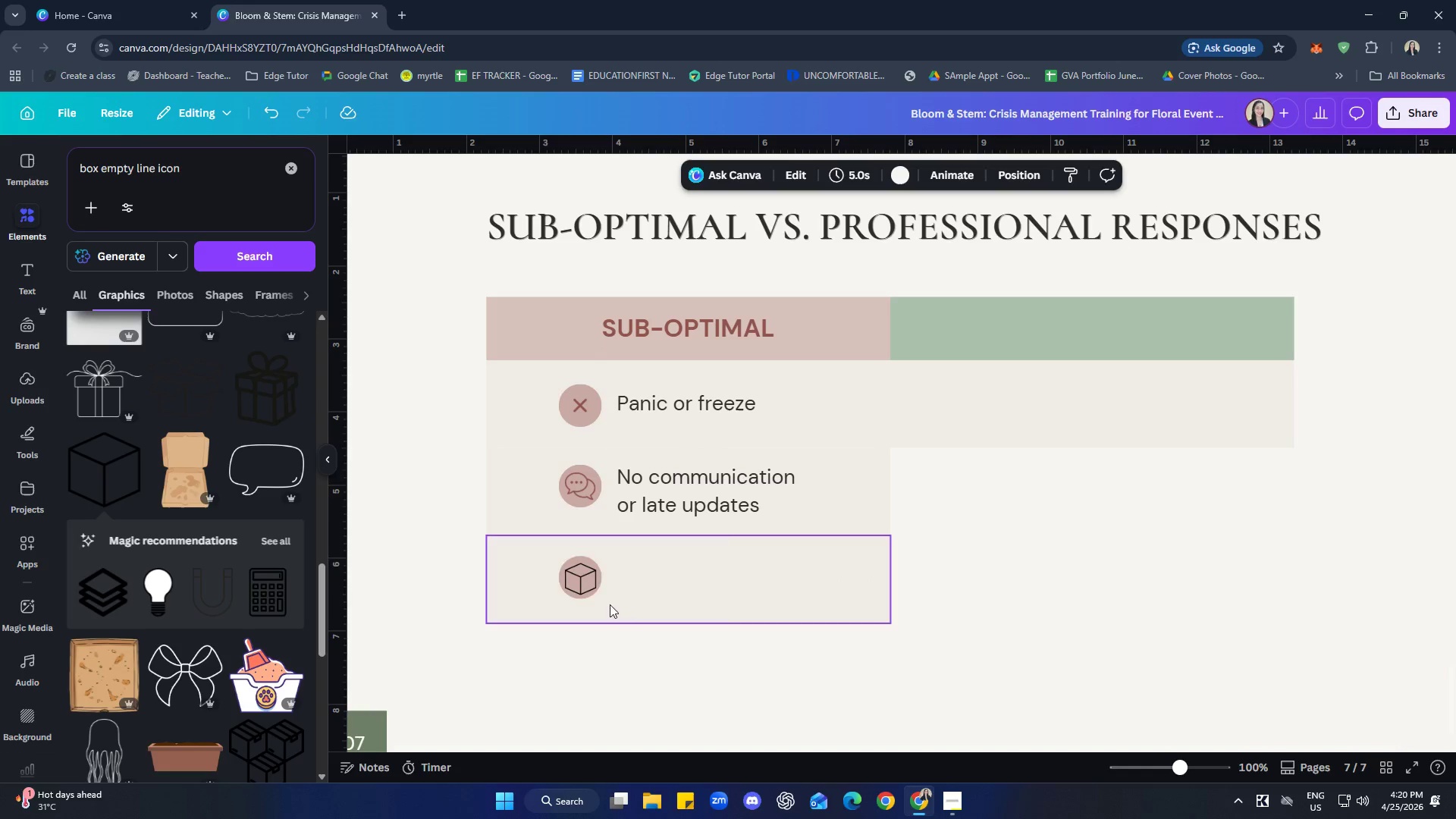 
left_click([584, 584])
 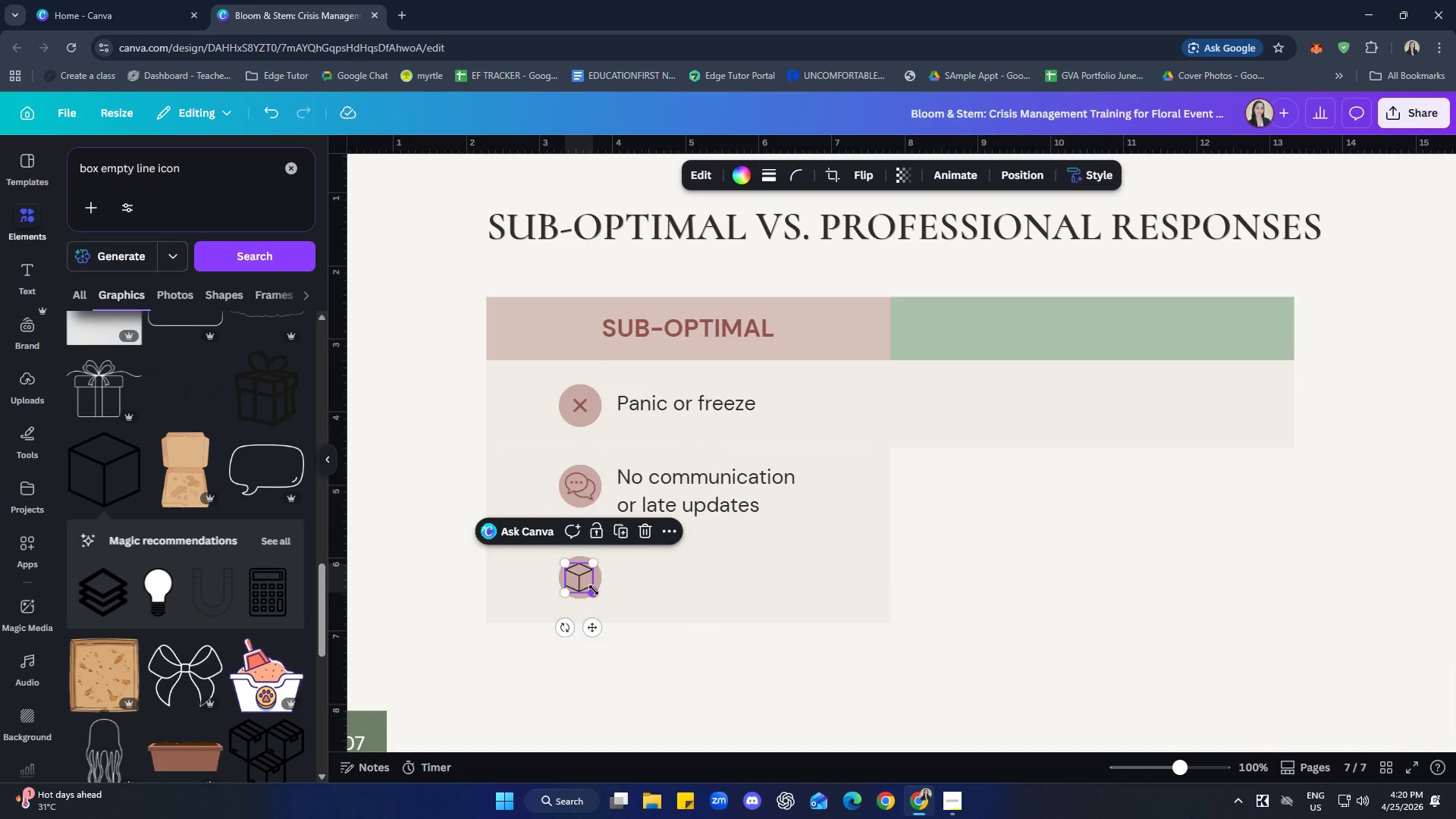 
left_click([612, 668])
 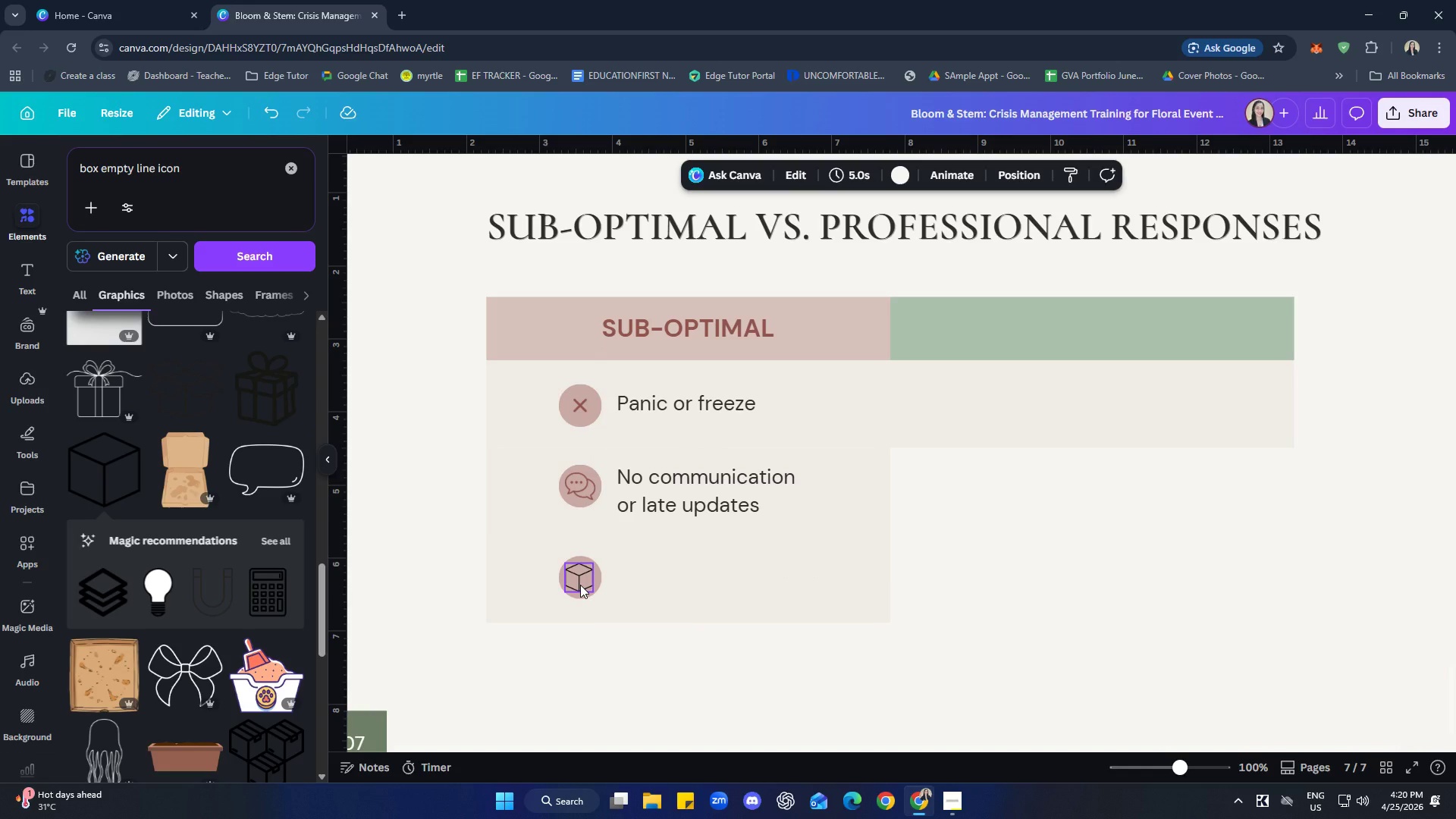 
hold_key(key=ShiftLeft, duration=1.12)
left_click([580, 585])
 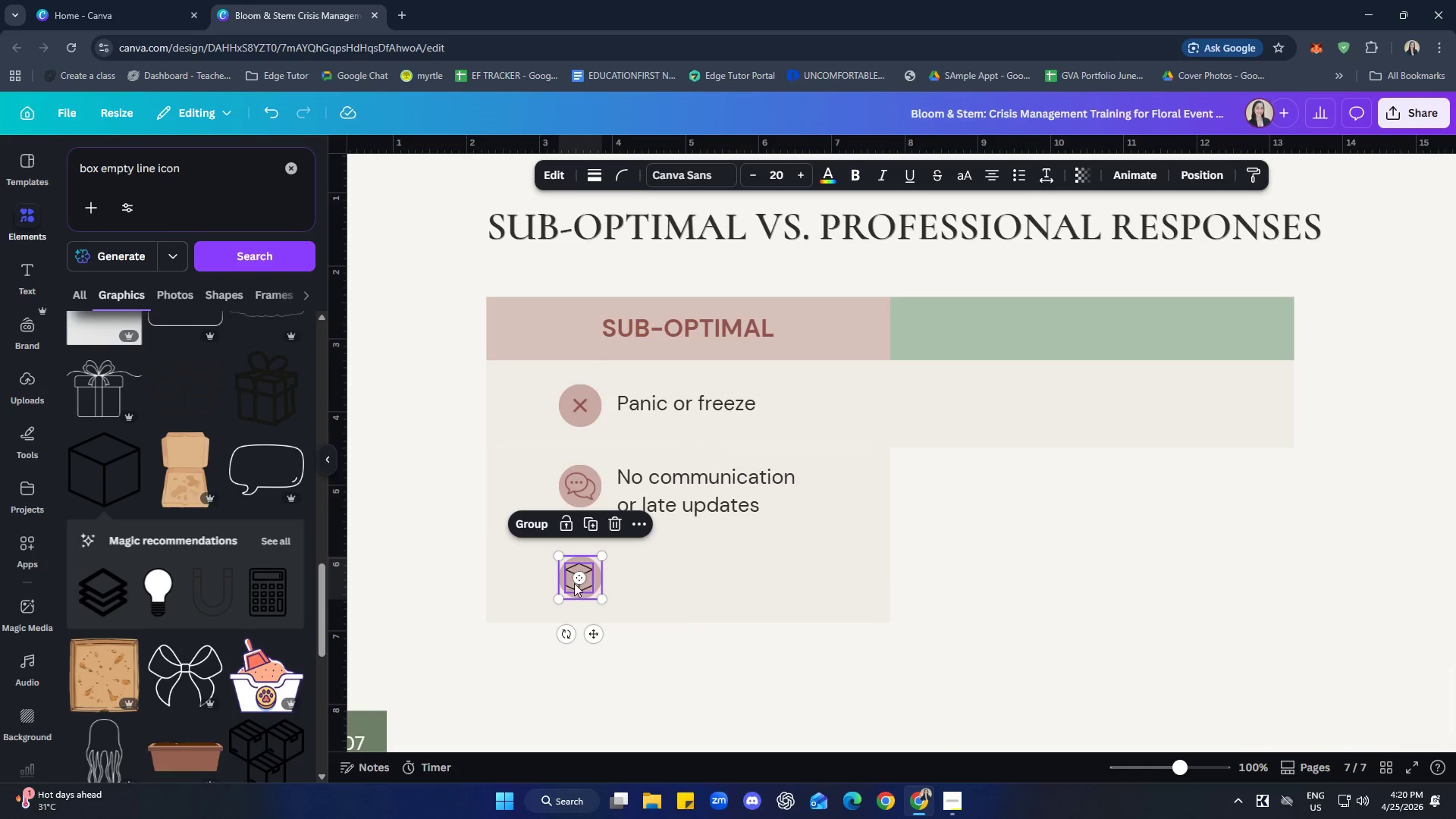 
right_click([571, 584])
 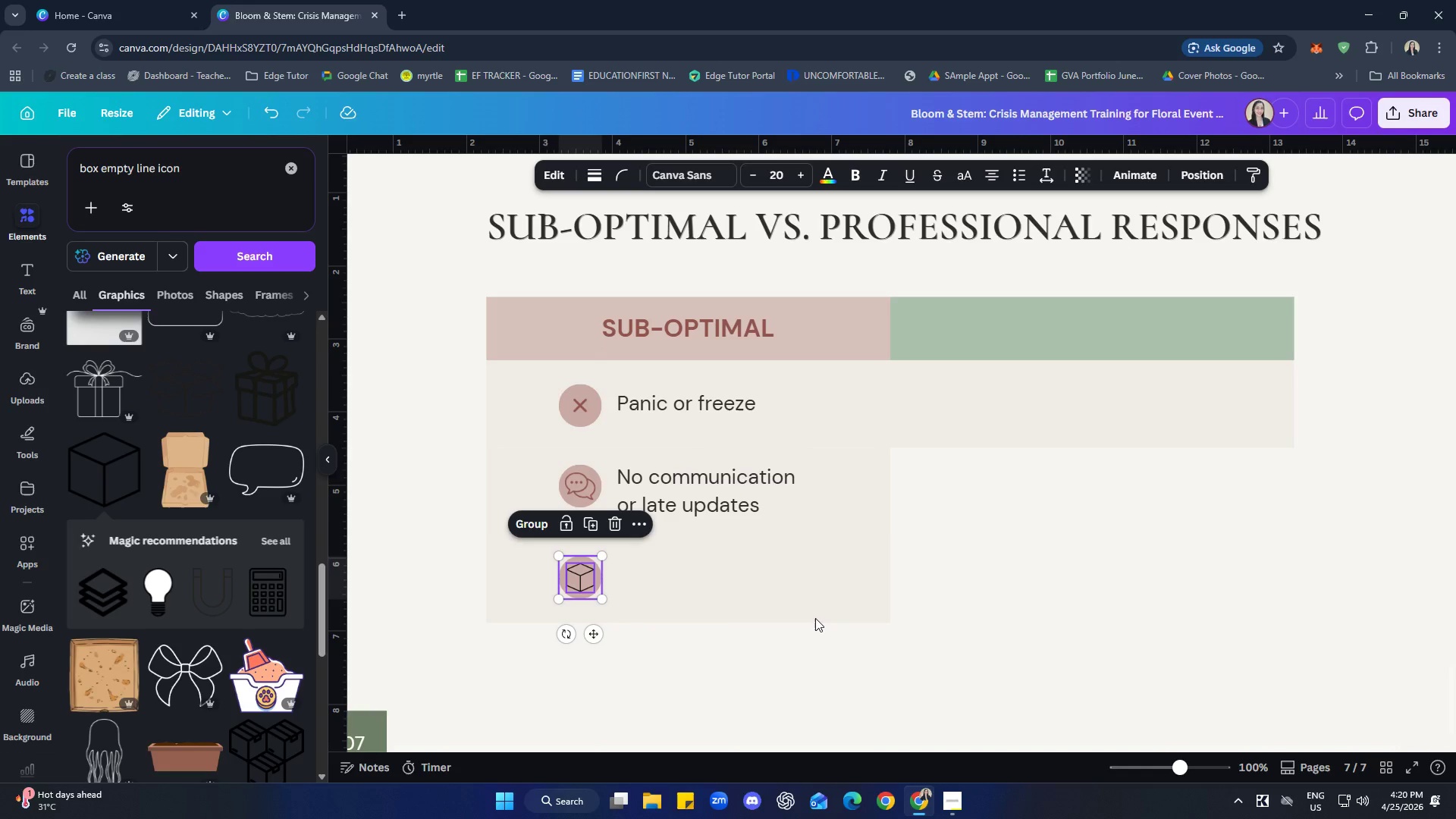 
right_click([592, 577])
 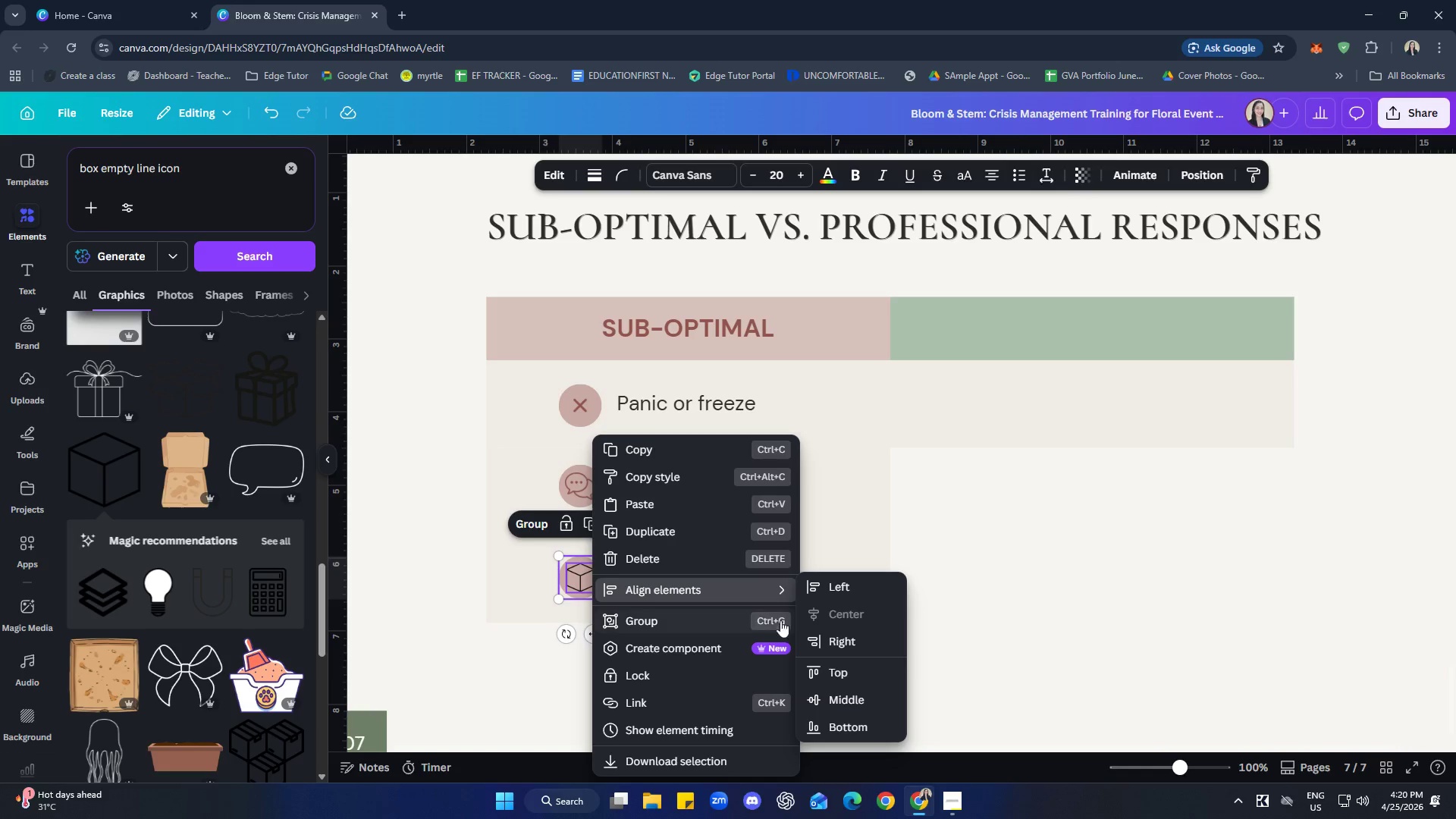 
left_click([866, 695])
 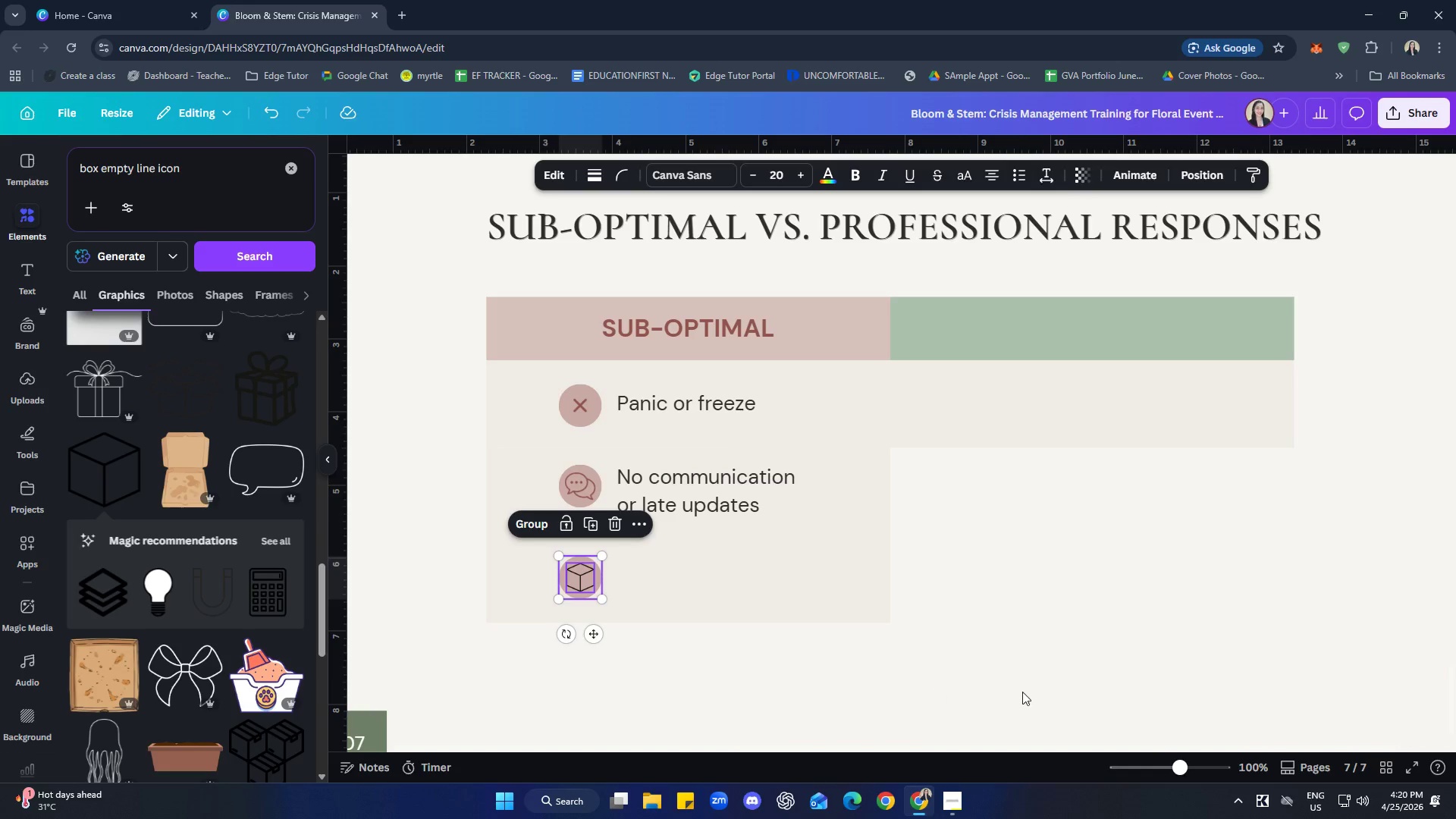 
left_click([1050, 689])
 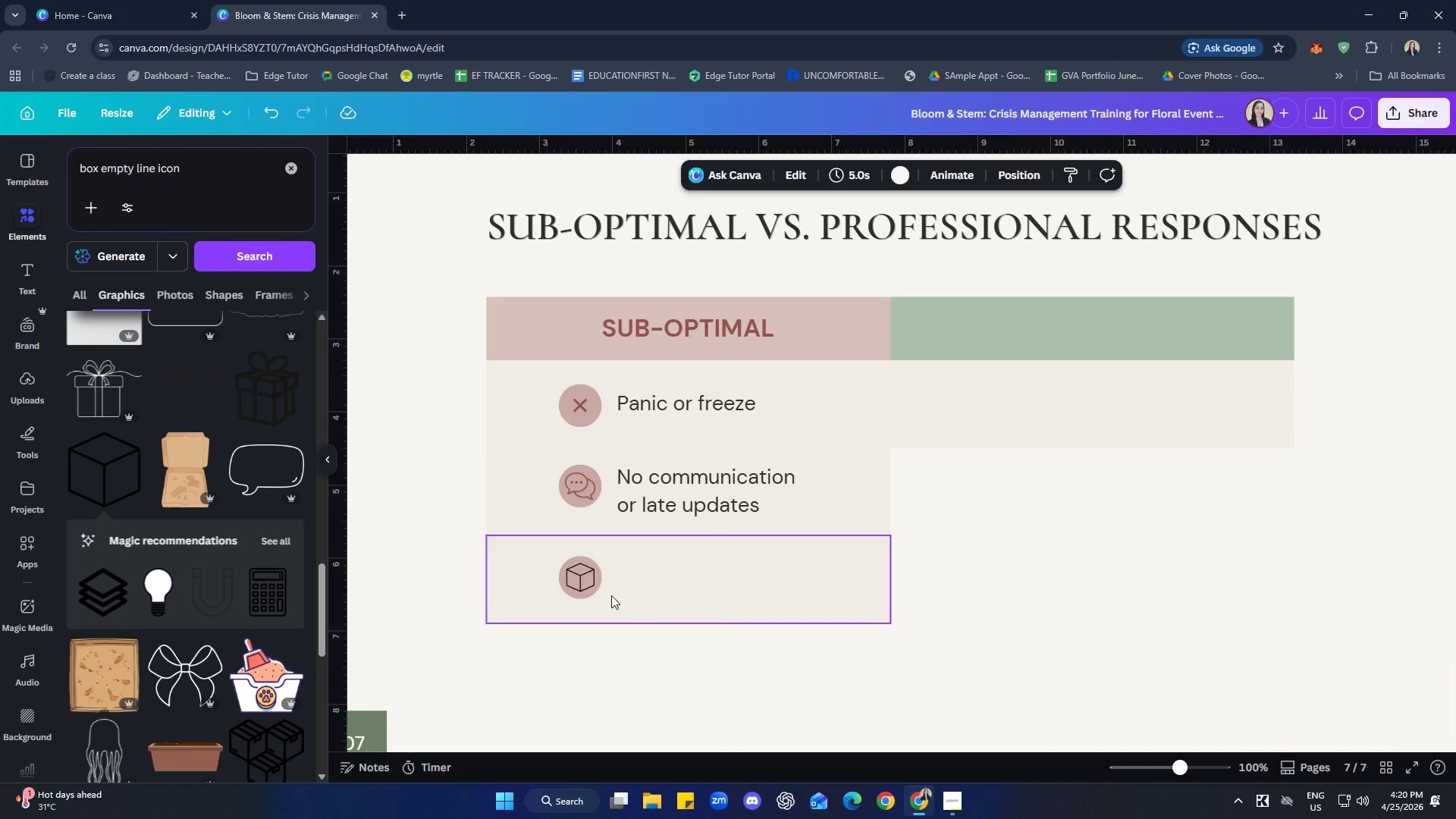 
left_click([588, 585])
 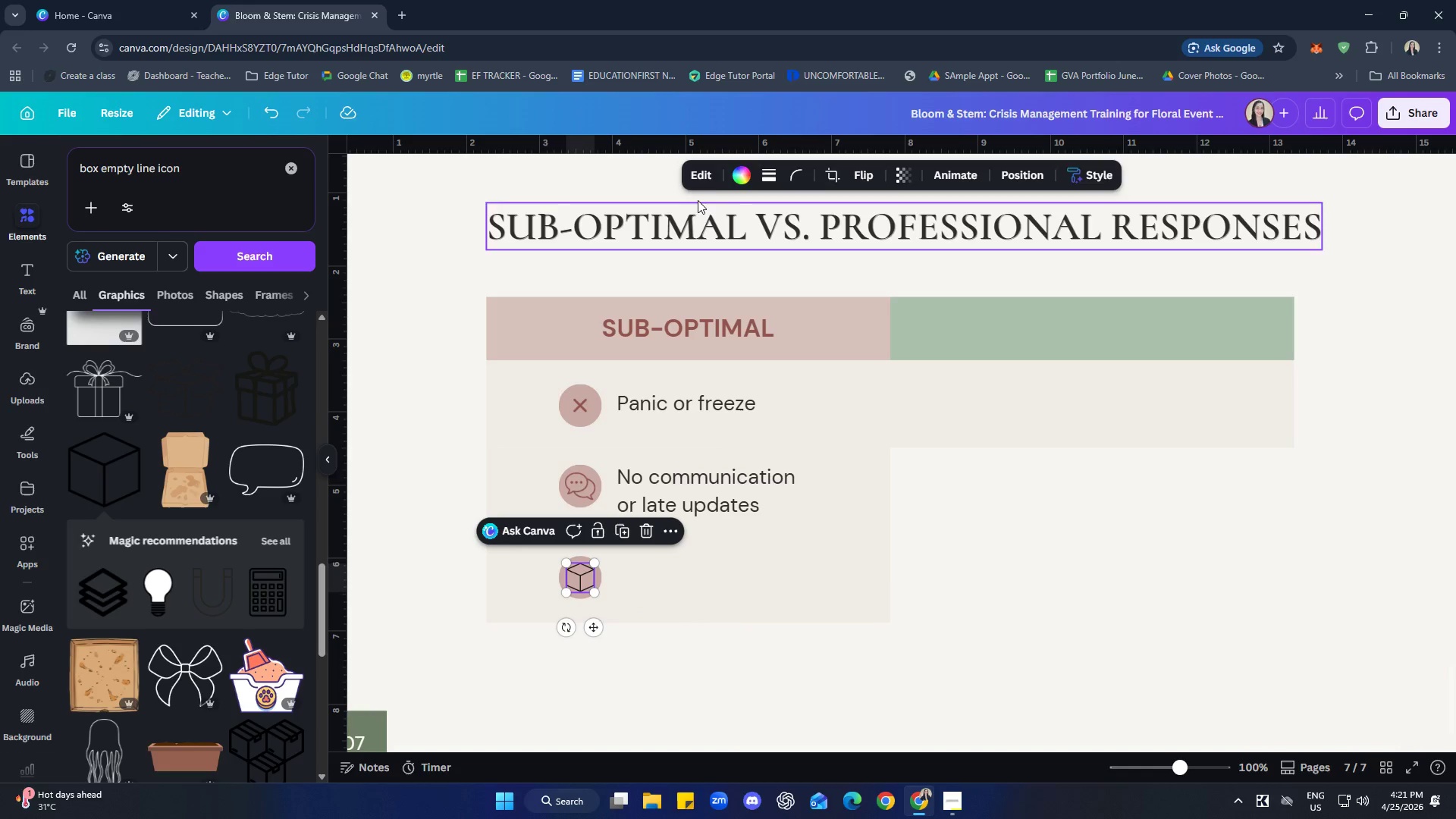 
left_click([740, 176])
 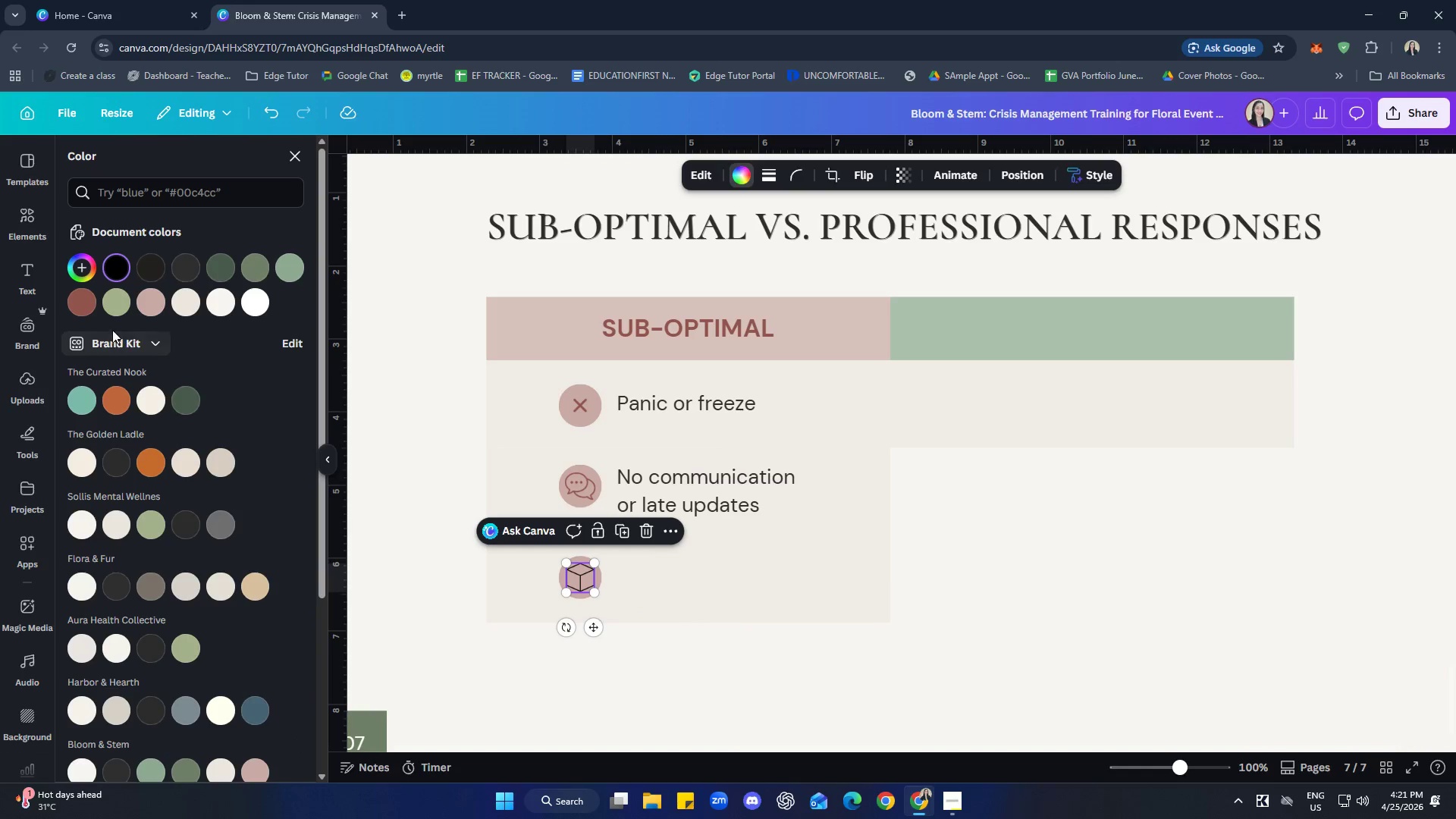 
left_click([79, 297])
 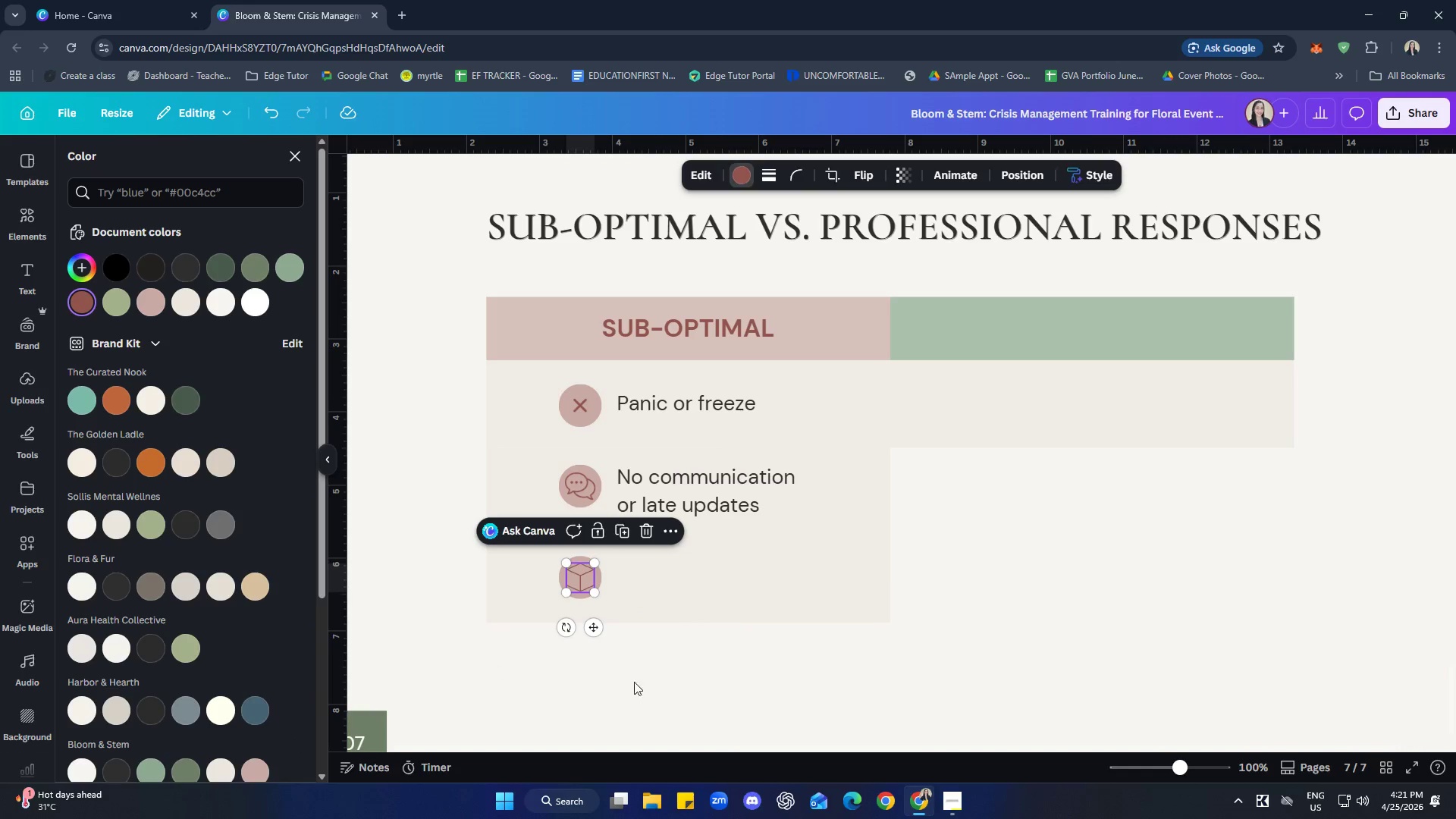 
left_click([780, 658])
 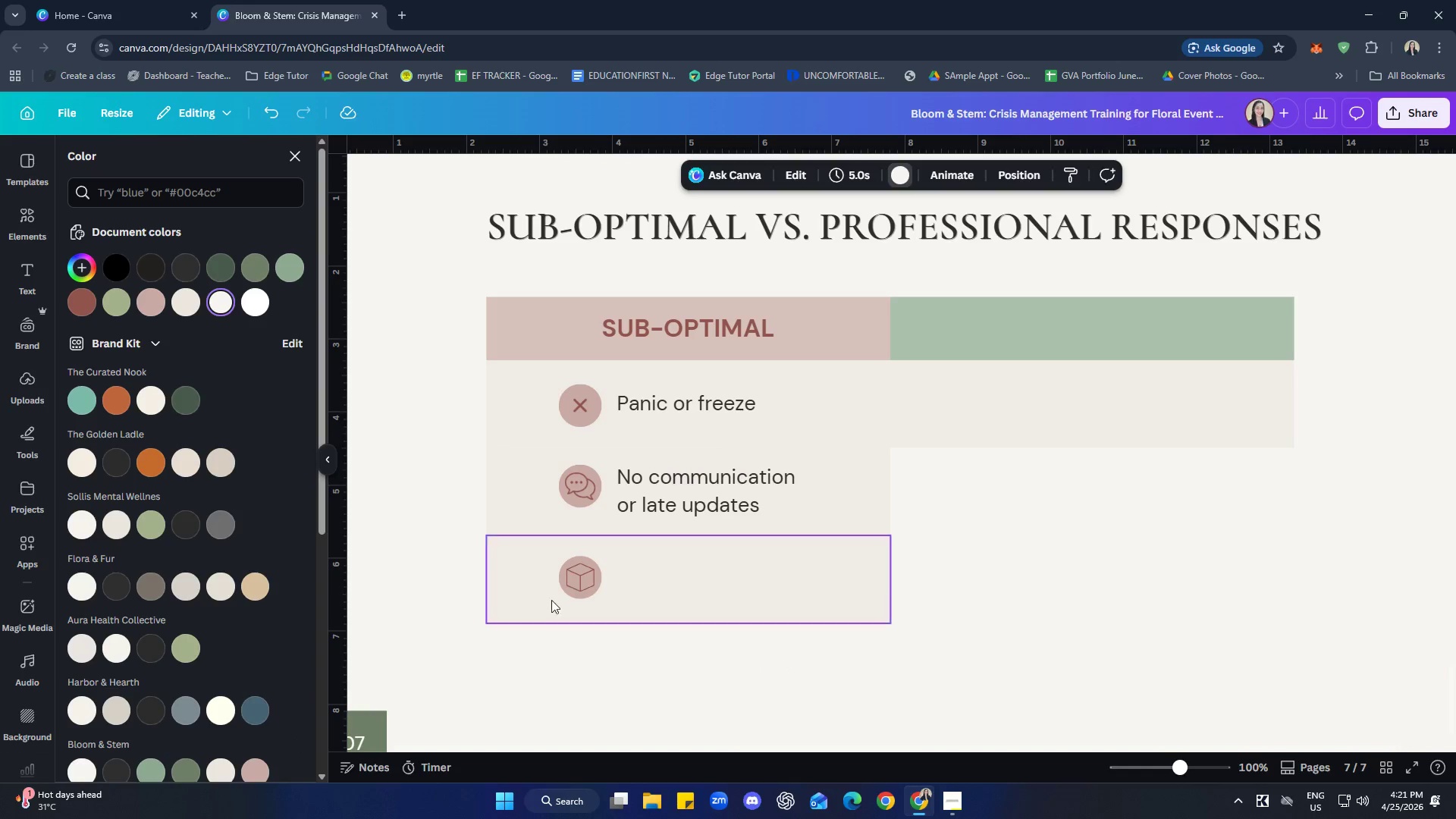 
left_click([287, 146])
 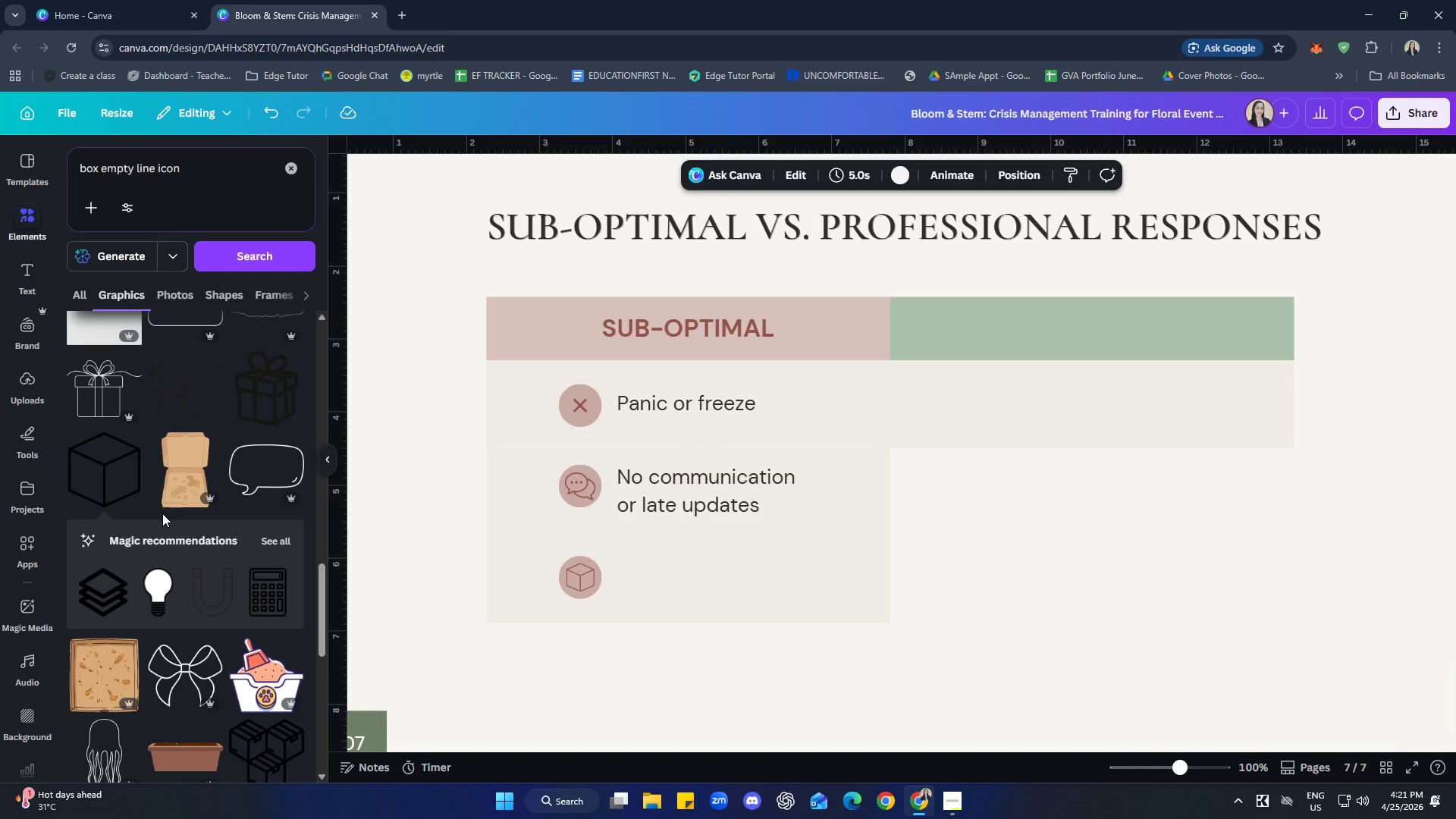 
scroll: coordinate [193, 508], scroll_direction: down, amount: 10.0
 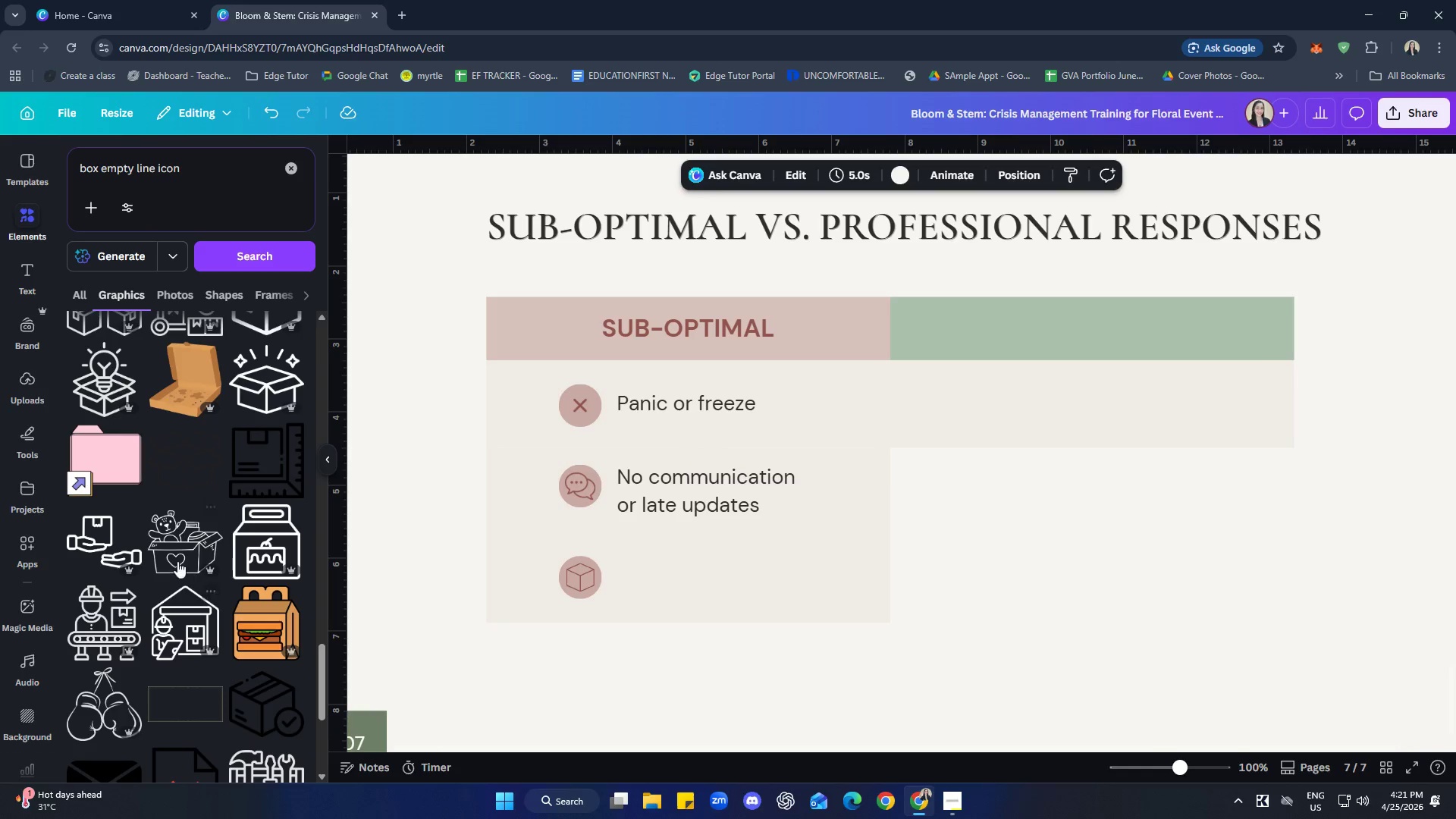 
scroll: coordinate [165, 576], scroll_direction: down, amount: 6.0
 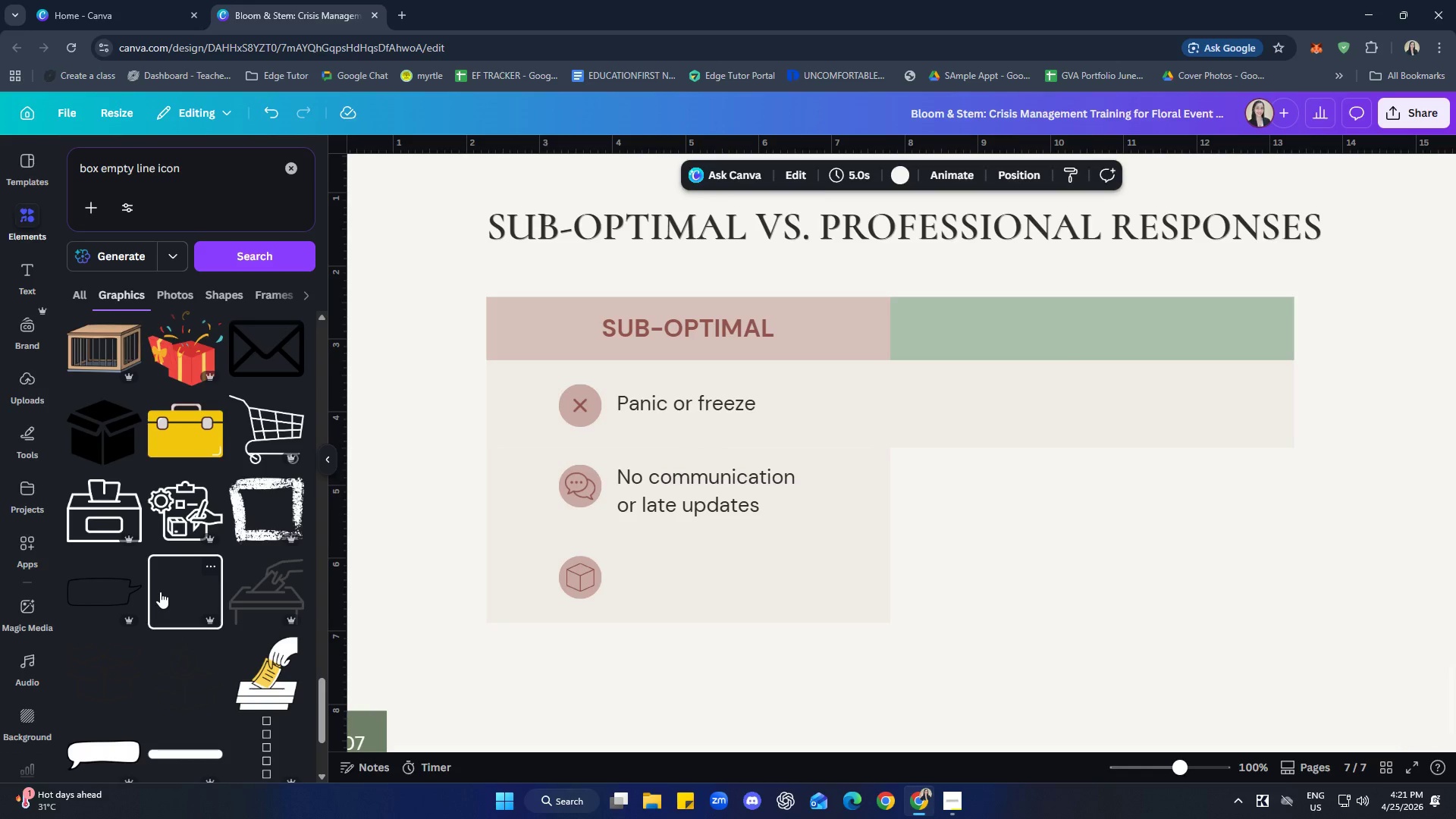 
left_click([94, 689])
 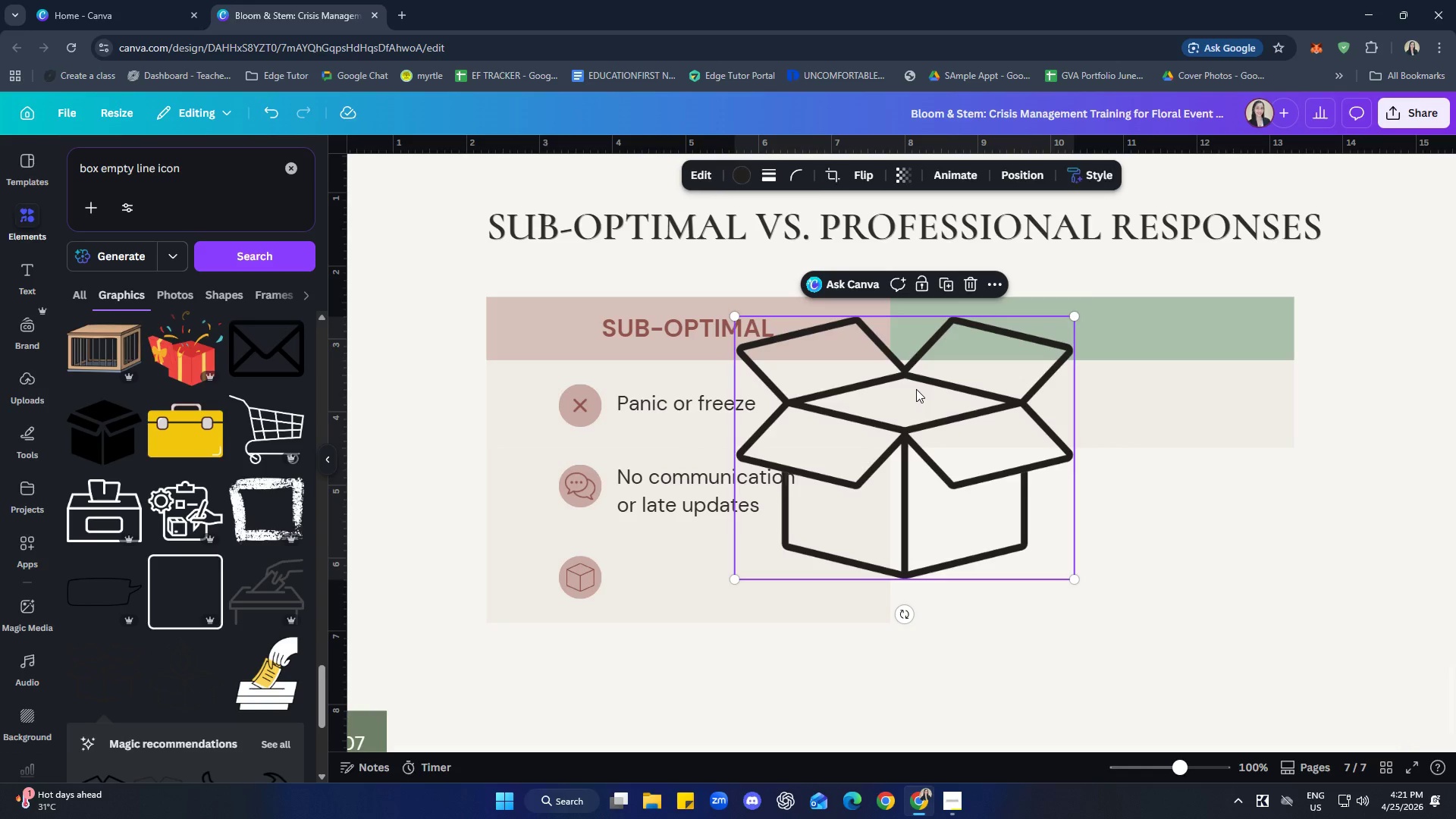 
left_click_drag(start_coordinate=[916, 393], to_coordinate=[876, 500])
 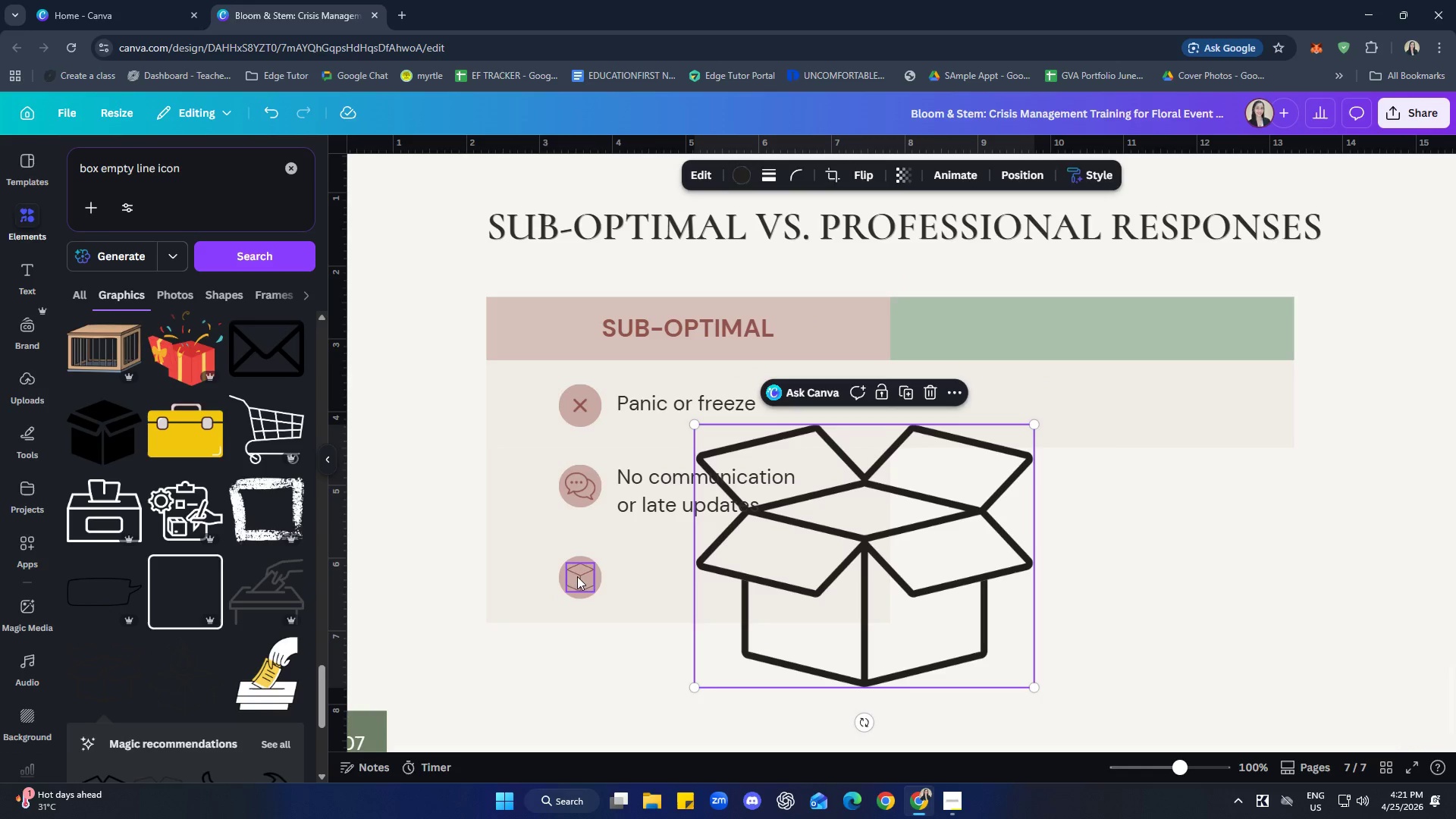 
left_click([577, 580])
 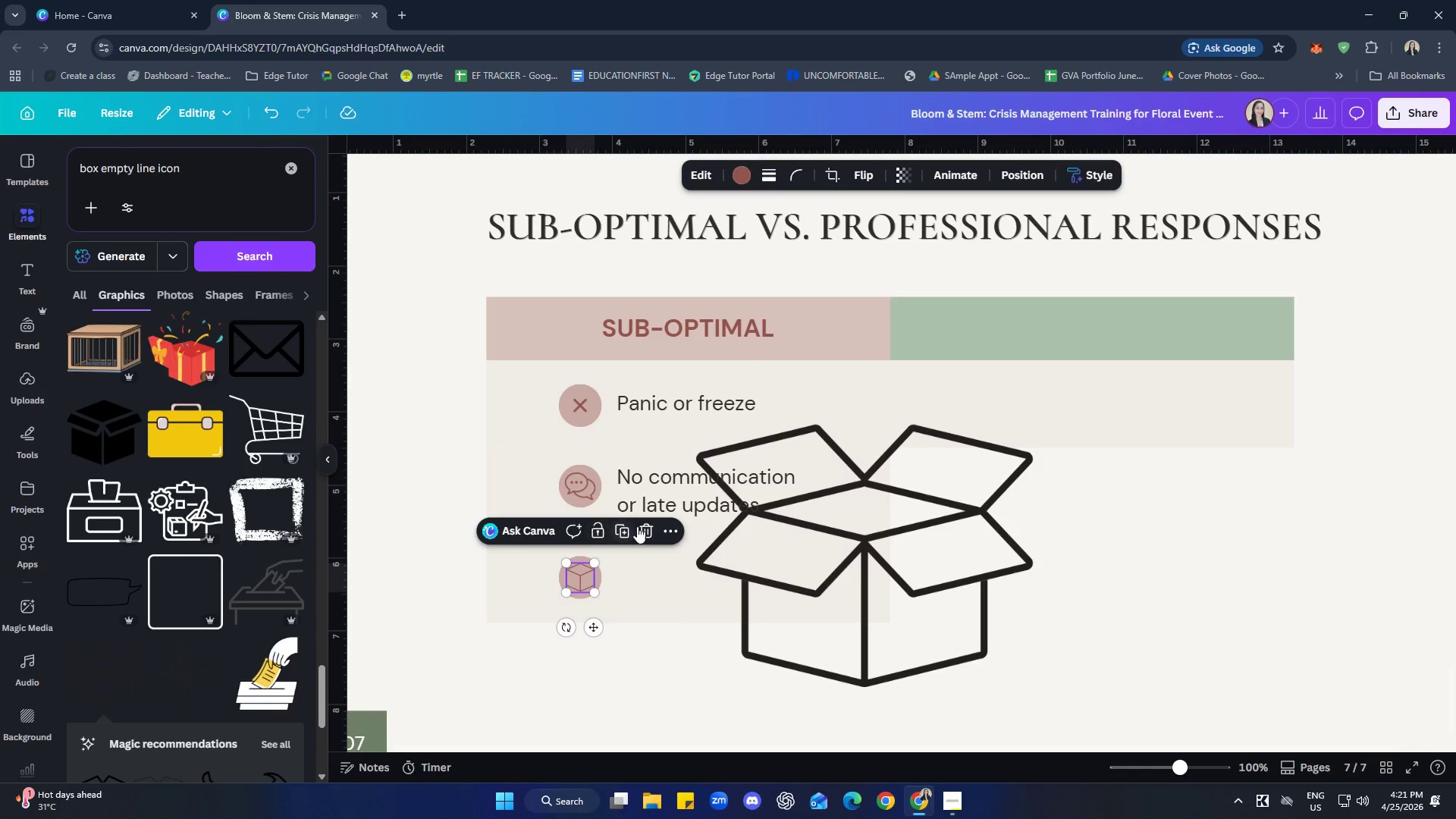 
left_click([647, 523])
 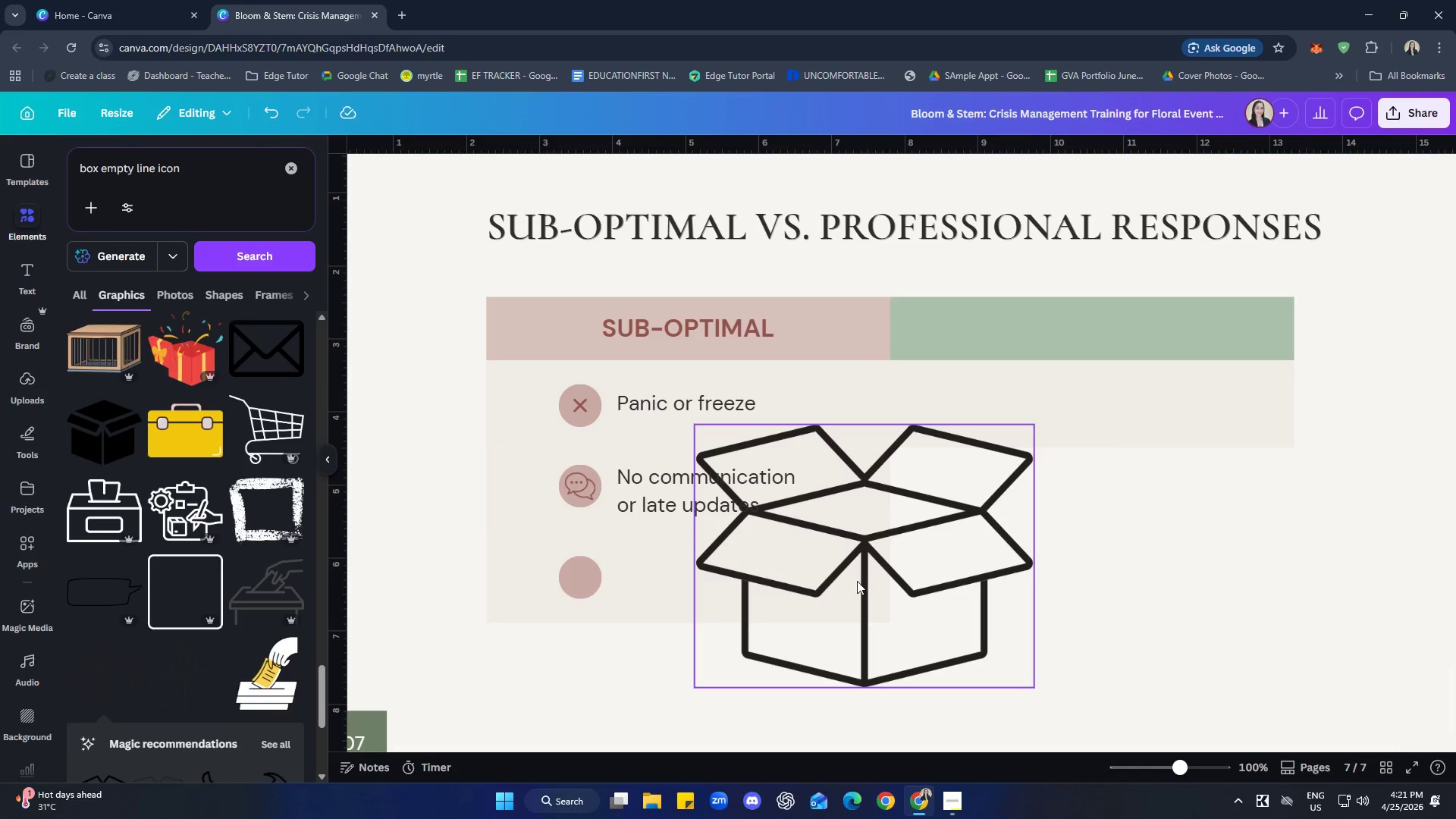 
left_click_drag(start_coordinate=[858, 581], to_coordinate=[670, 602])
 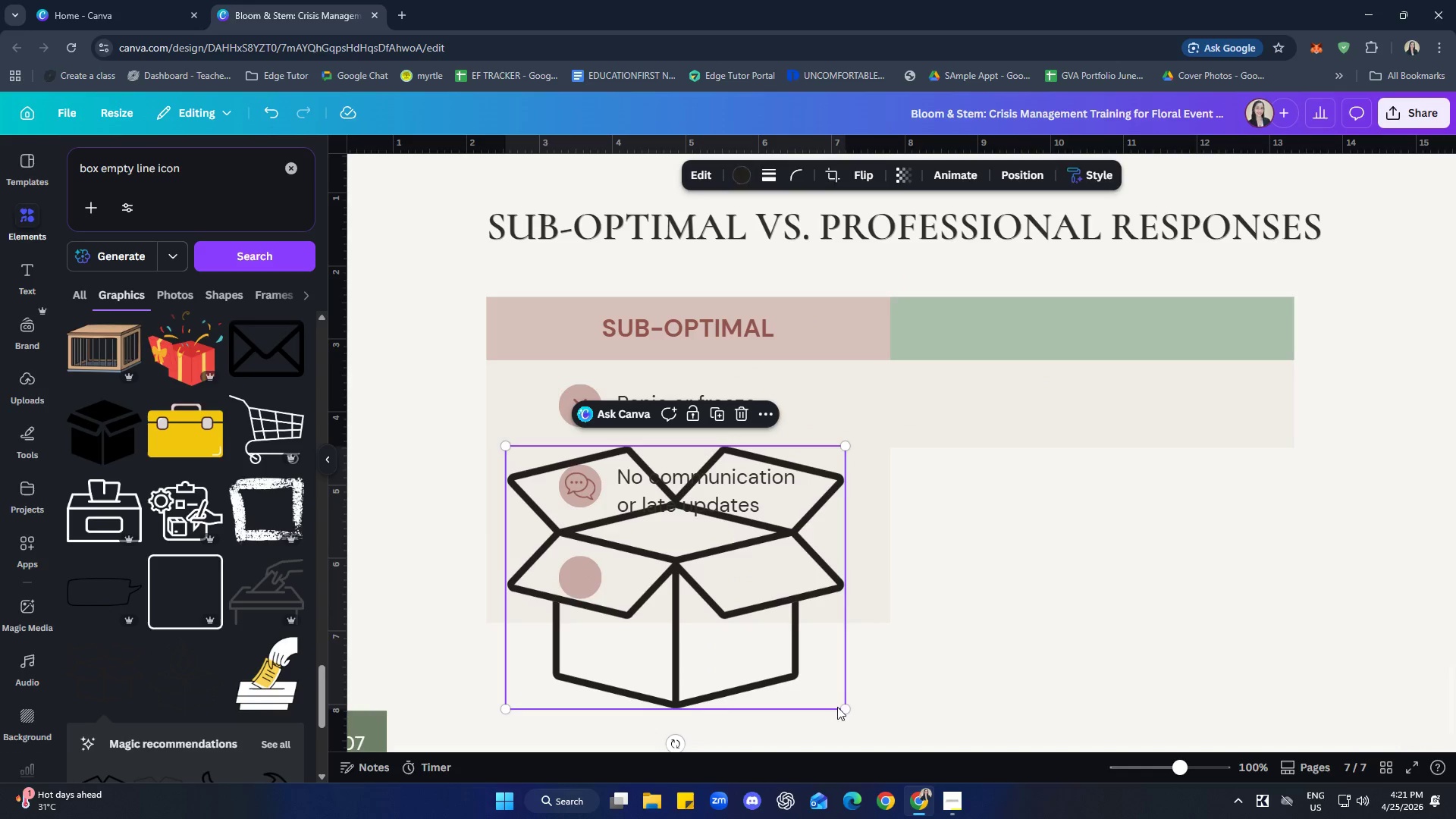 
left_click_drag(start_coordinate=[842, 706], to_coordinate=[544, 490])
 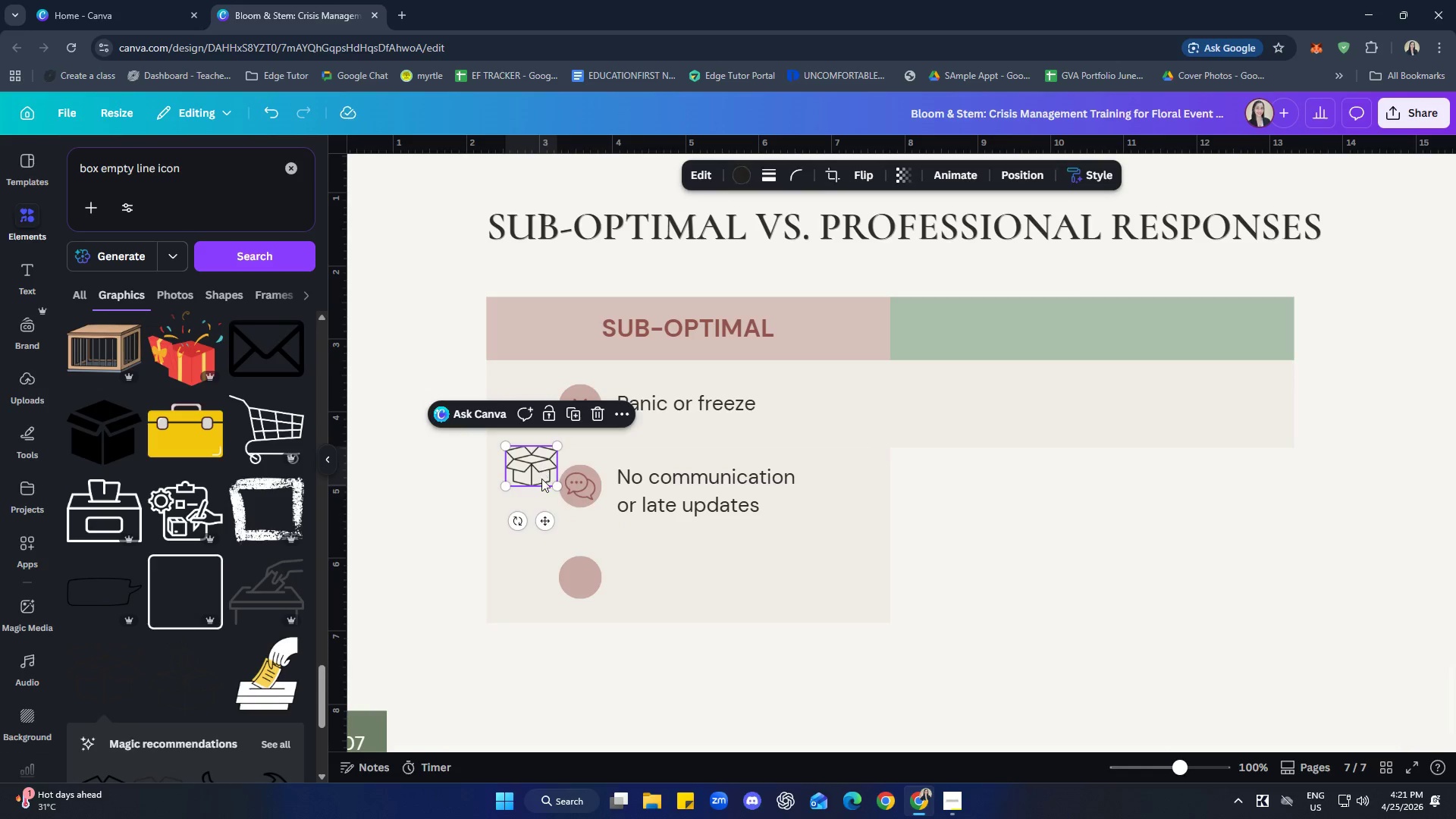 
left_click_drag(start_coordinate=[539, 472], to_coordinate=[590, 581])
 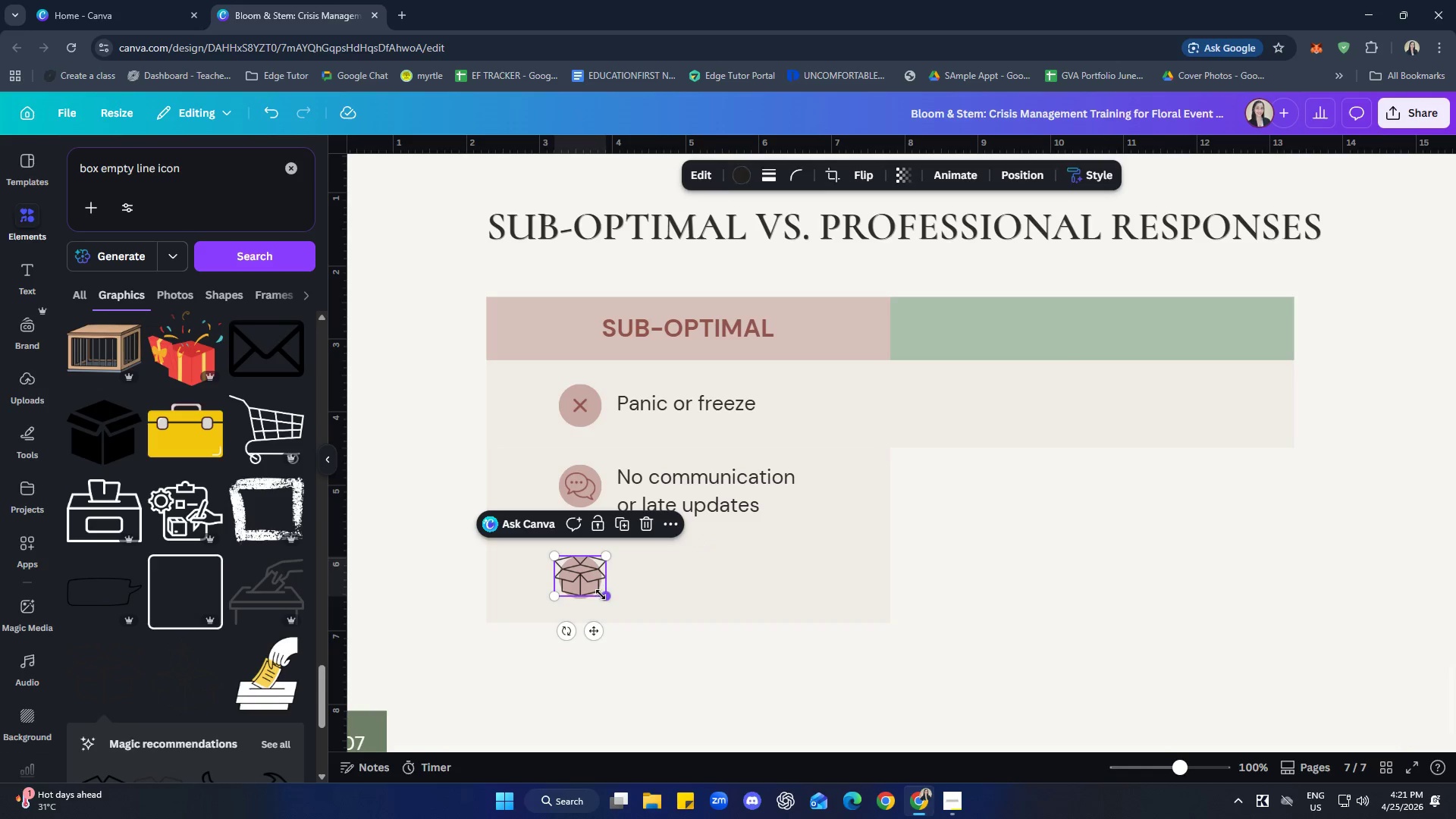 
left_click_drag(start_coordinate=[601, 595], to_coordinate=[590, 584])
 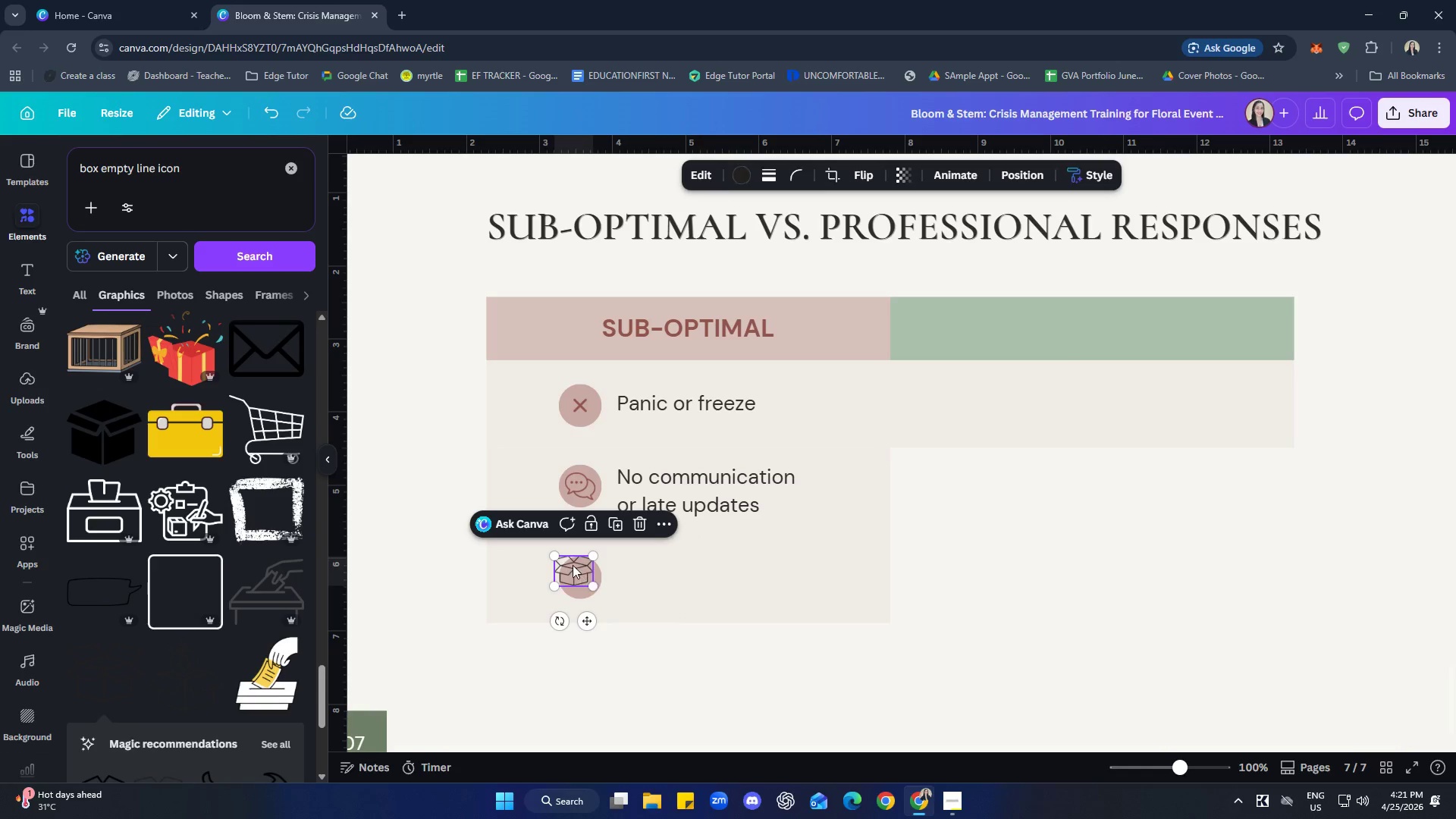 
left_click_drag(start_coordinate=[573, 566], to_coordinate=[581, 570])
 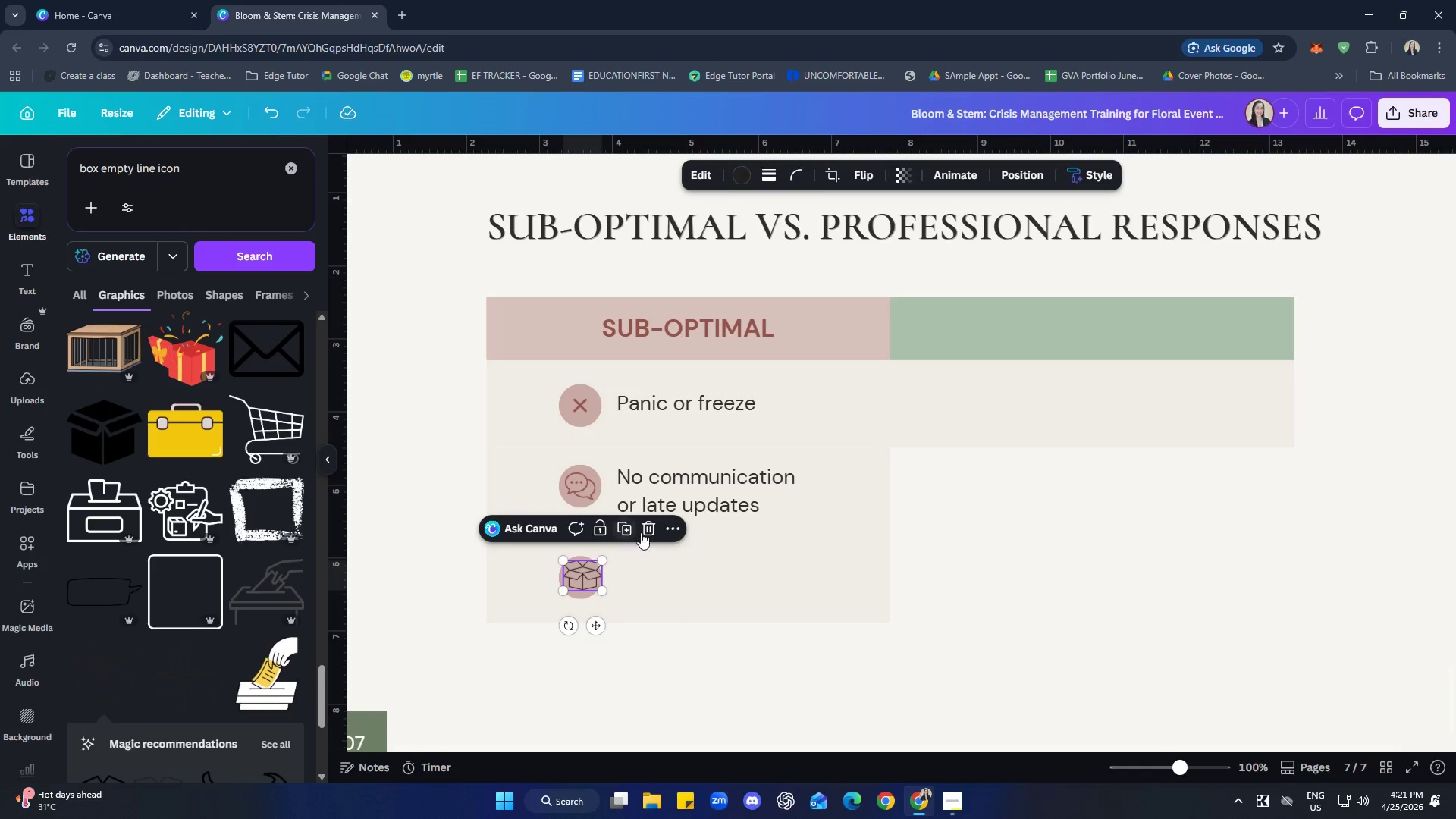 
left_click([646, 529])
 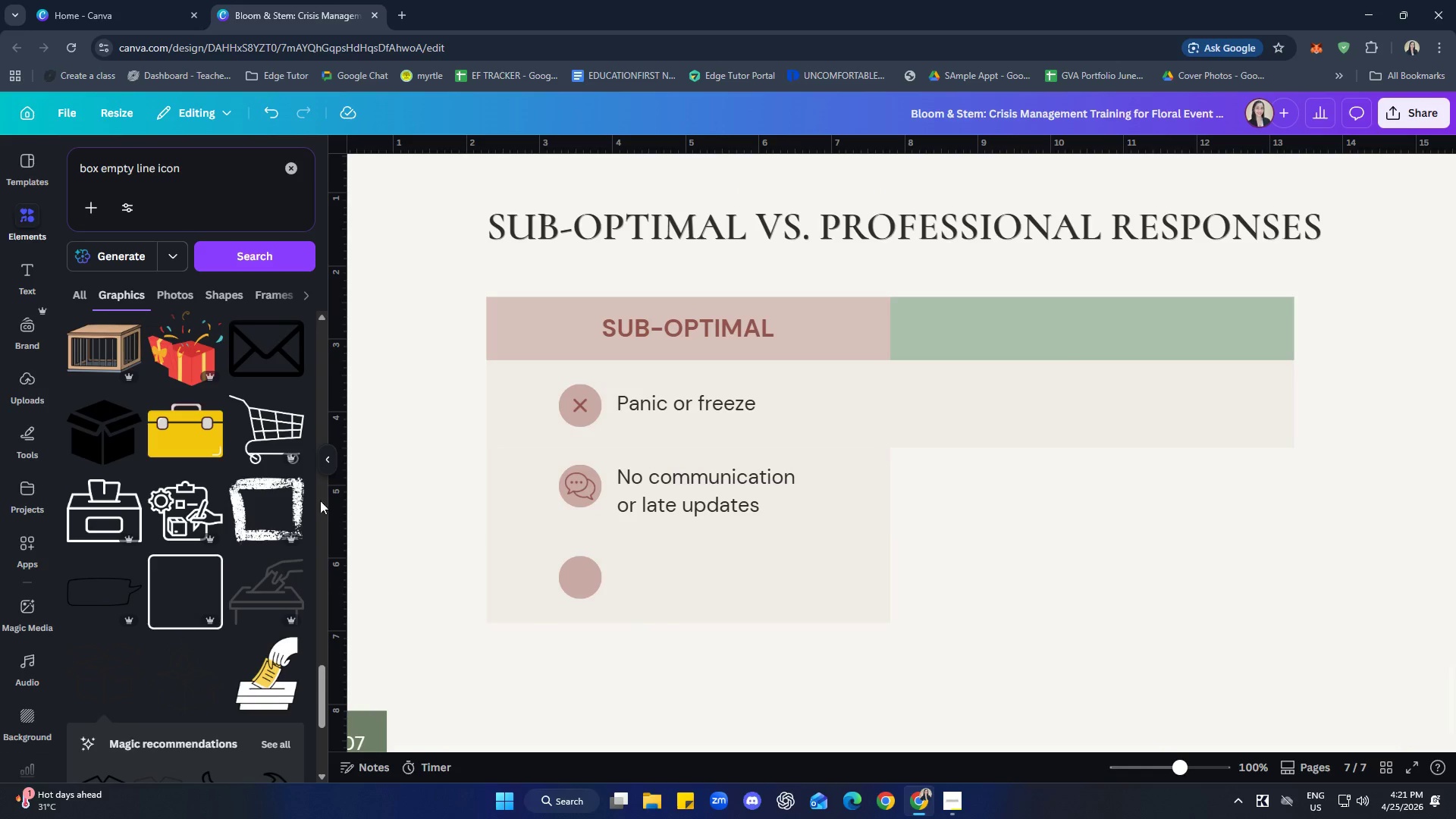 
scroll: coordinate [194, 573], scroll_direction: down, amount: 7.0
 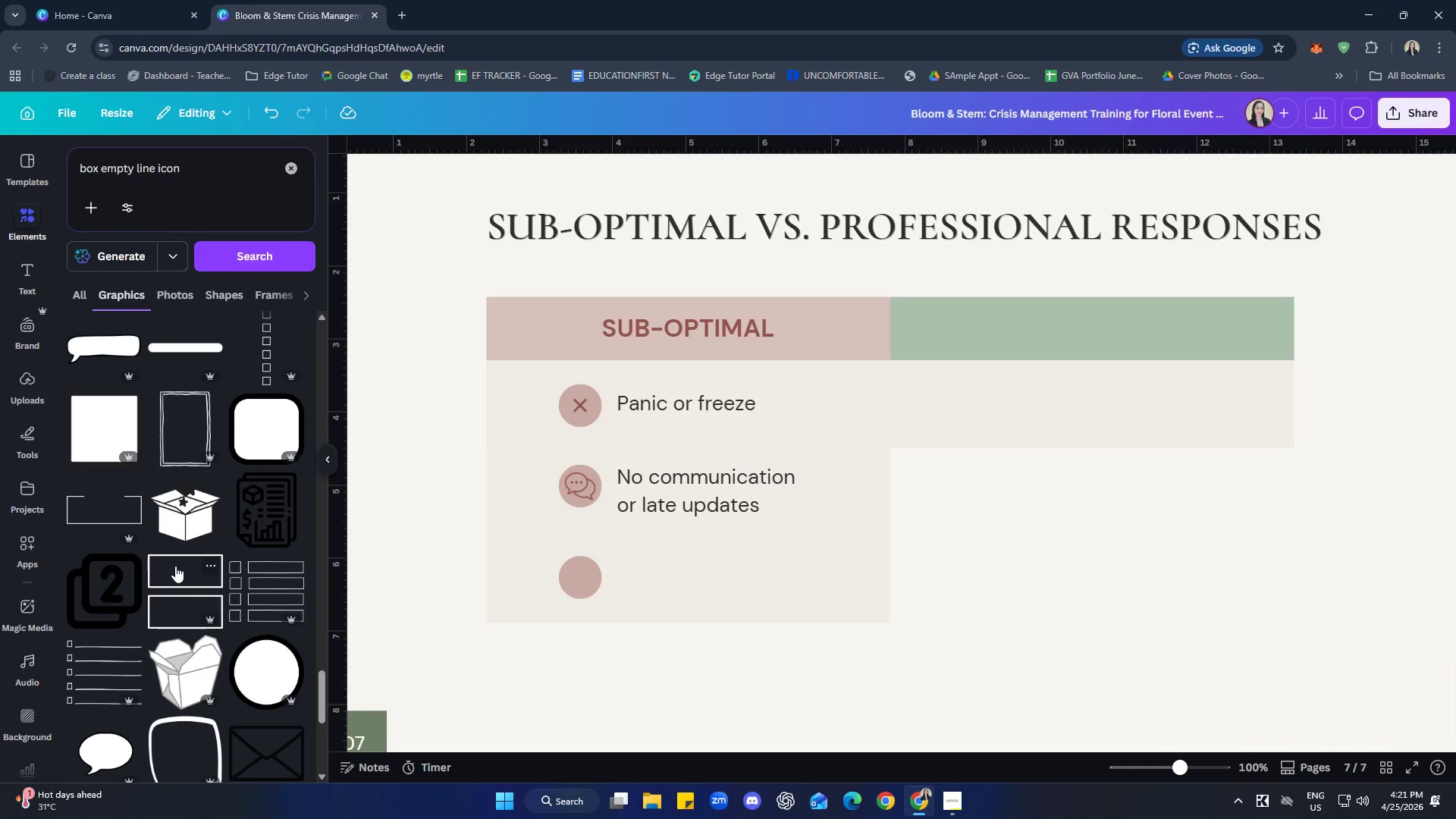 
scroll: coordinate [176, 564], scroll_direction: up, amount: 2.0
 